 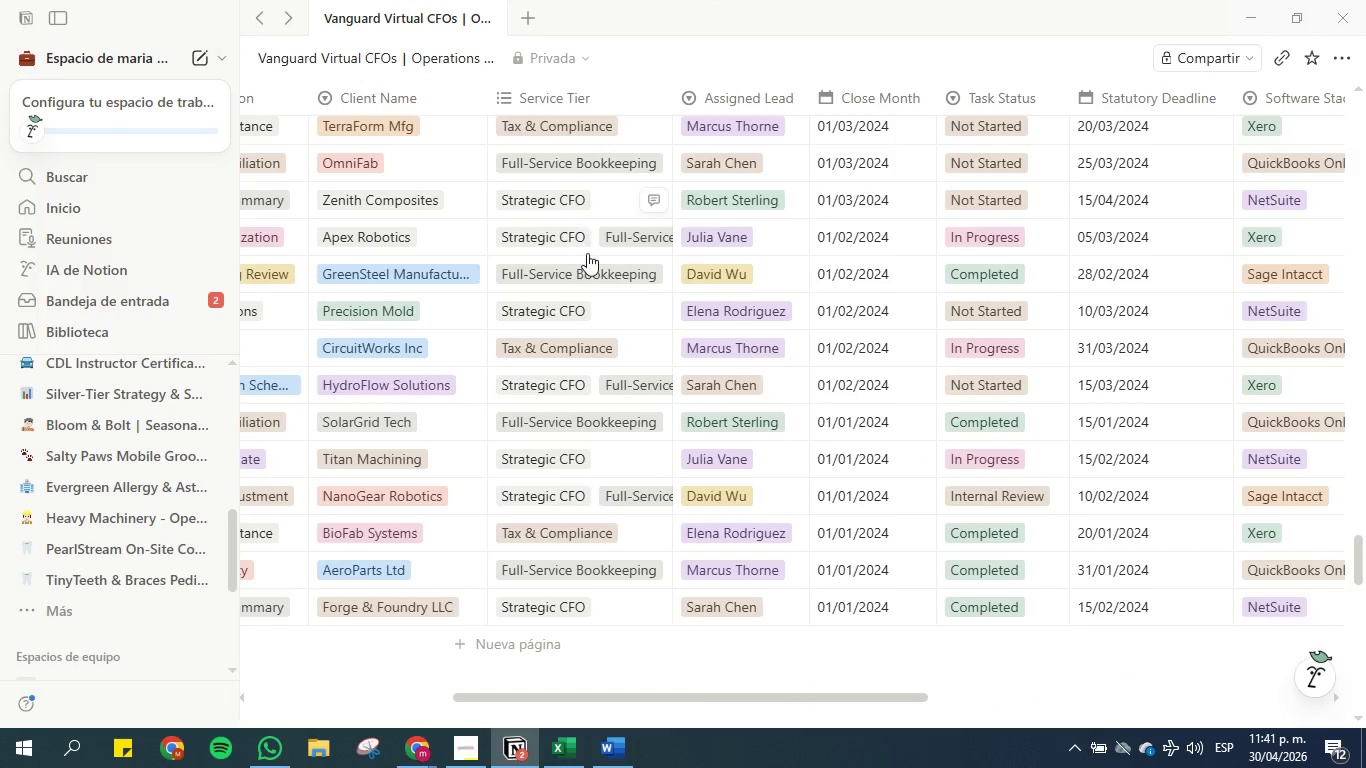 
scroll: coordinate [630, 324], scroll_direction: down, amount: 1.0
 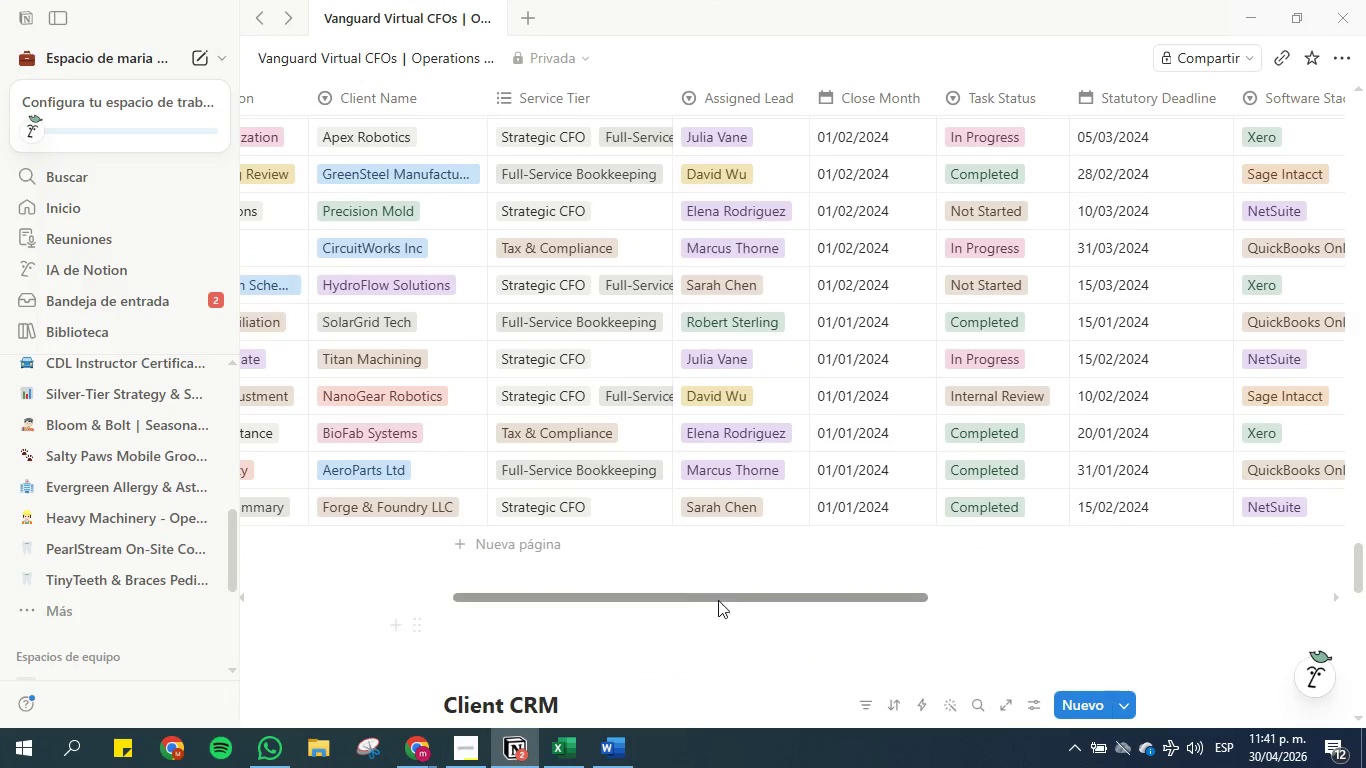 
left_click_drag(start_coordinate=[718, 598], to_coordinate=[975, 583])
 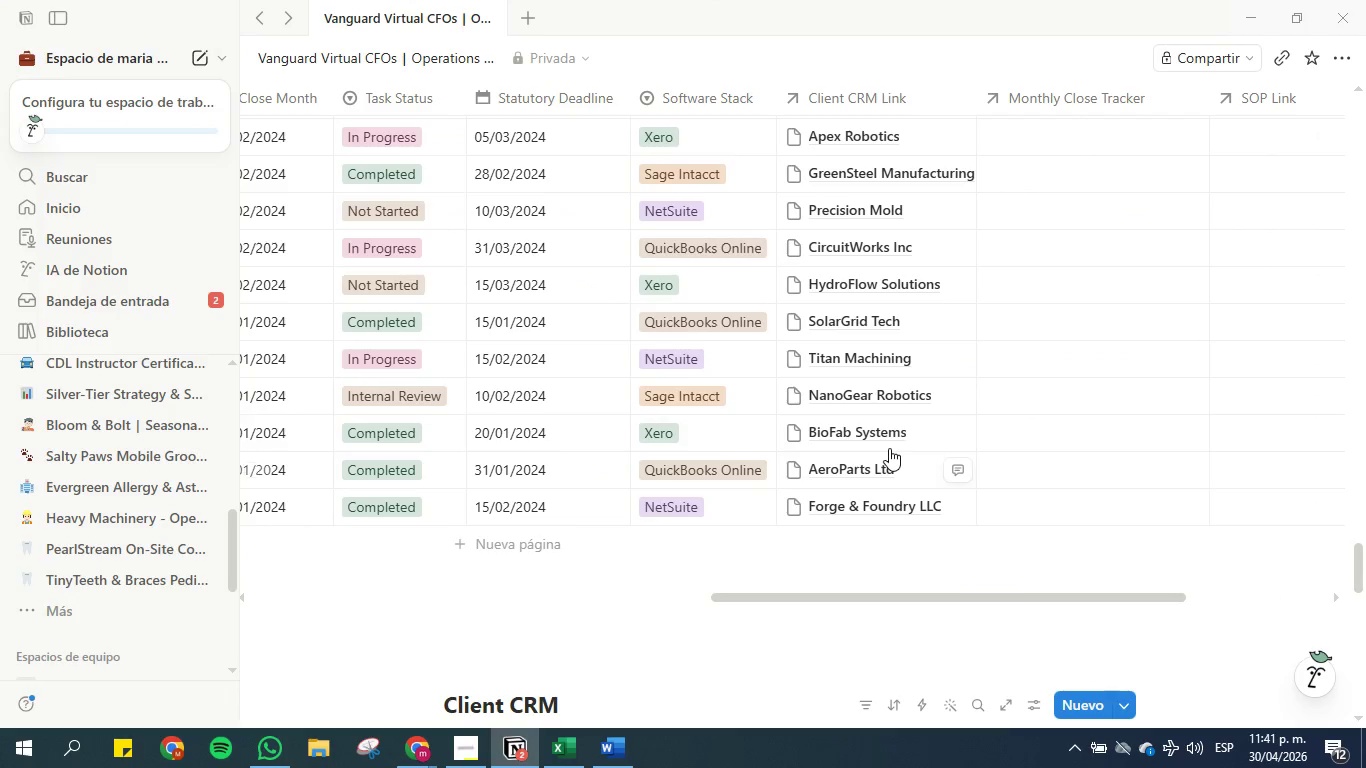 
scroll: coordinate [889, 448], scroll_direction: up, amount: 30.0
 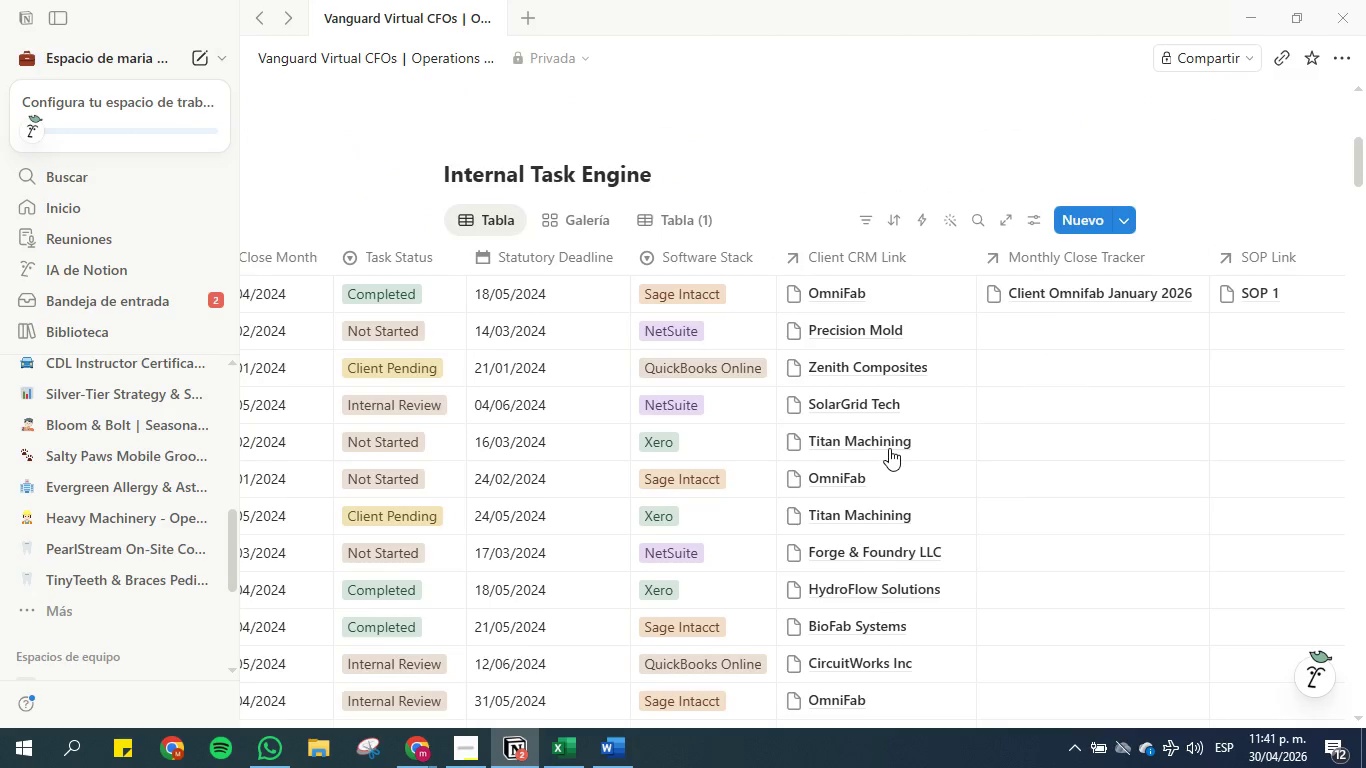 
scroll: coordinate [480, 418], scroll_direction: down, amount: 48.0
 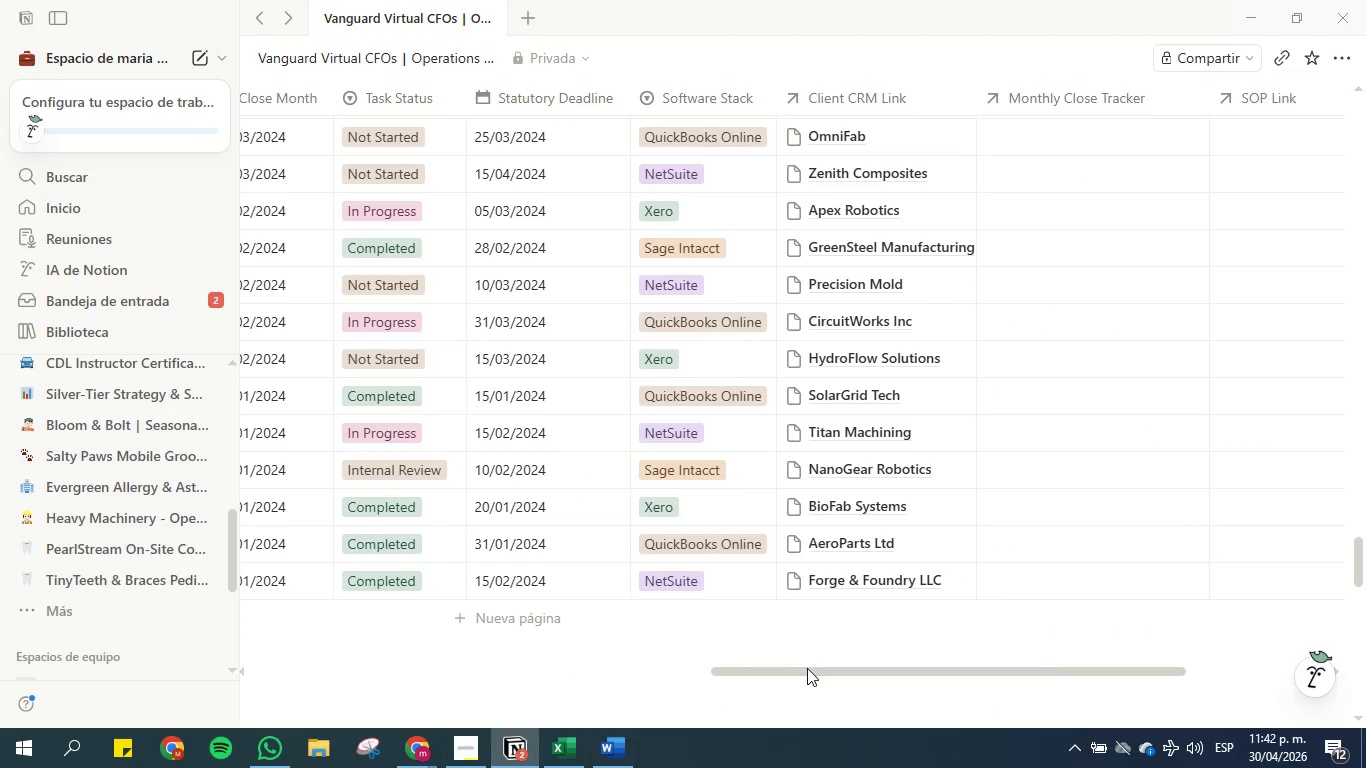 
left_click_drag(start_coordinate=[808, 669], to_coordinate=[381, 612])
 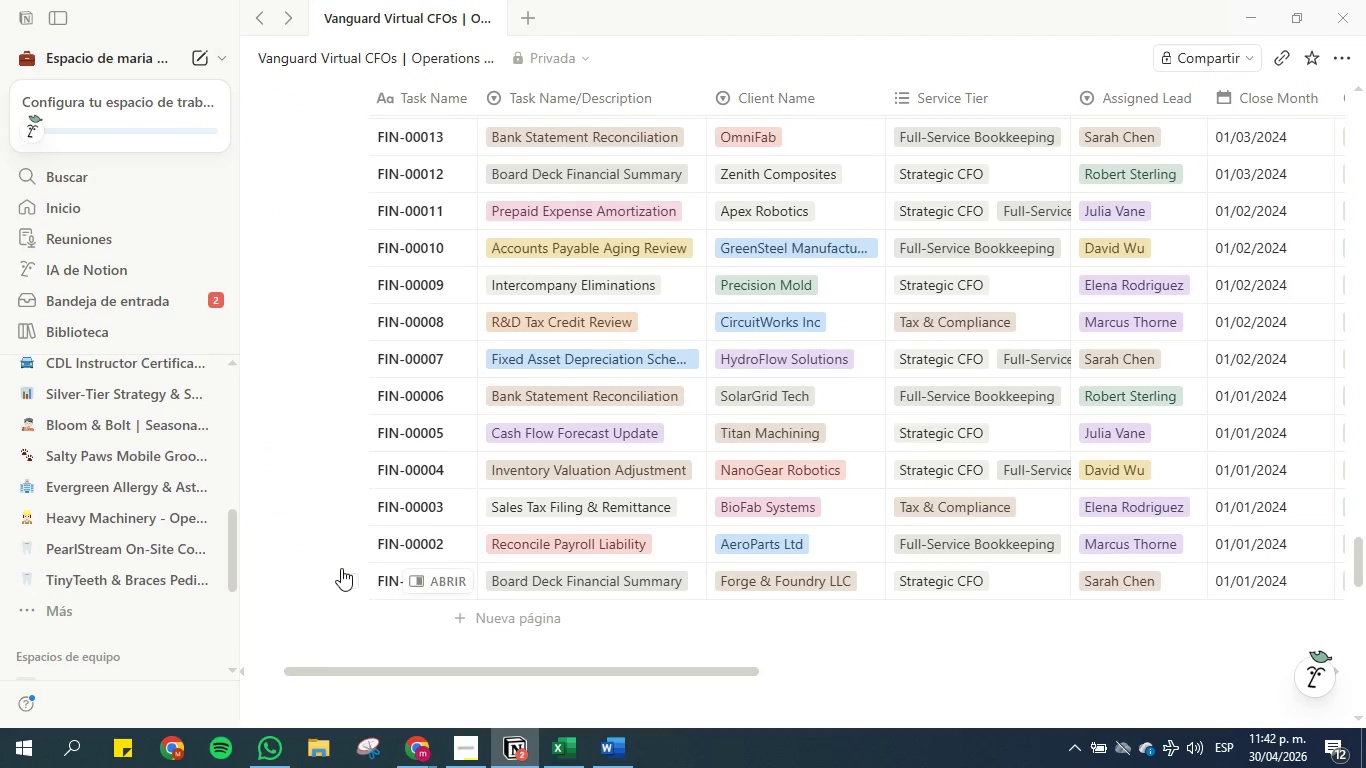 
scroll: coordinate [348, 531], scroll_direction: down, amount: 8.0
 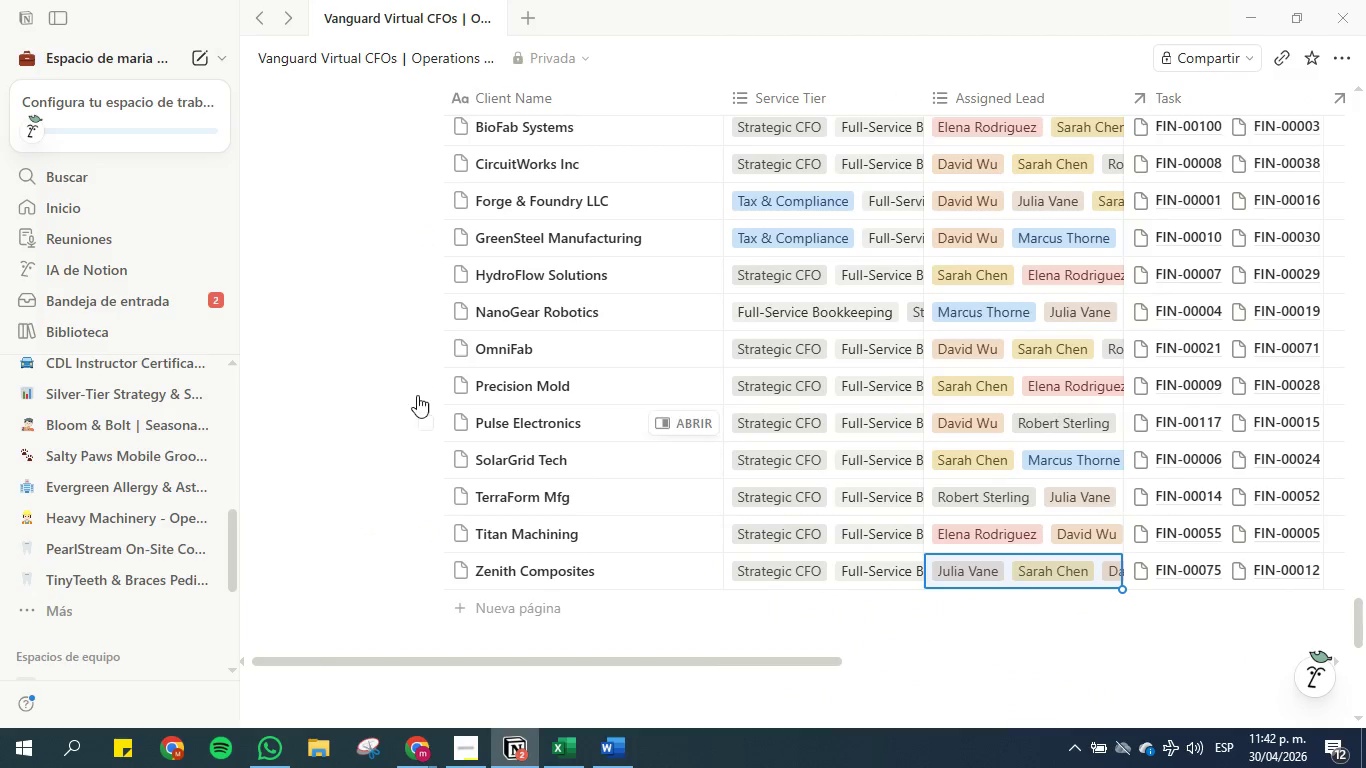 
scroll: coordinate [726, 141], scroll_direction: up, amount: 2.0
 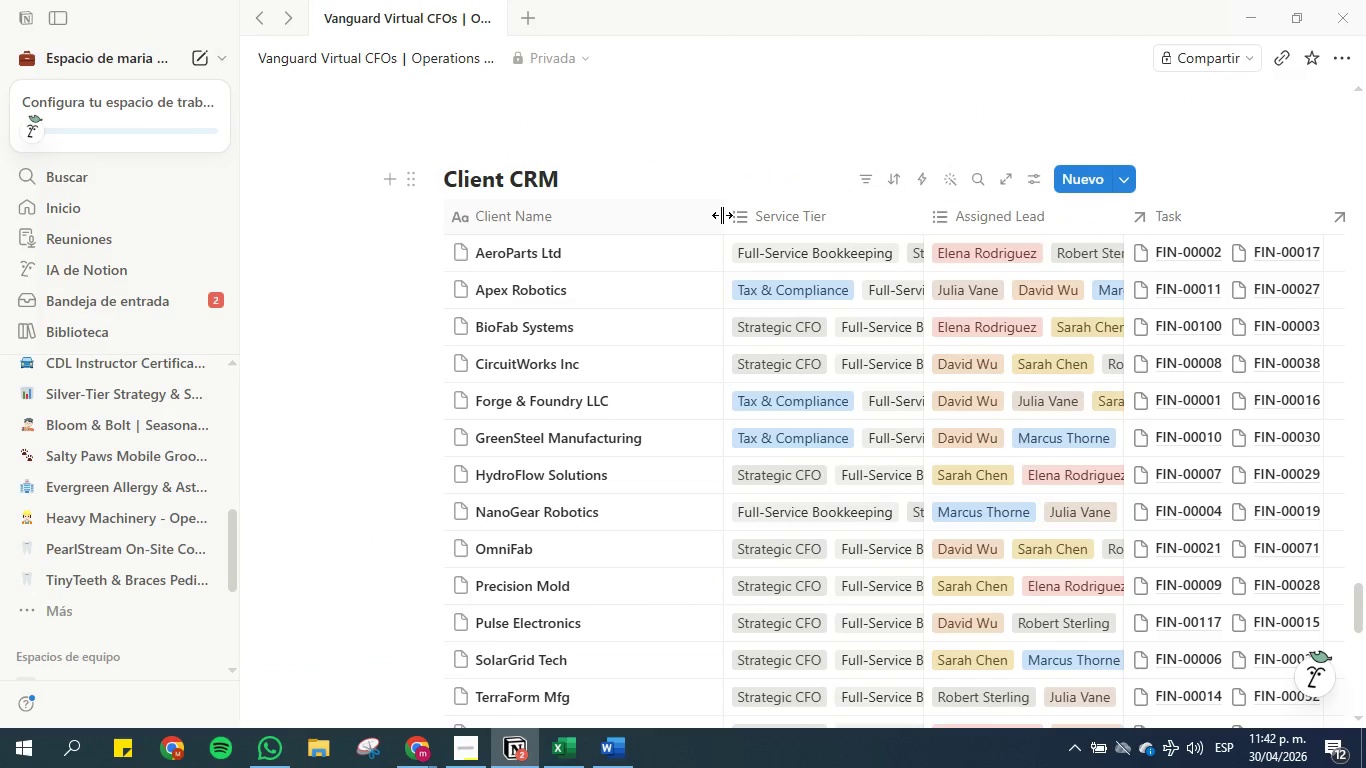 
left_click_drag(start_coordinate=[723, 215], to_coordinate=[802, 209])
 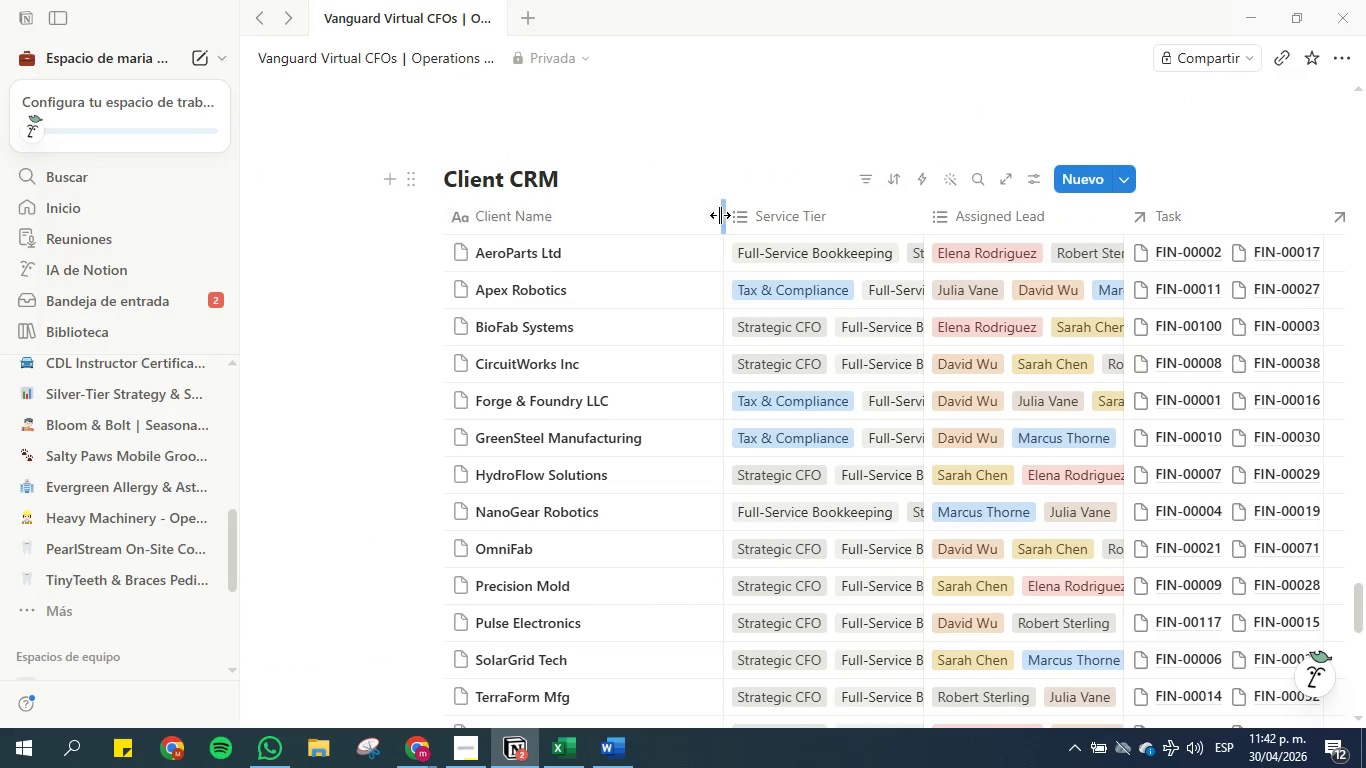 
left_click_drag(start_coordinate=[721, 215], to_coordinate=[651, 211])
 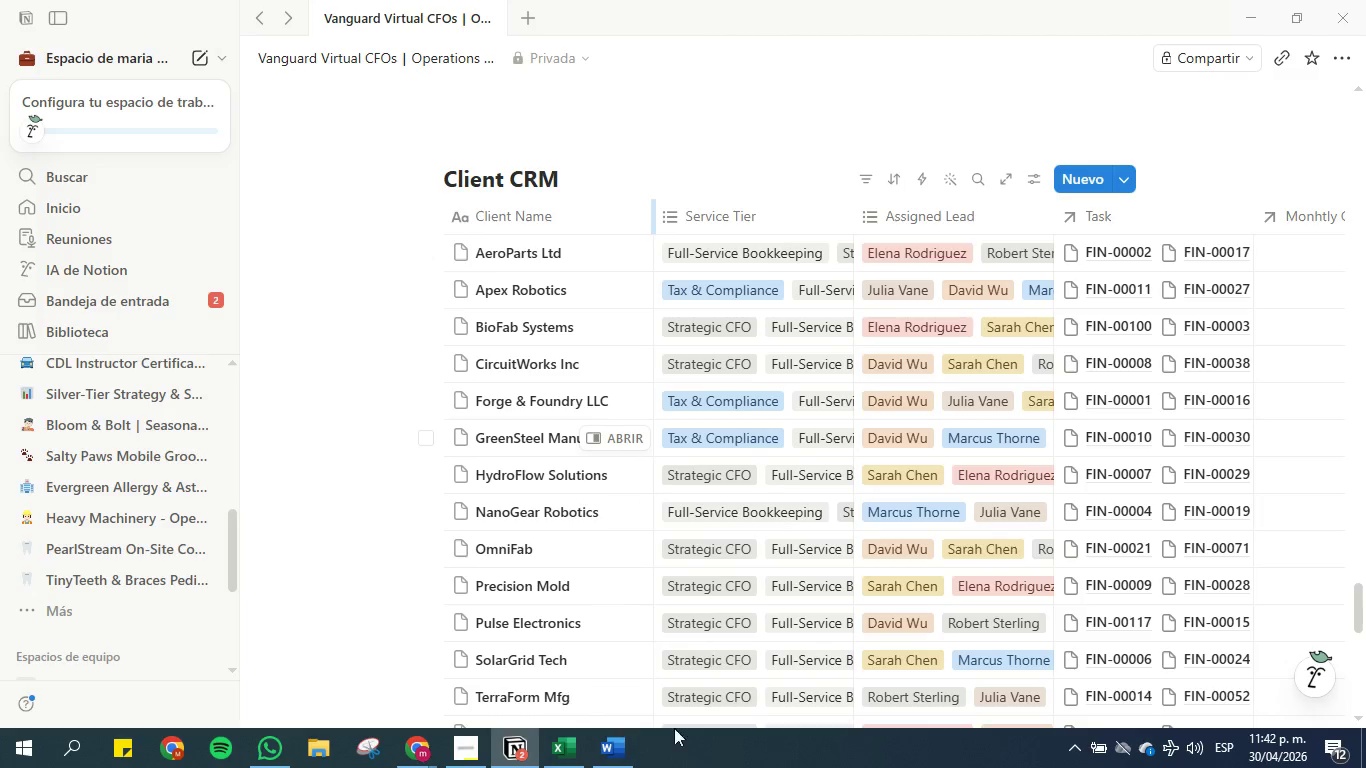 
left_click([761, 767])
 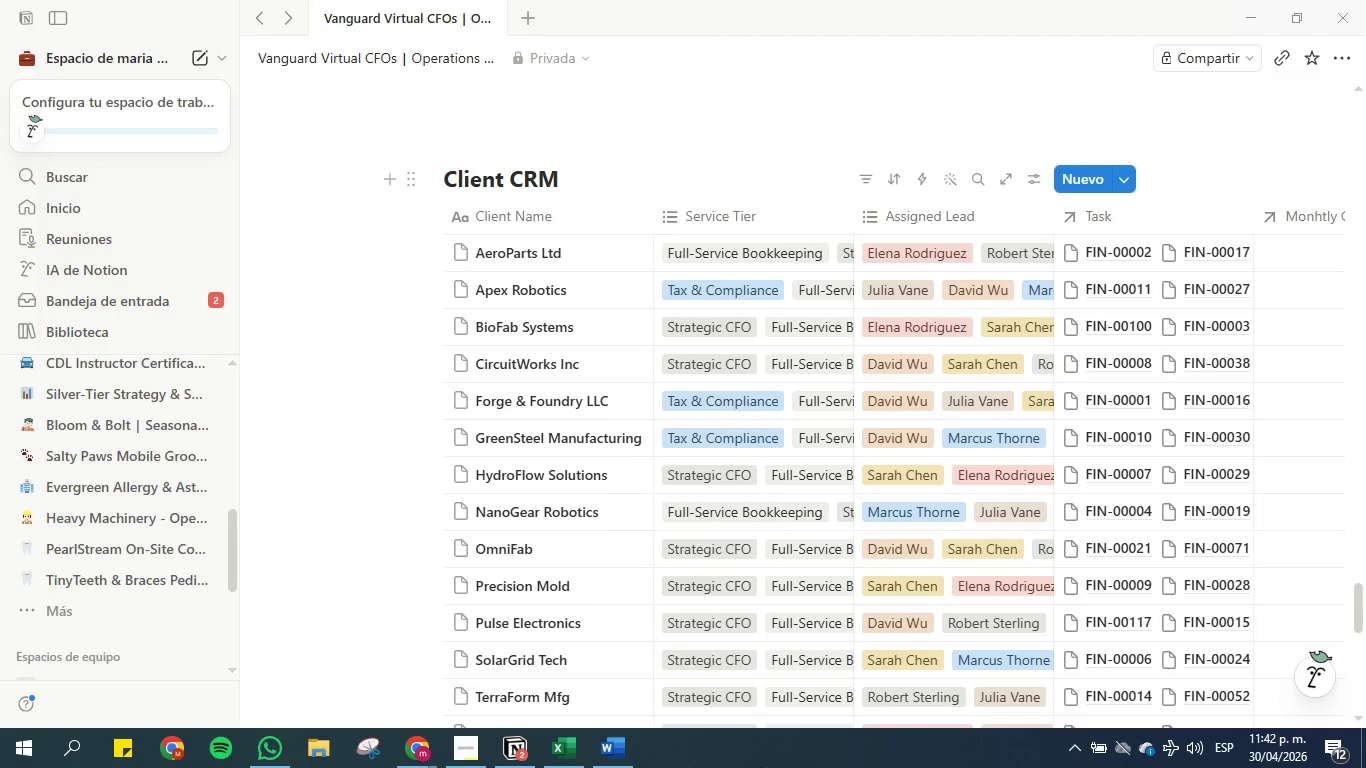 
wait(8.25)
 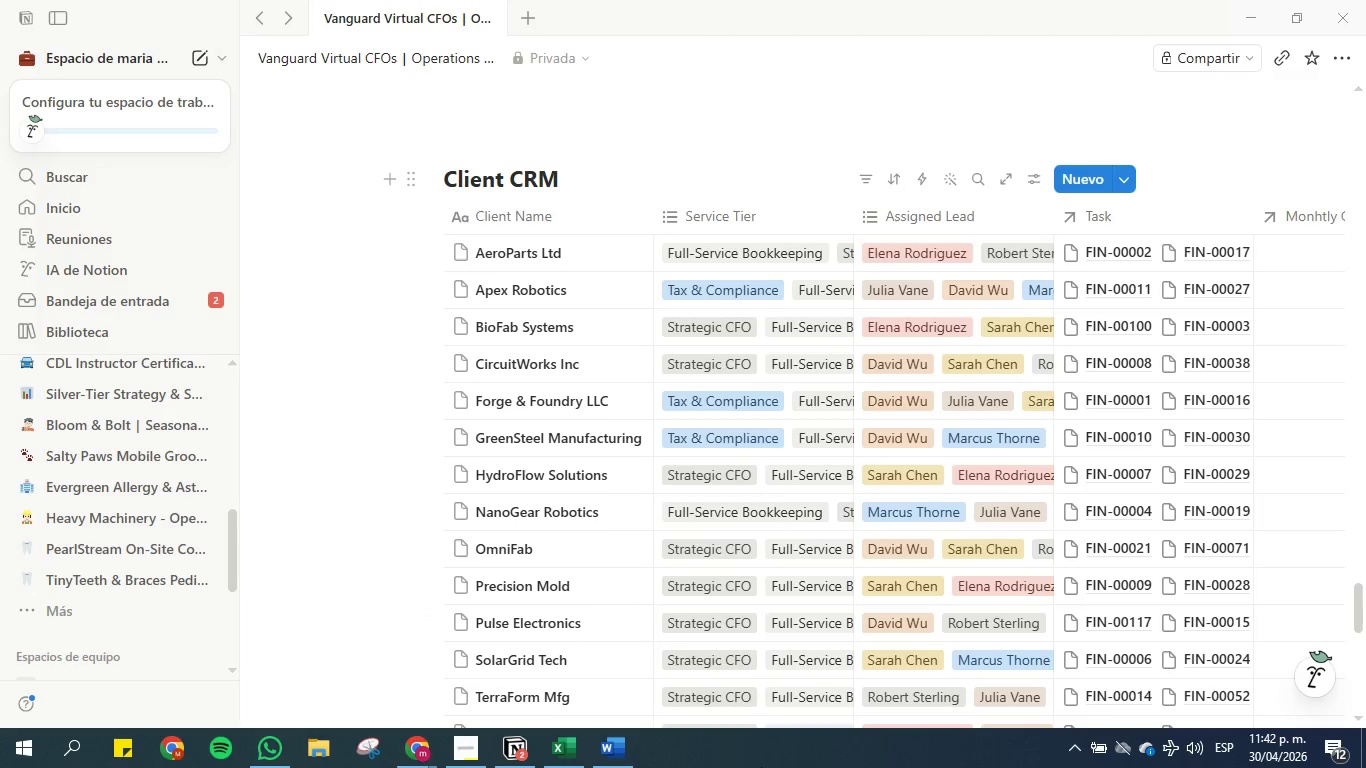 
scroll: coordinate [474, 393], scroll_direction: down, amount: 10.0
 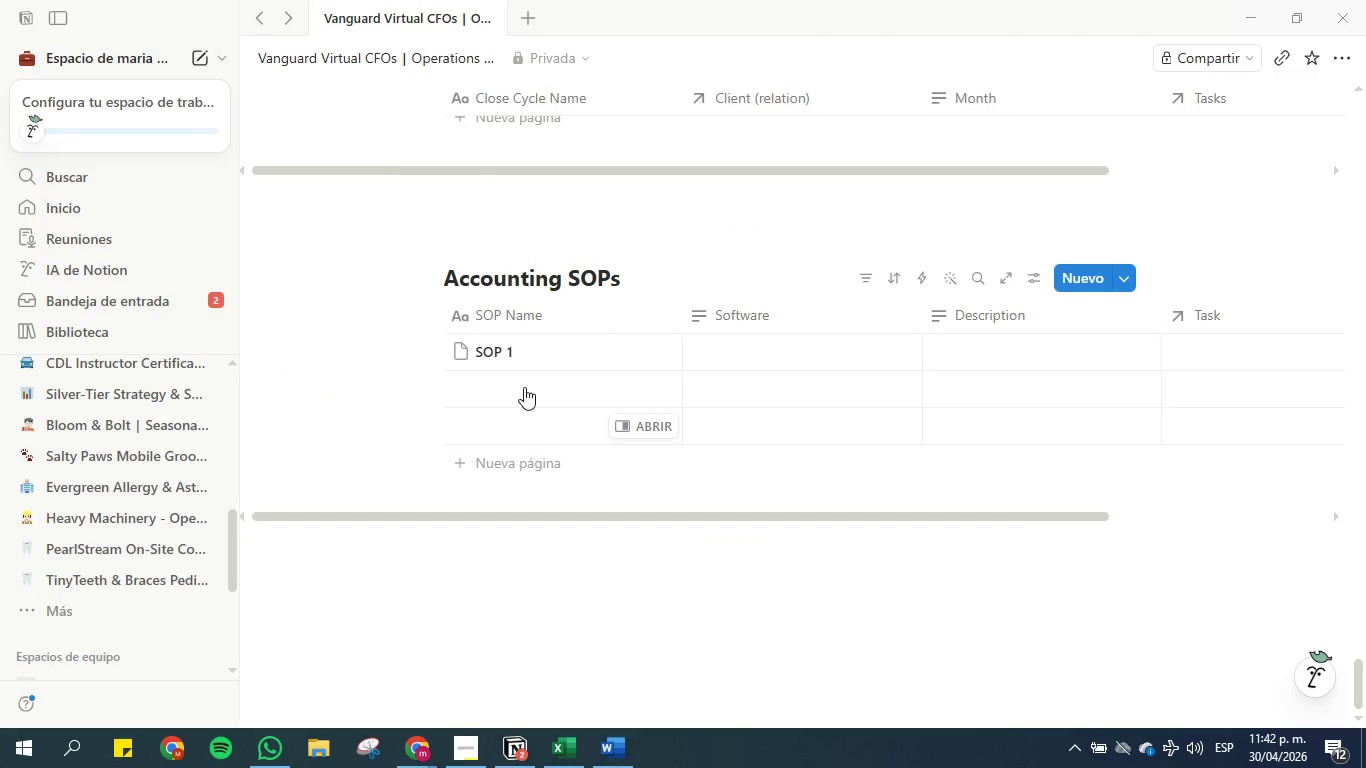 
left_click([524, 384])
 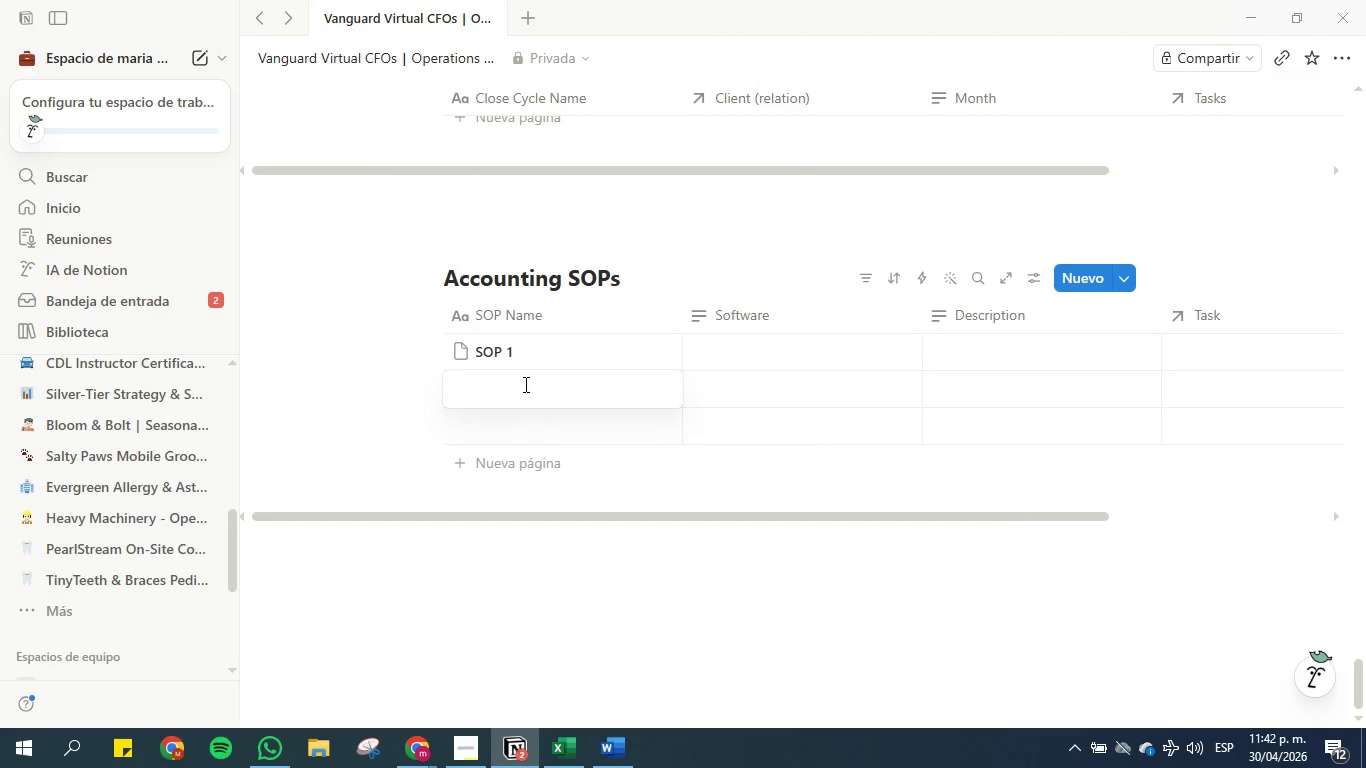 
type(SOP2 )
key(Backspace)
key(Backspace)
type( 2)
 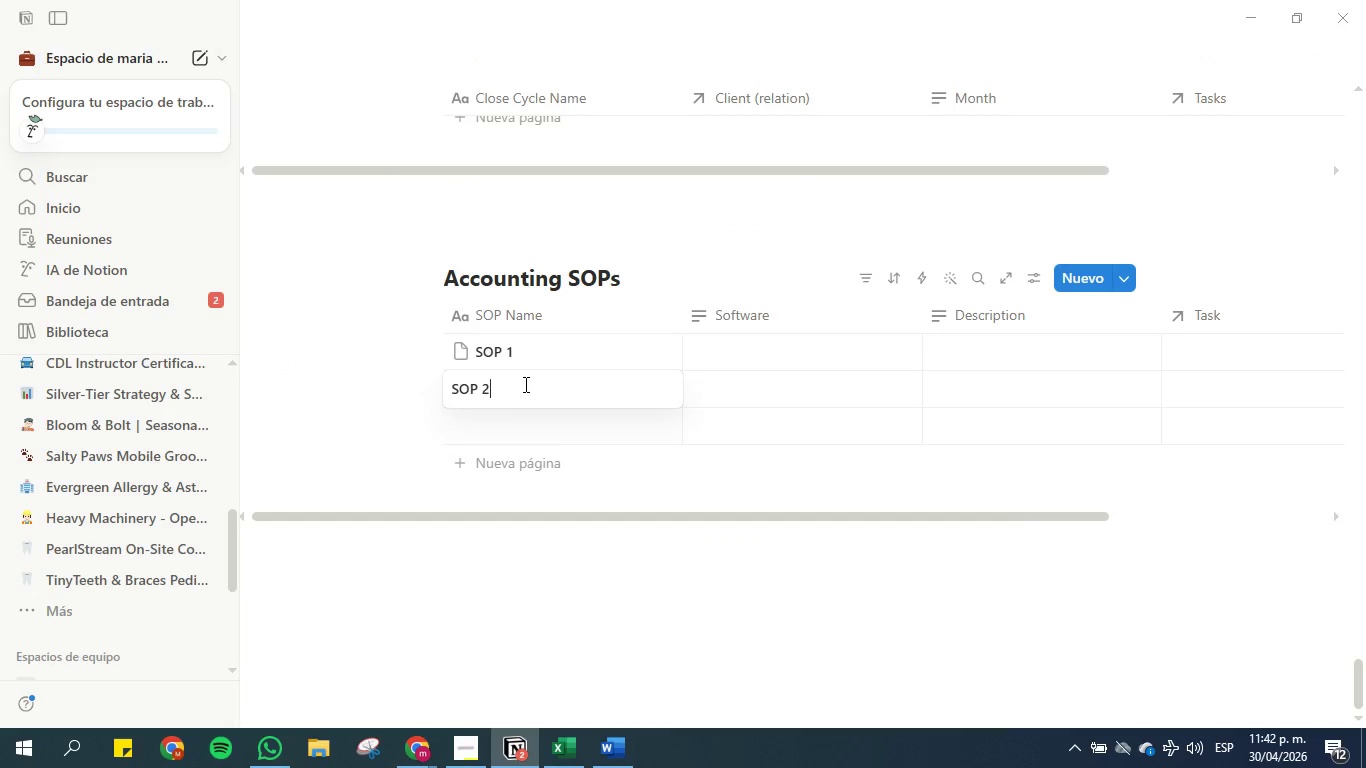 
key(Enter)
 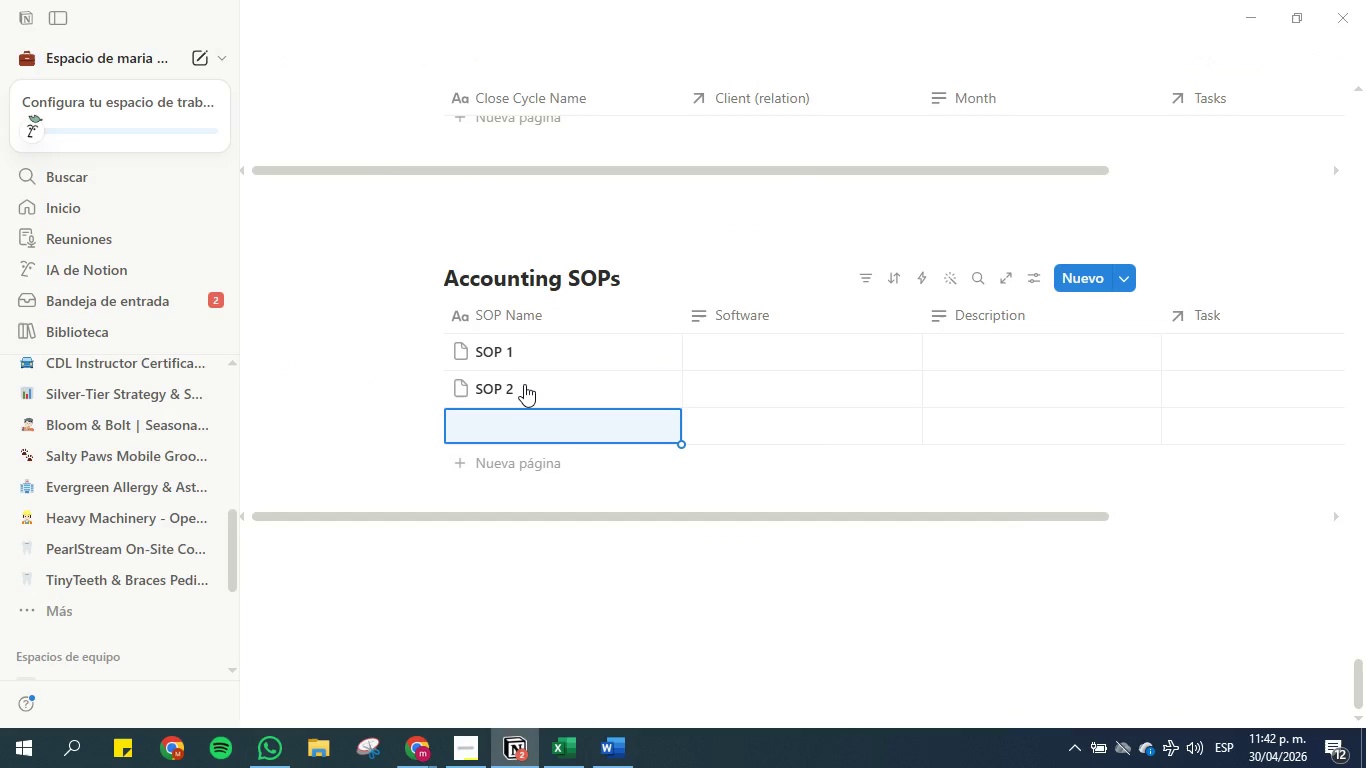 
type(SOP 3 )
 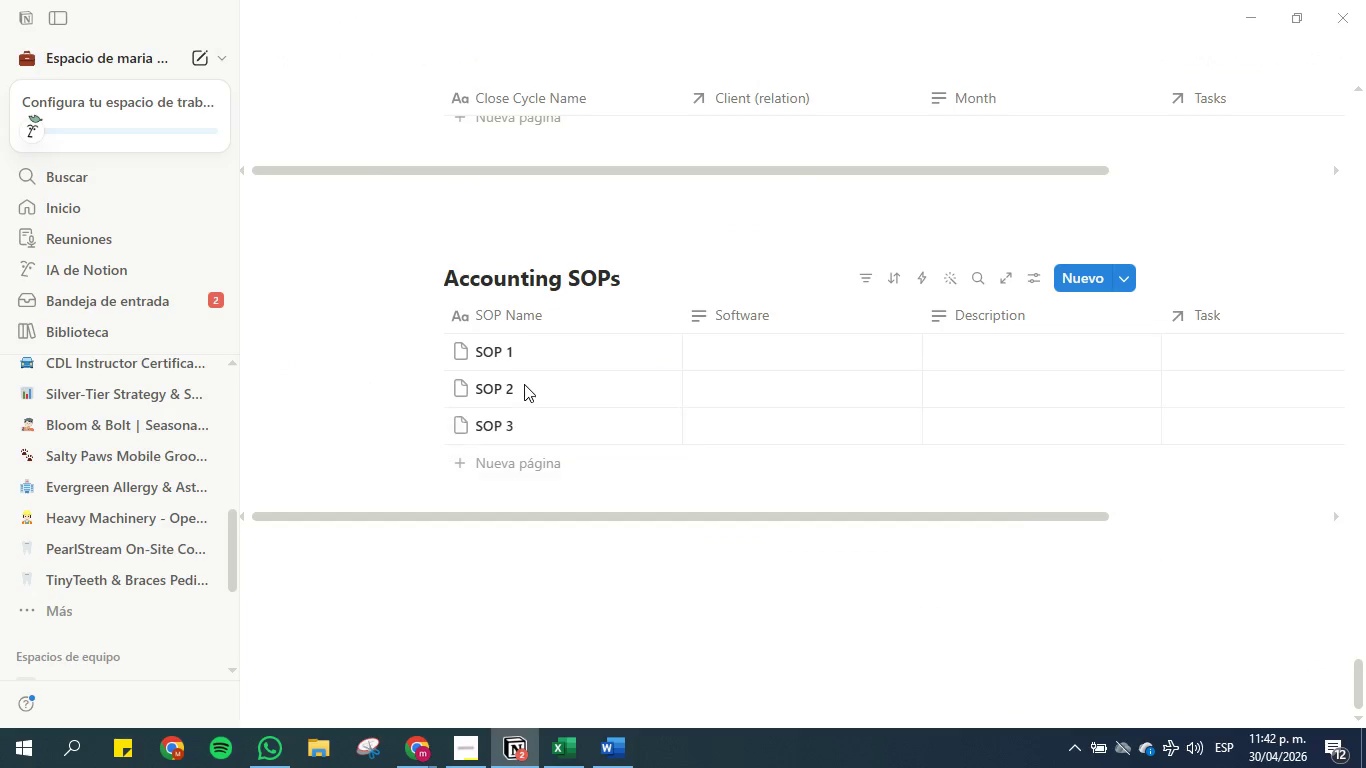 
key(Enter)
 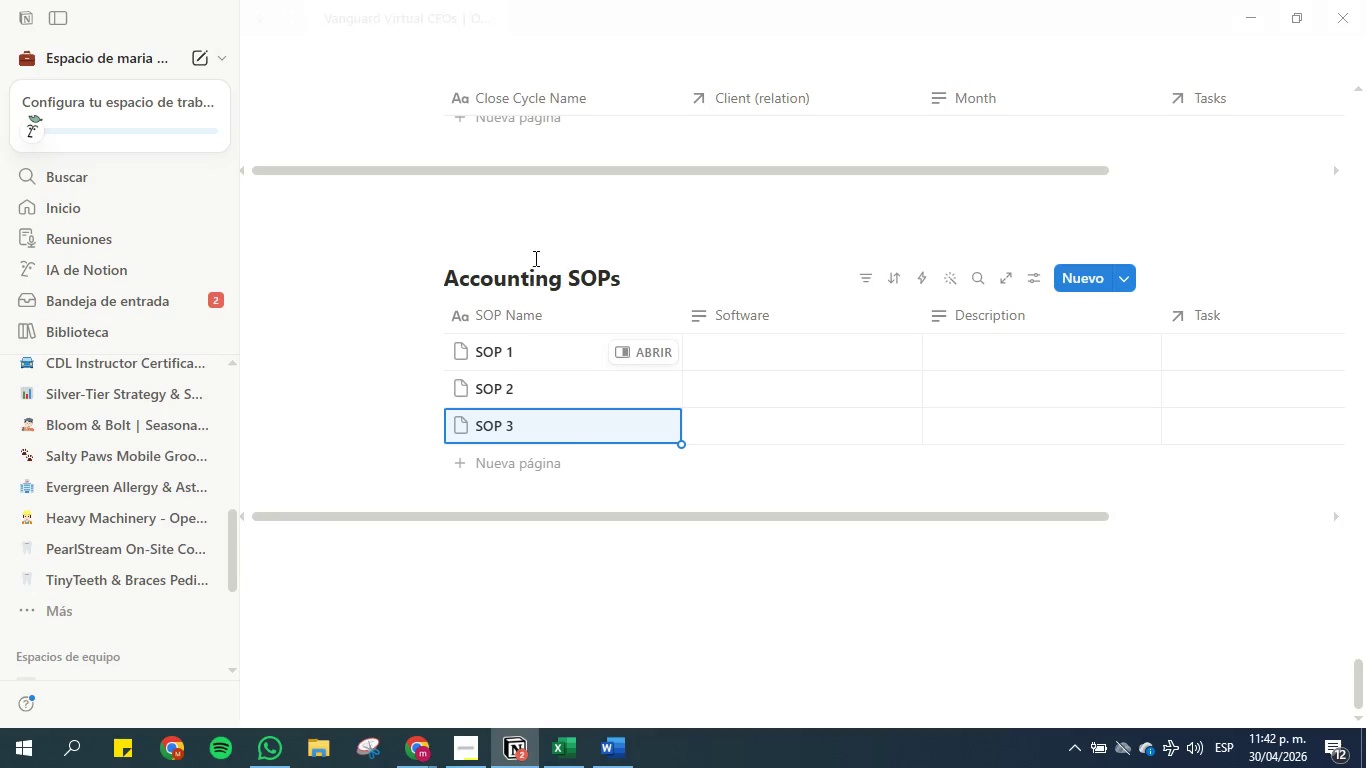 
scroll: coordinate [539, 261], scroll_direction: up, amount: 3.0
 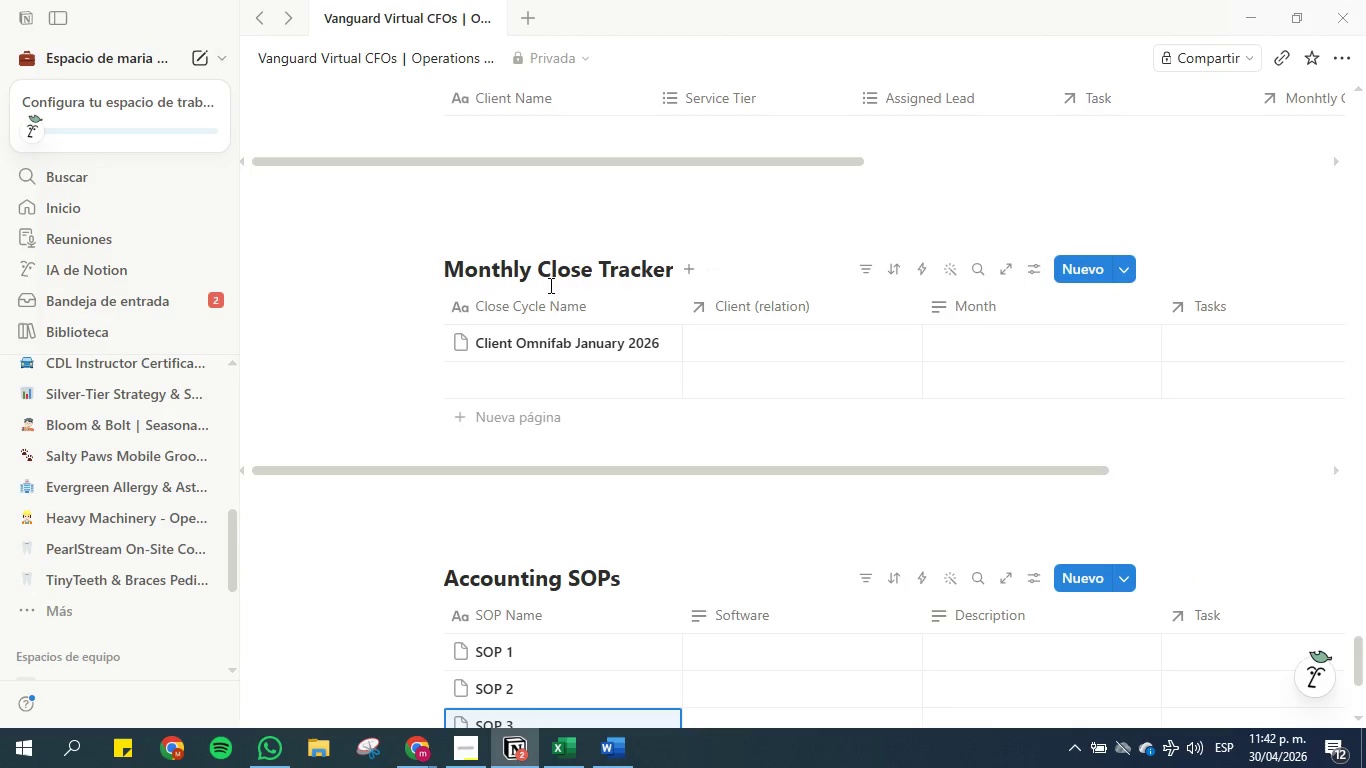 
mouse_move([580, 410])
 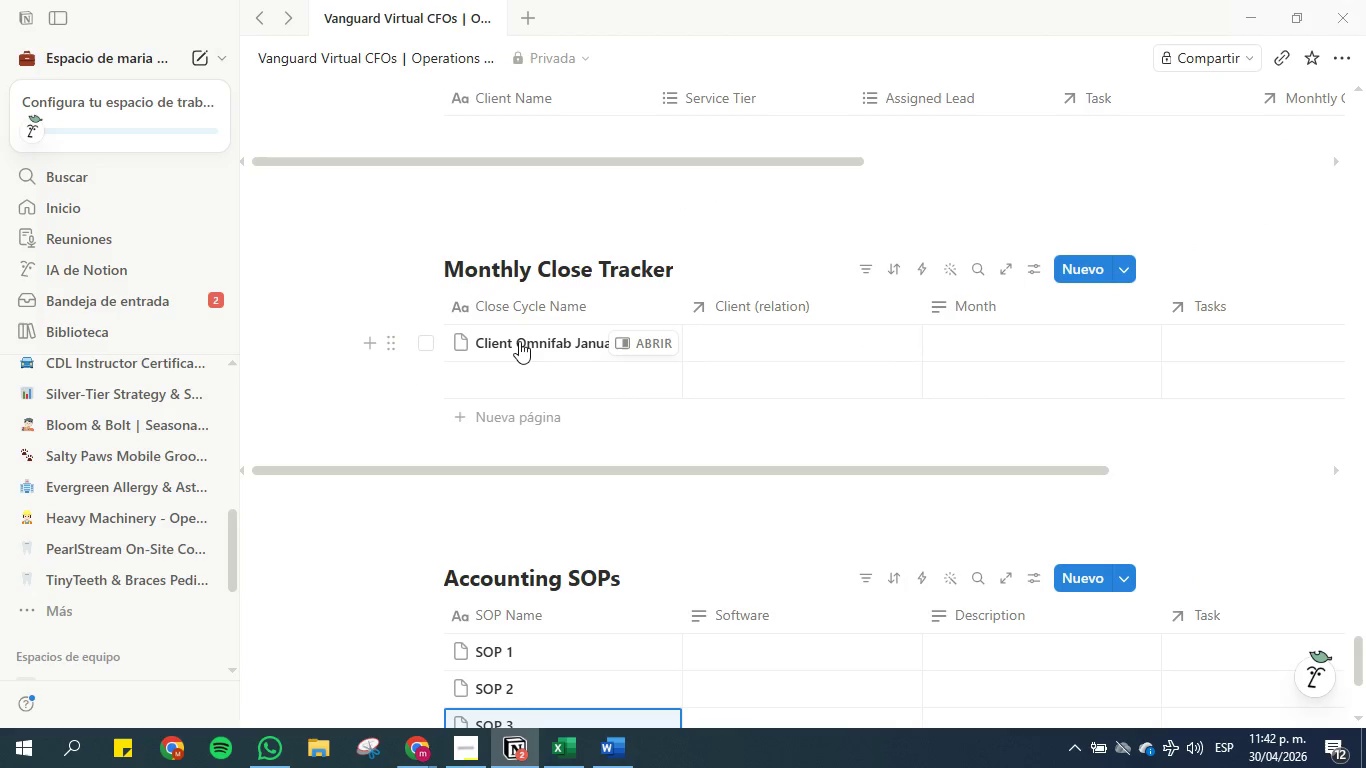 
left_click([519, 341])
 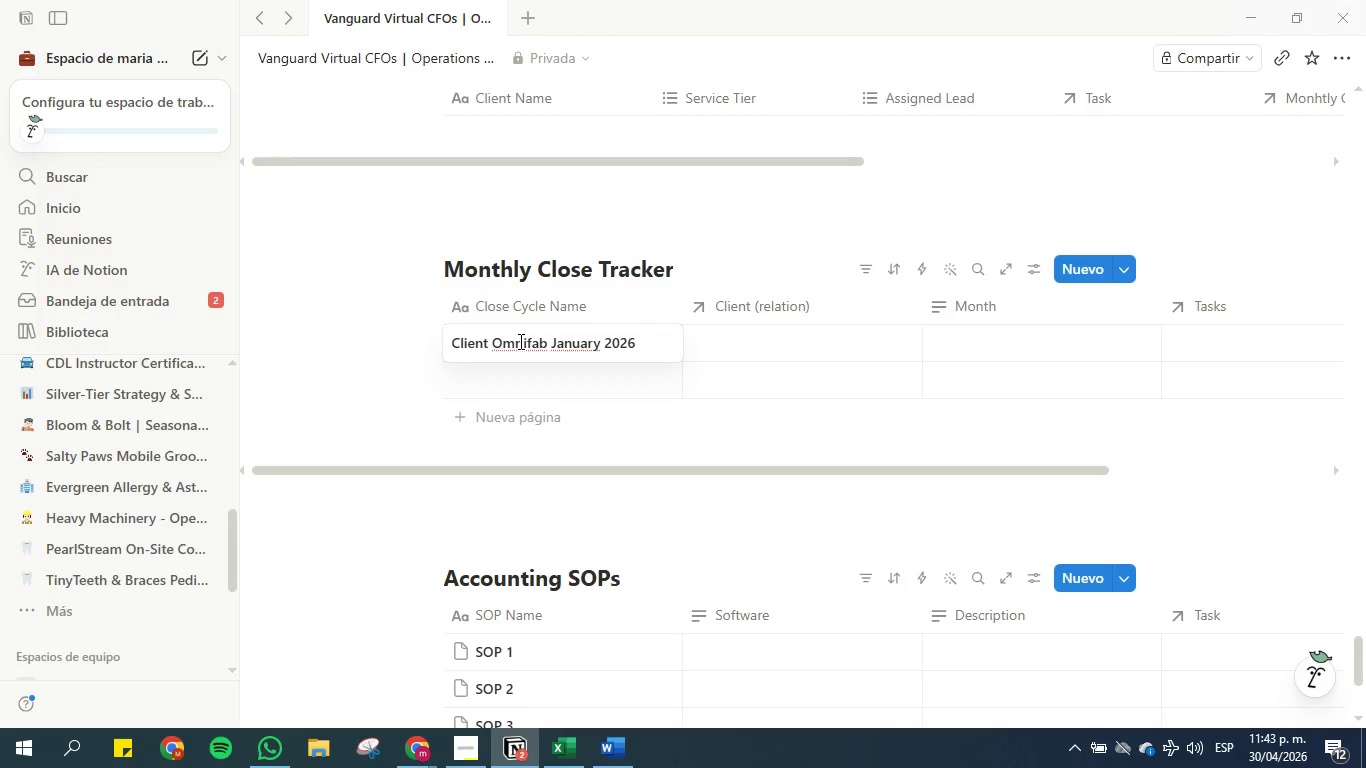 
key(Backspace)
key(Backspace)
key(Backspace)
key(Backspace)
key(Backspace)
key(Backspace)
key(Backspace)
type(CC )
key(Backspace)
type(N 1)
 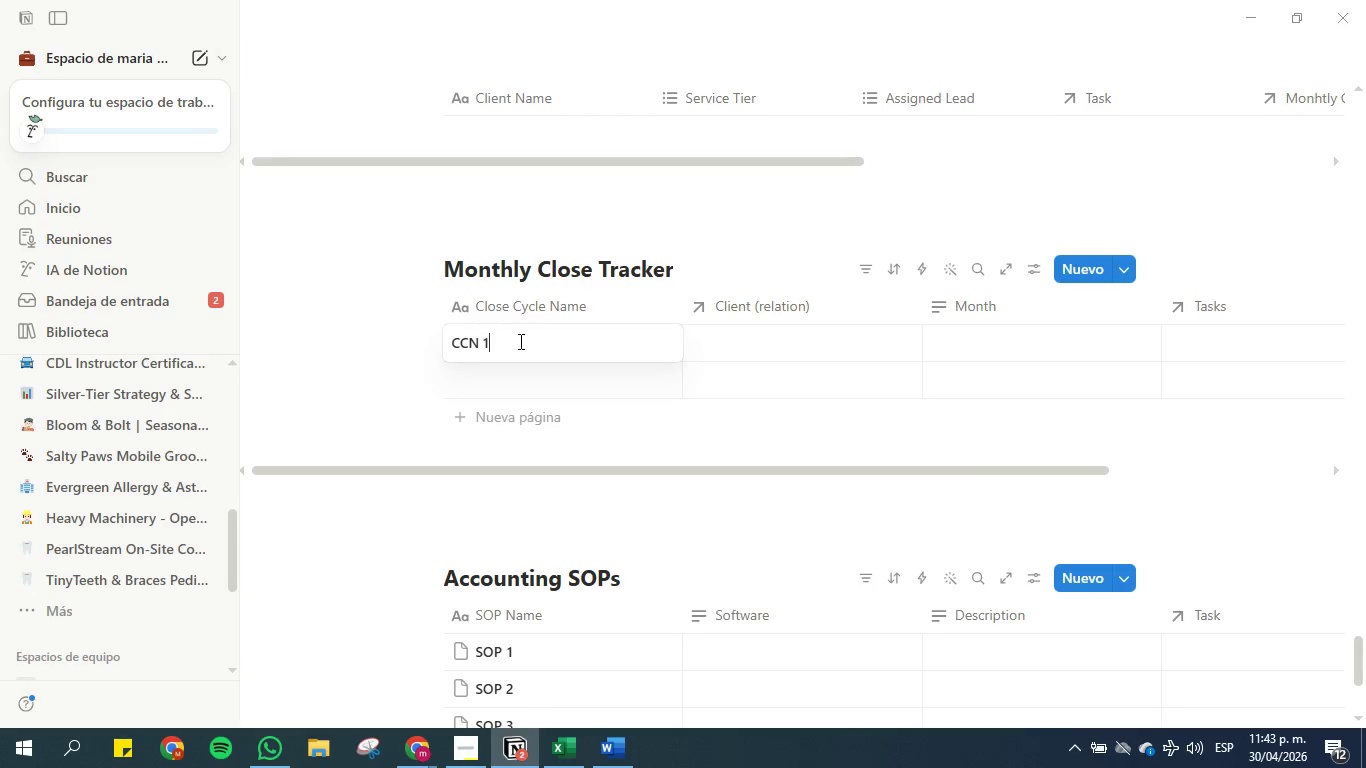 
key(Enter)
 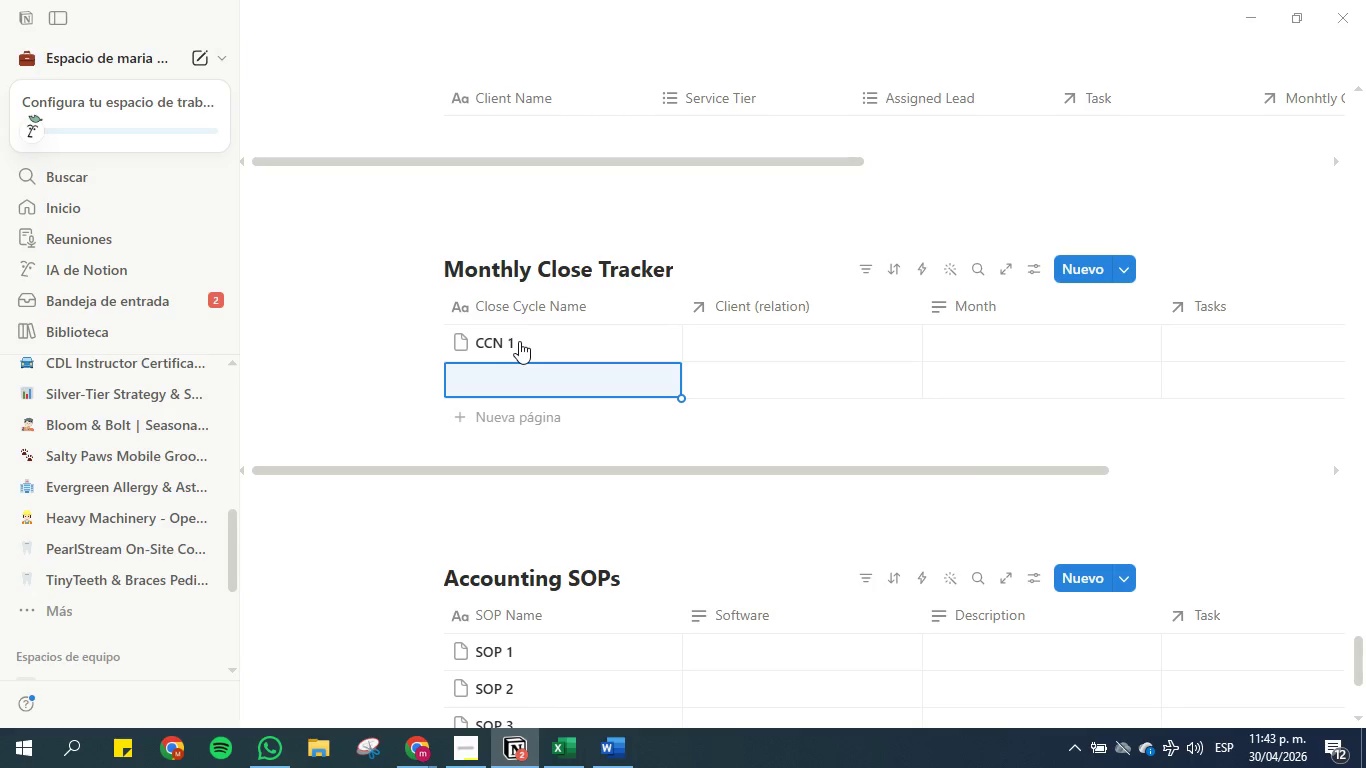 
type(CCN 2)
 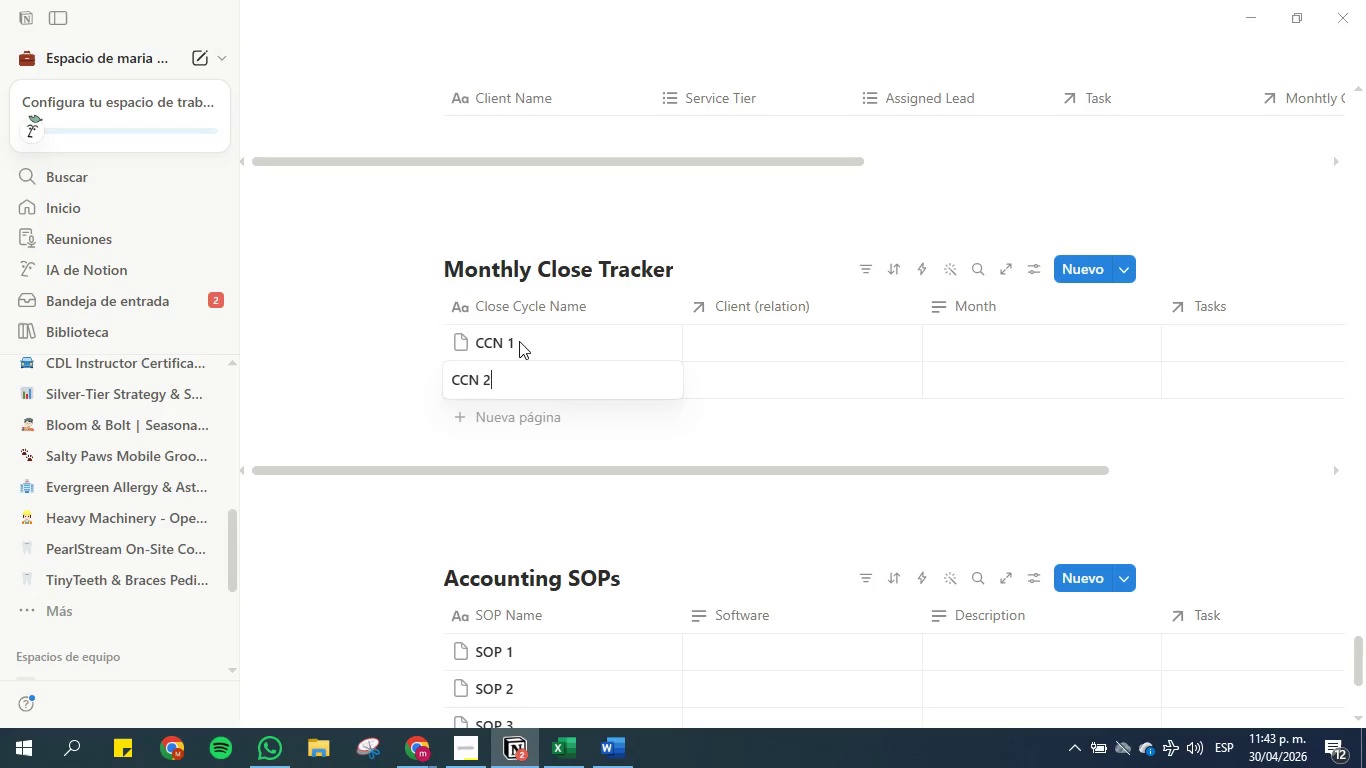 
key(Enter)
 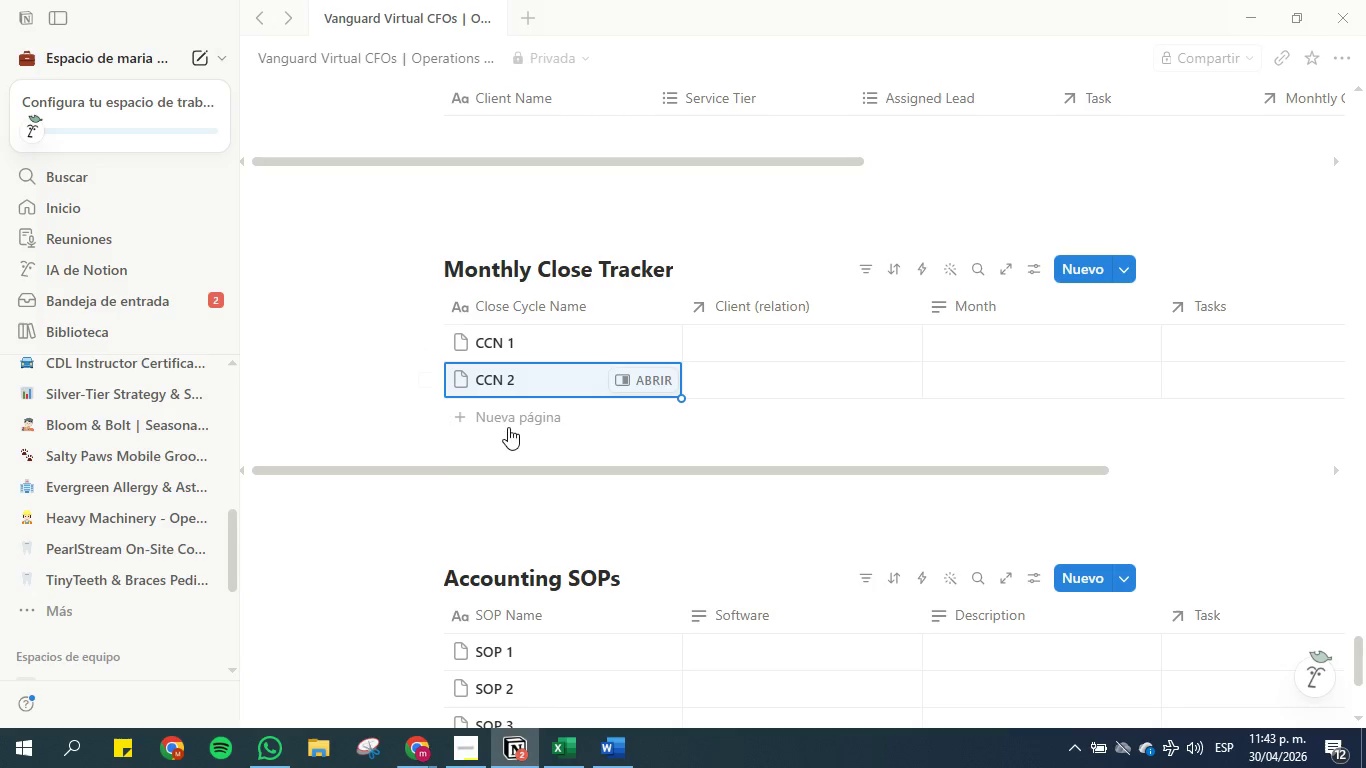 
left_click([502, 407])
 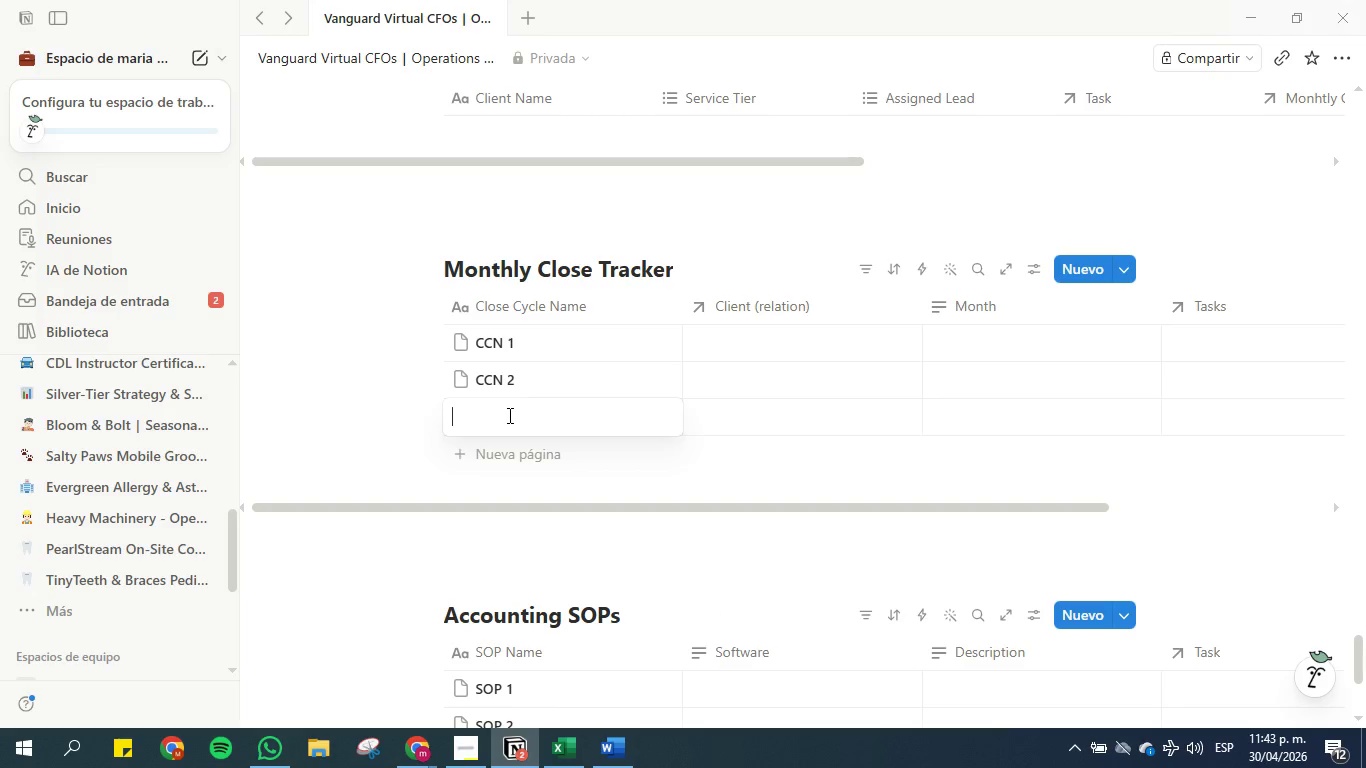 
type(CCN 3 )
 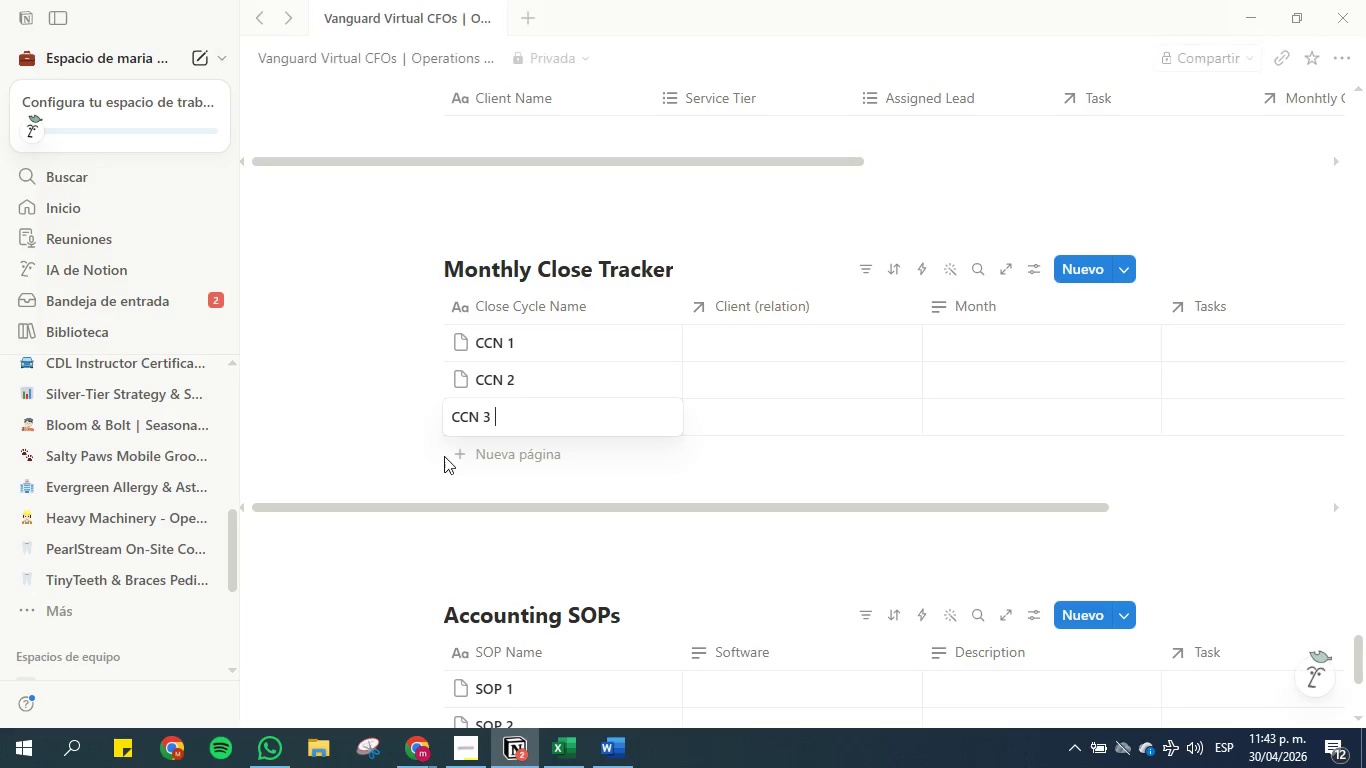 
left_click([385, 430])
 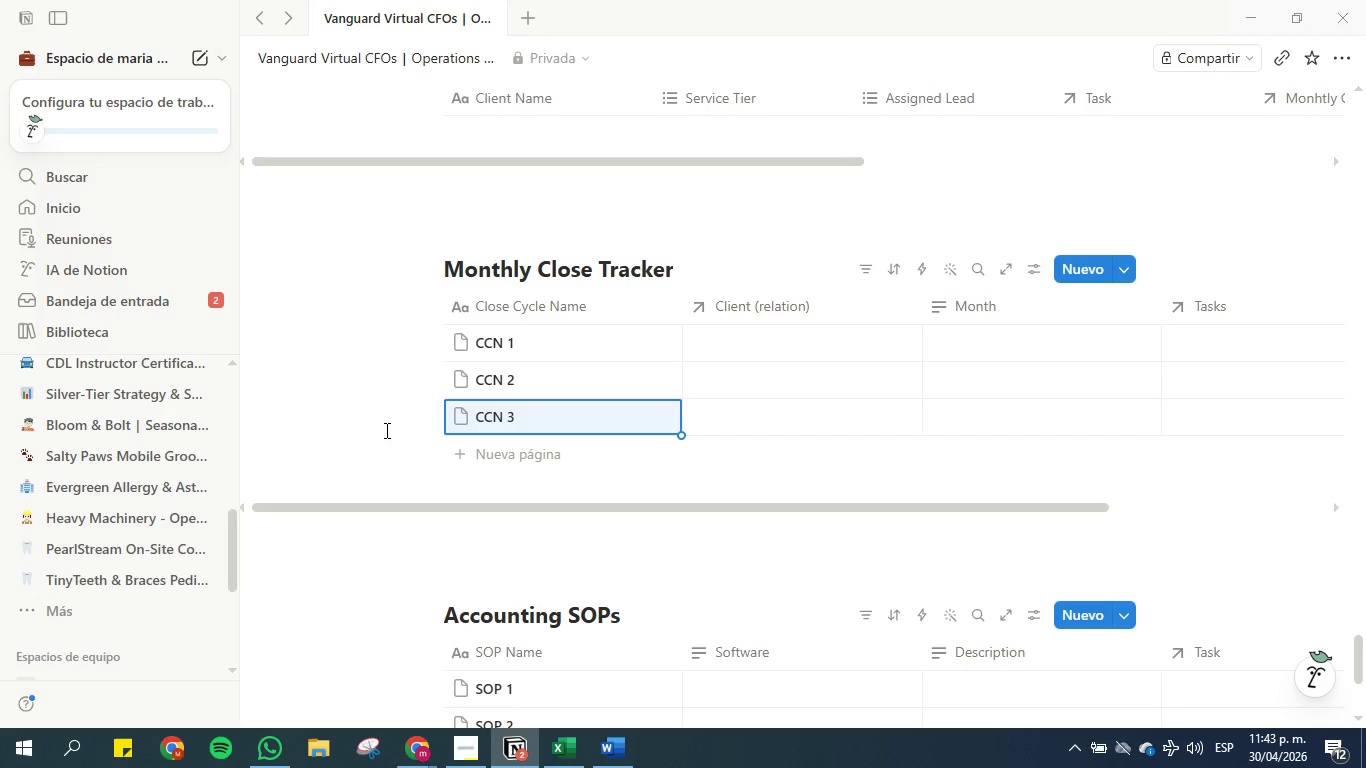 
mouse_move([376, 403])
 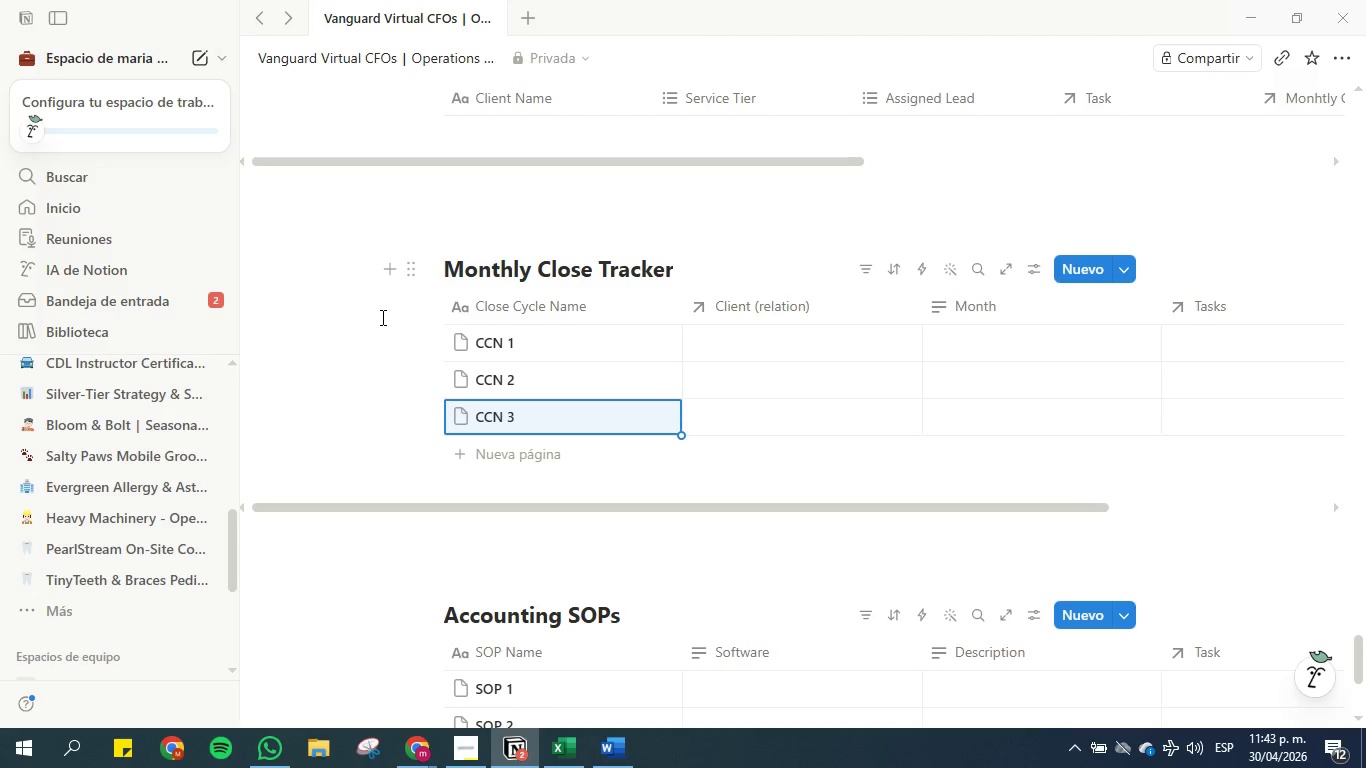 
wait(11.77)
 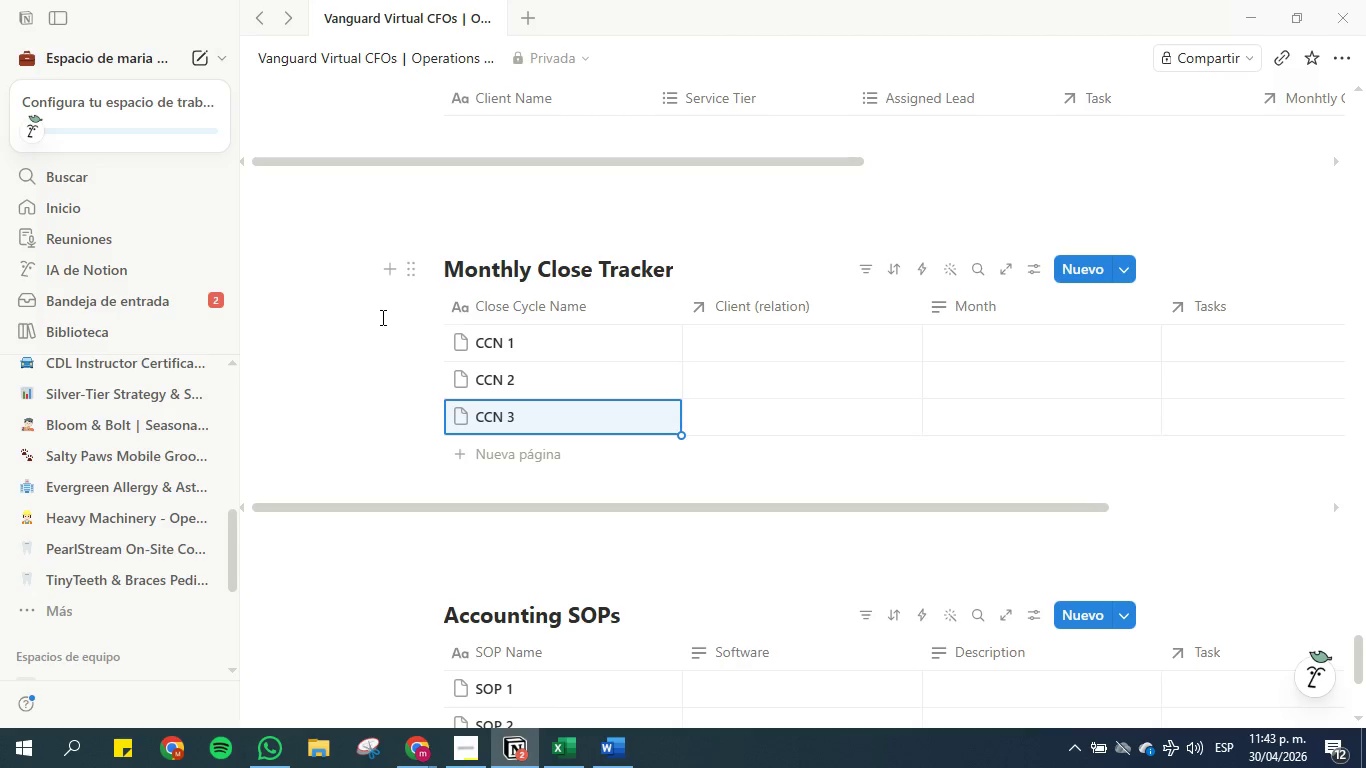 
left_click_drag(start_coordinate=[596, 505], to_coordinate=[441, 513])
 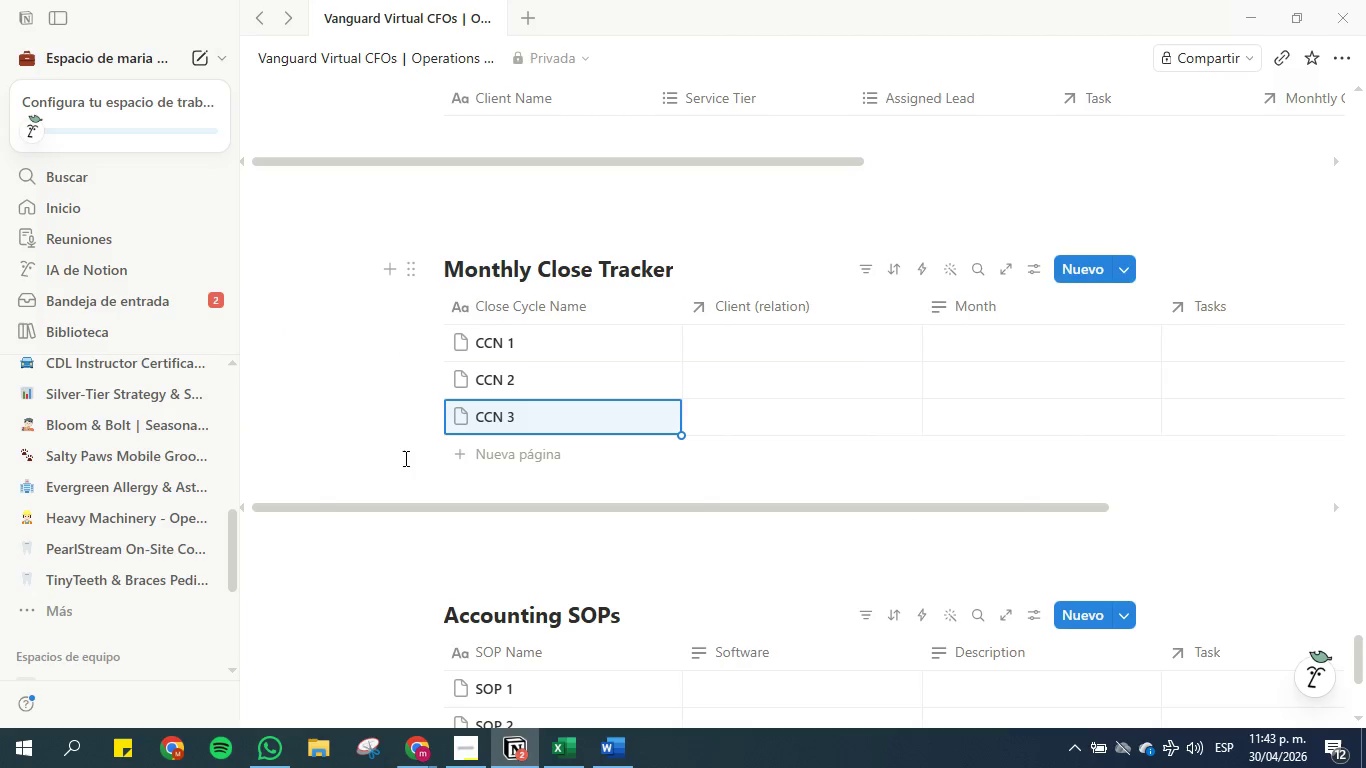 
scroll: coordinate [404, 458], scroll_direction: down, amount: 3.0
 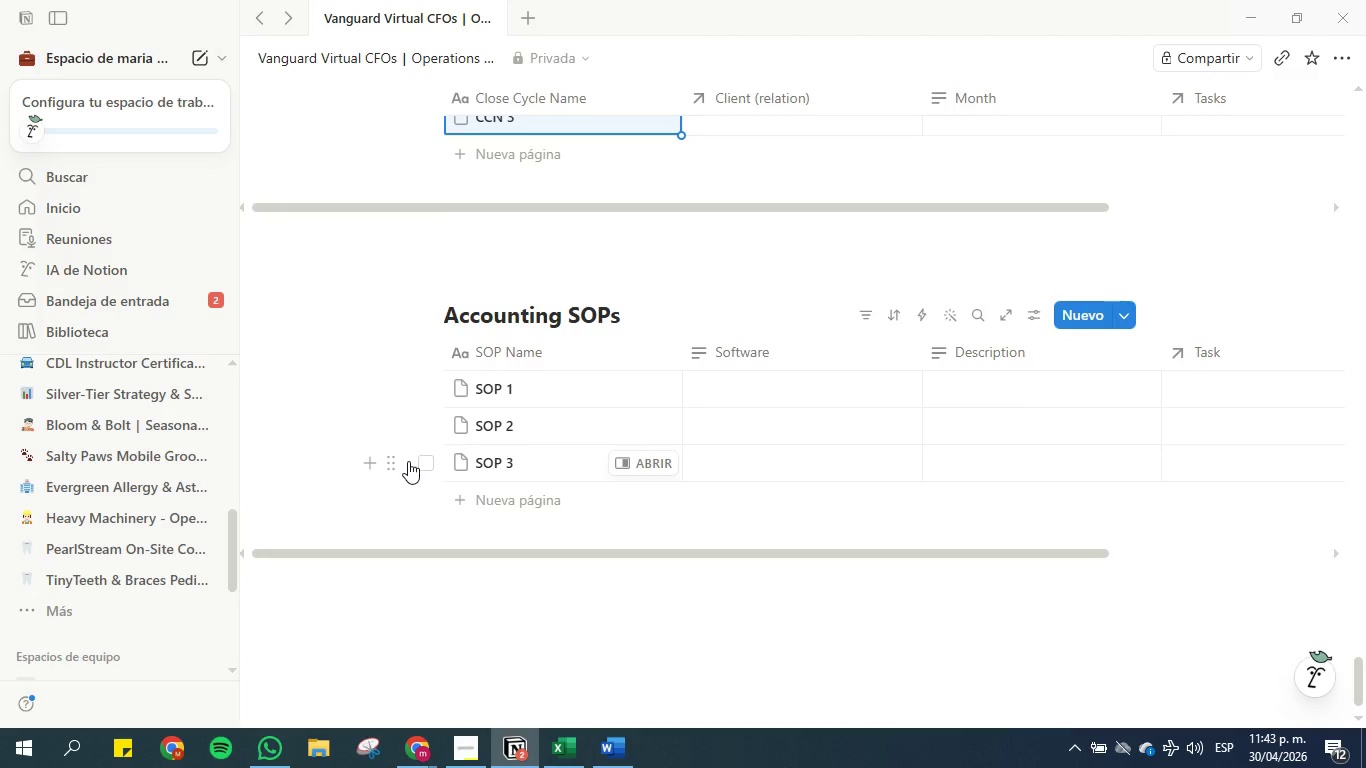 
wait(7.88)
 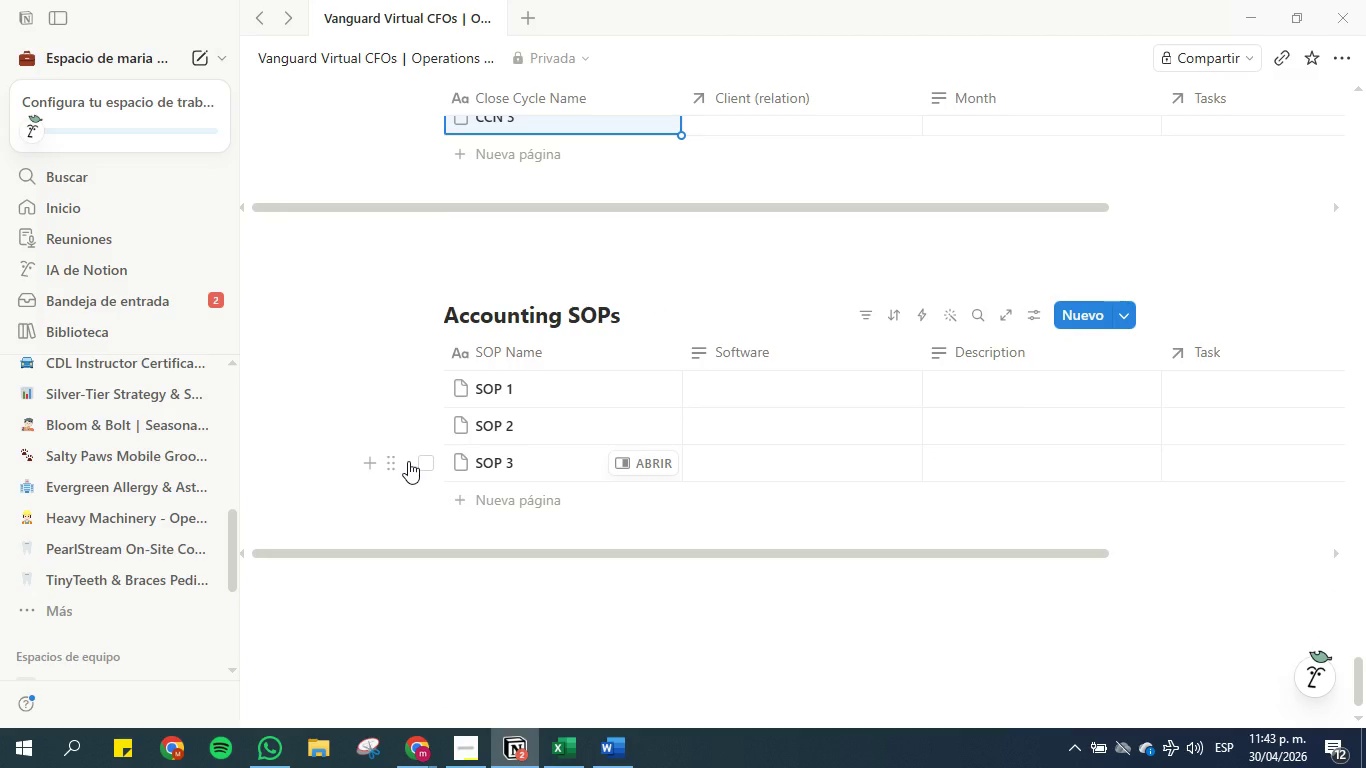 
scroll: coordinate [418, 448], scroll_direction: up, amount: 76.0
 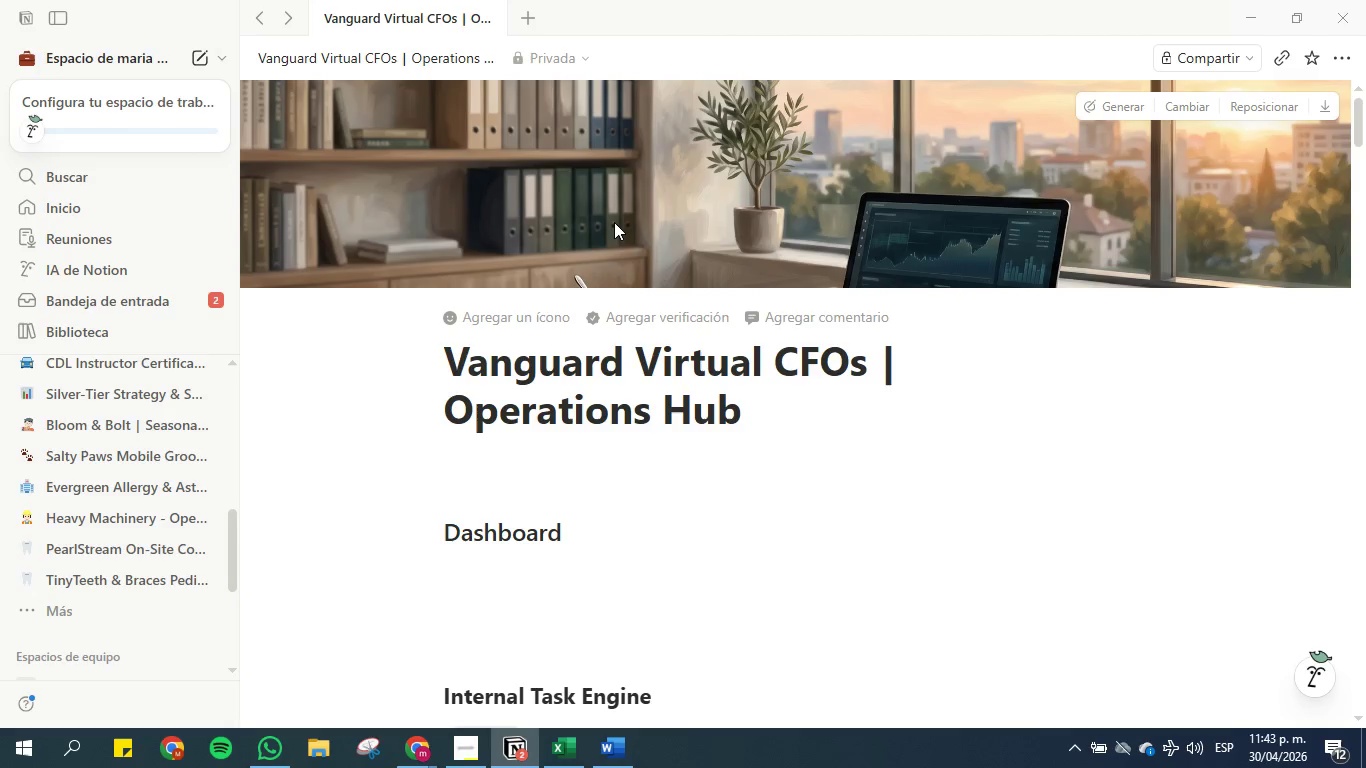 
right_click([647, 207])
 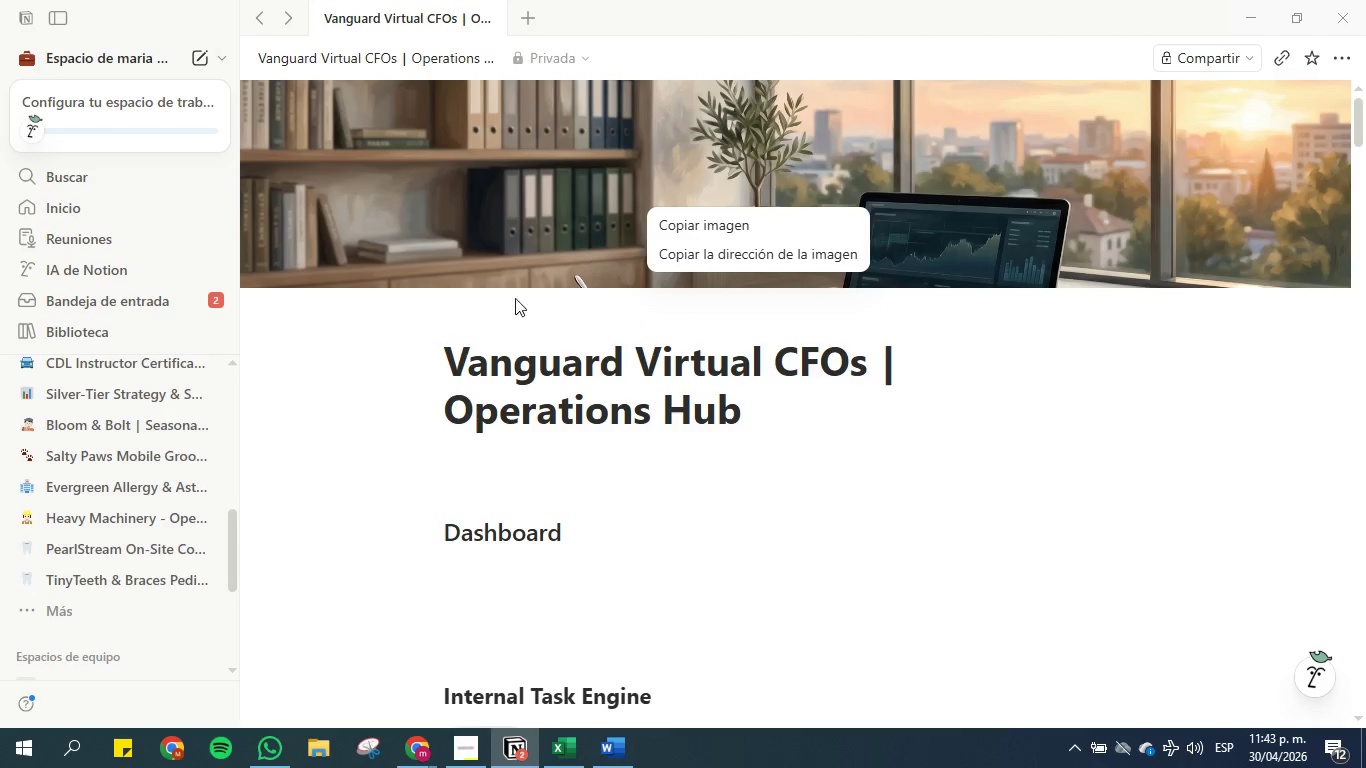 
left_click([404, 357])
 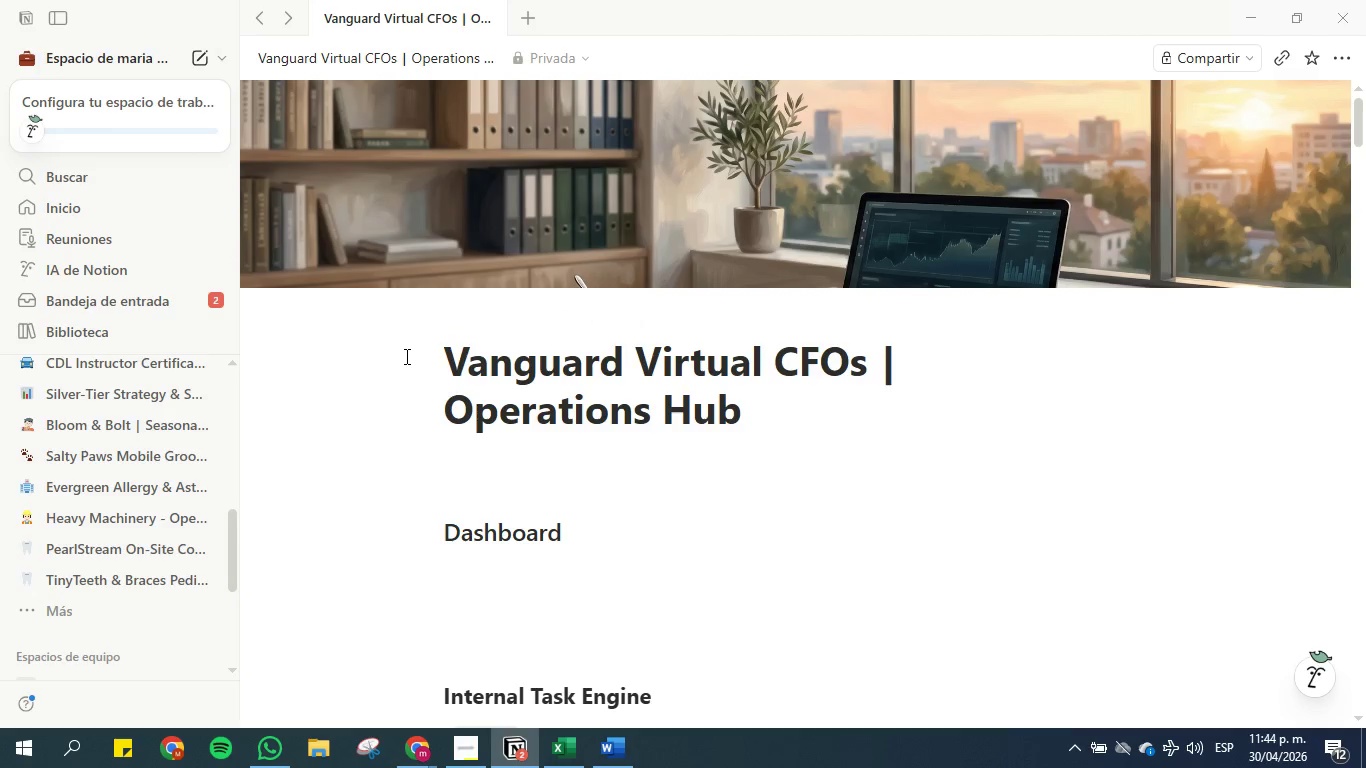 
left_click([474, 308])
 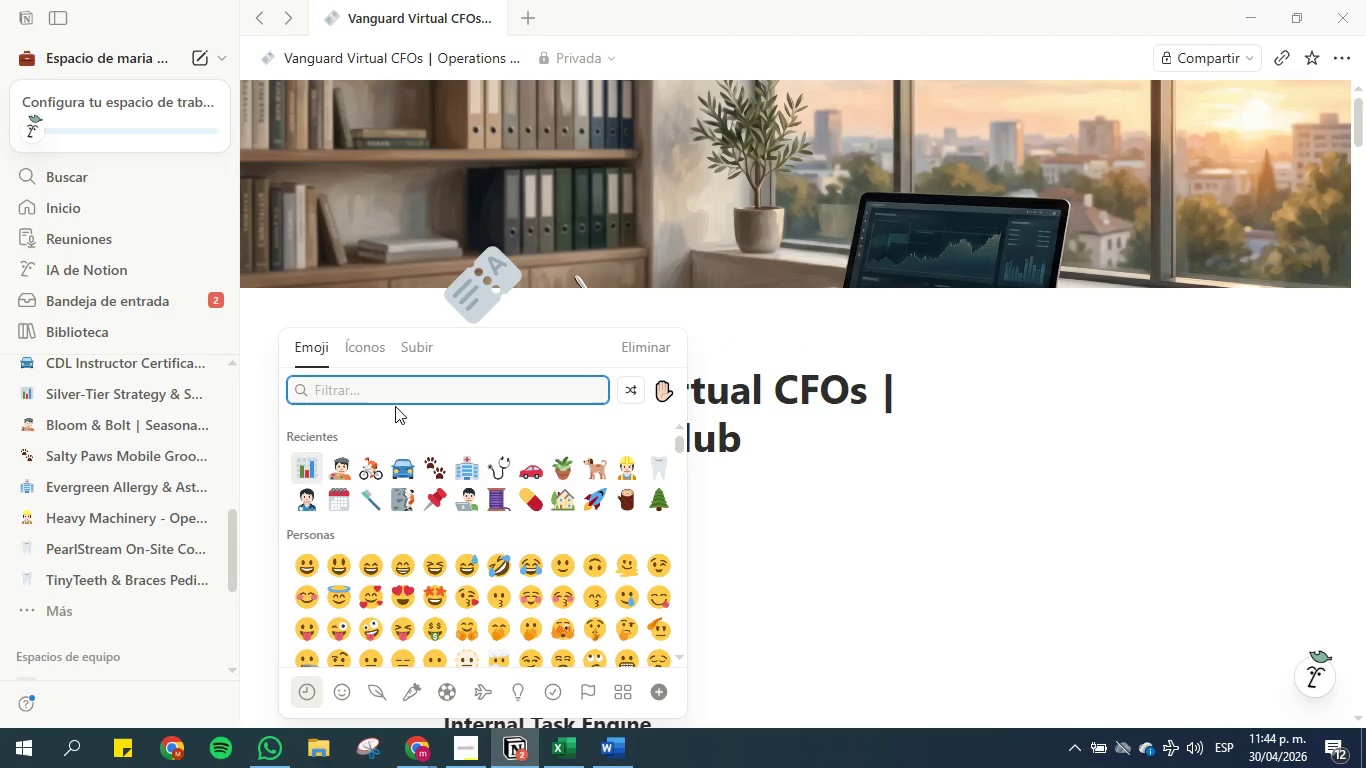 
left_click([395, 395])
 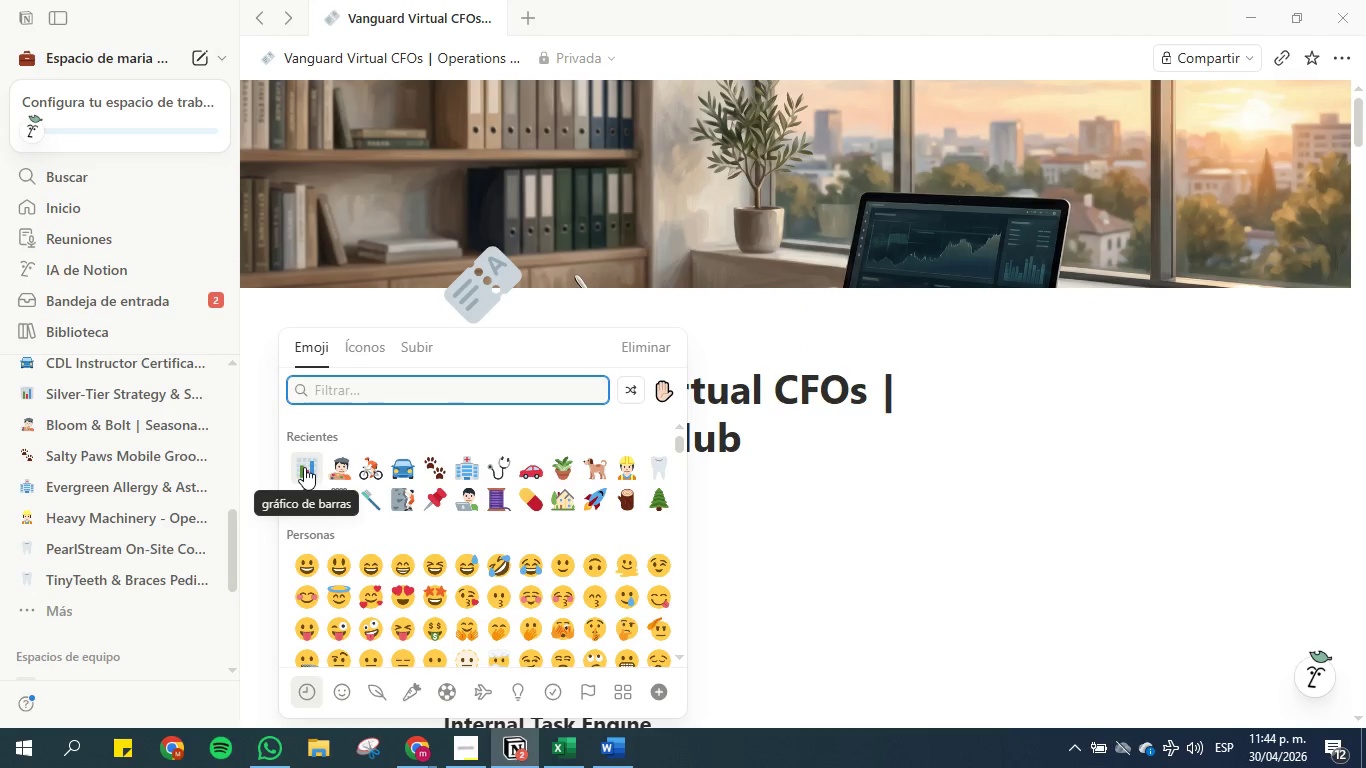 
left_click([304, 467])
 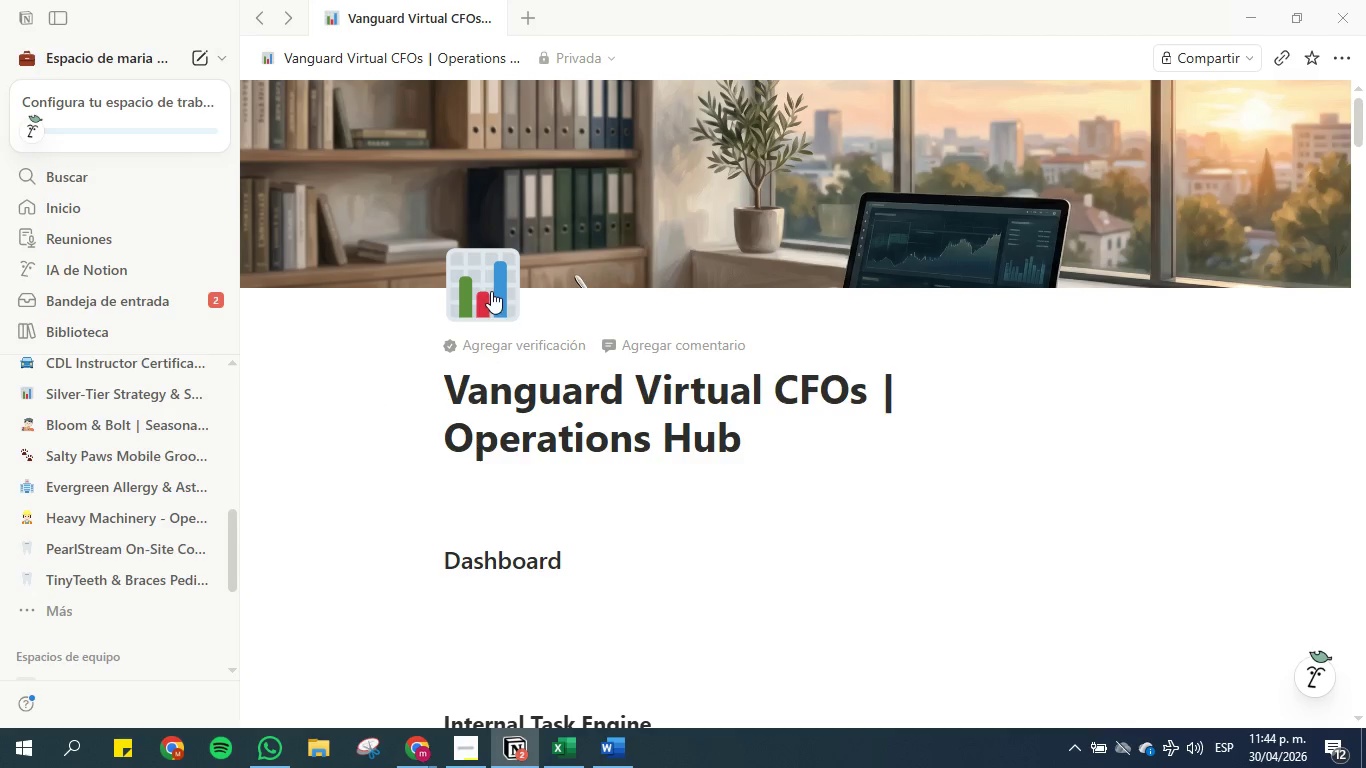 
left_click([497, 280])
 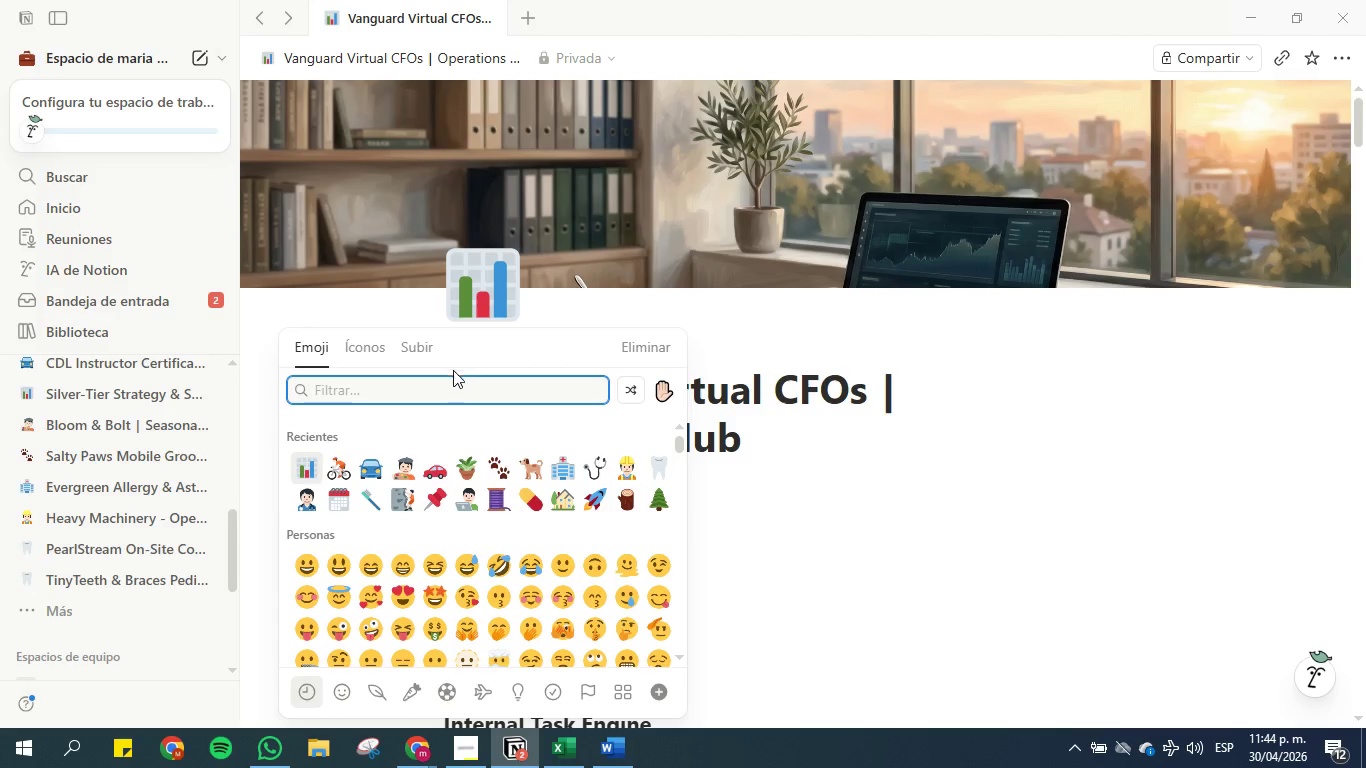 
left_click([443, 392])
 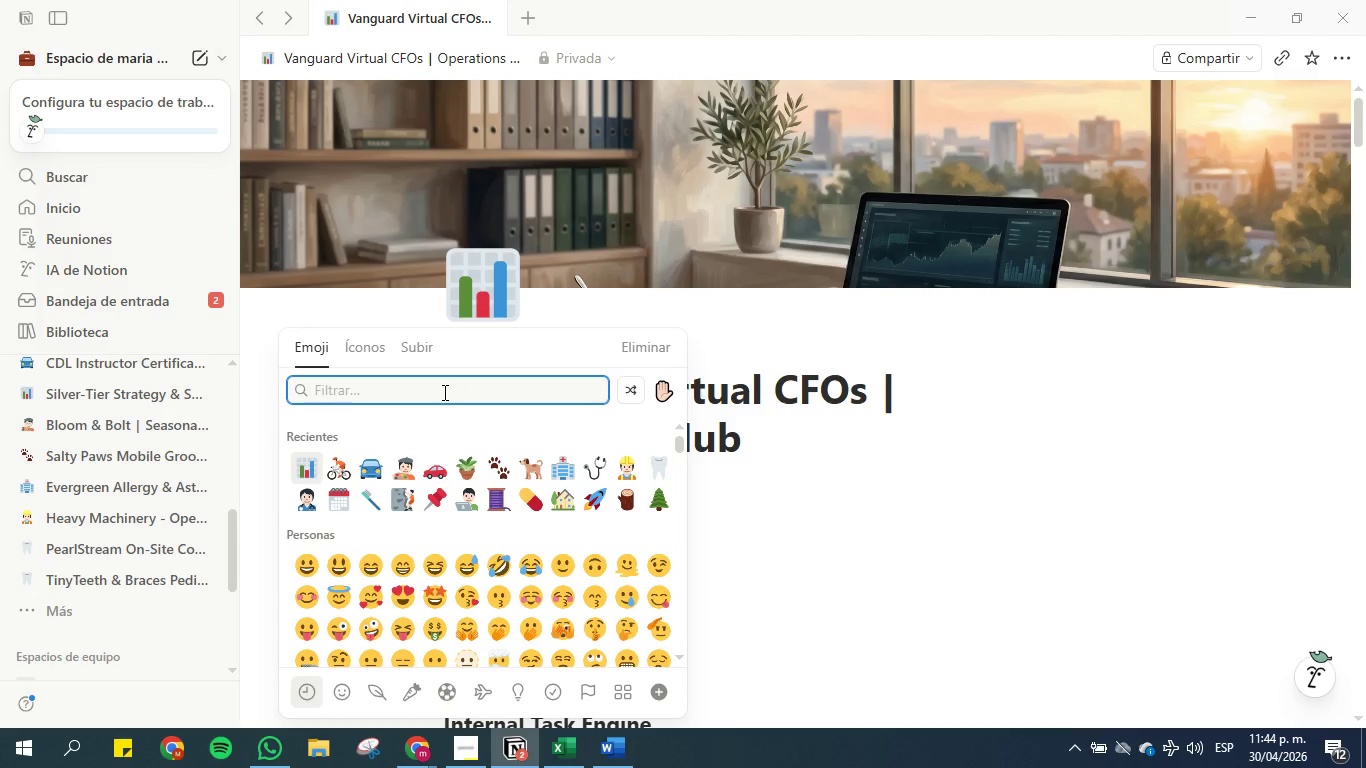 
type(DATA)
 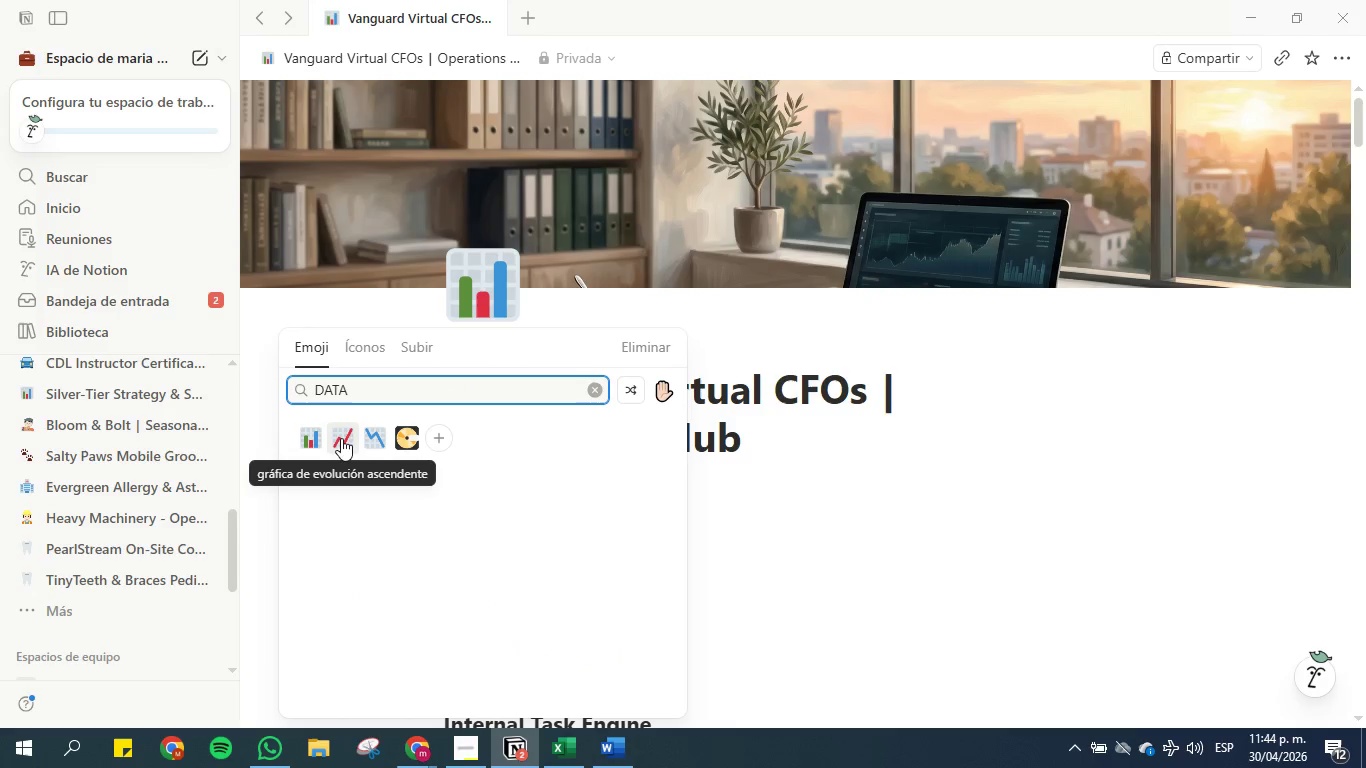 
left_click([342, 438])
 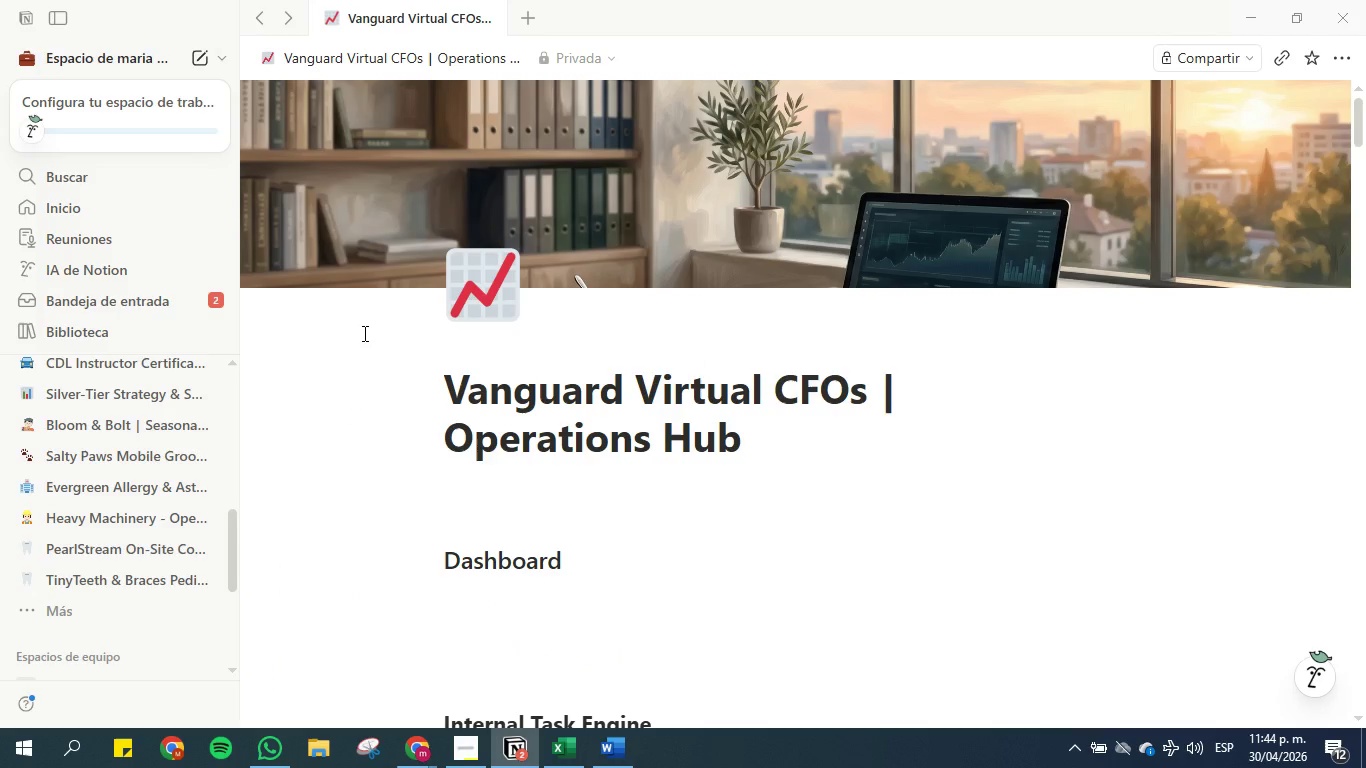 
left_click([363, 333])
 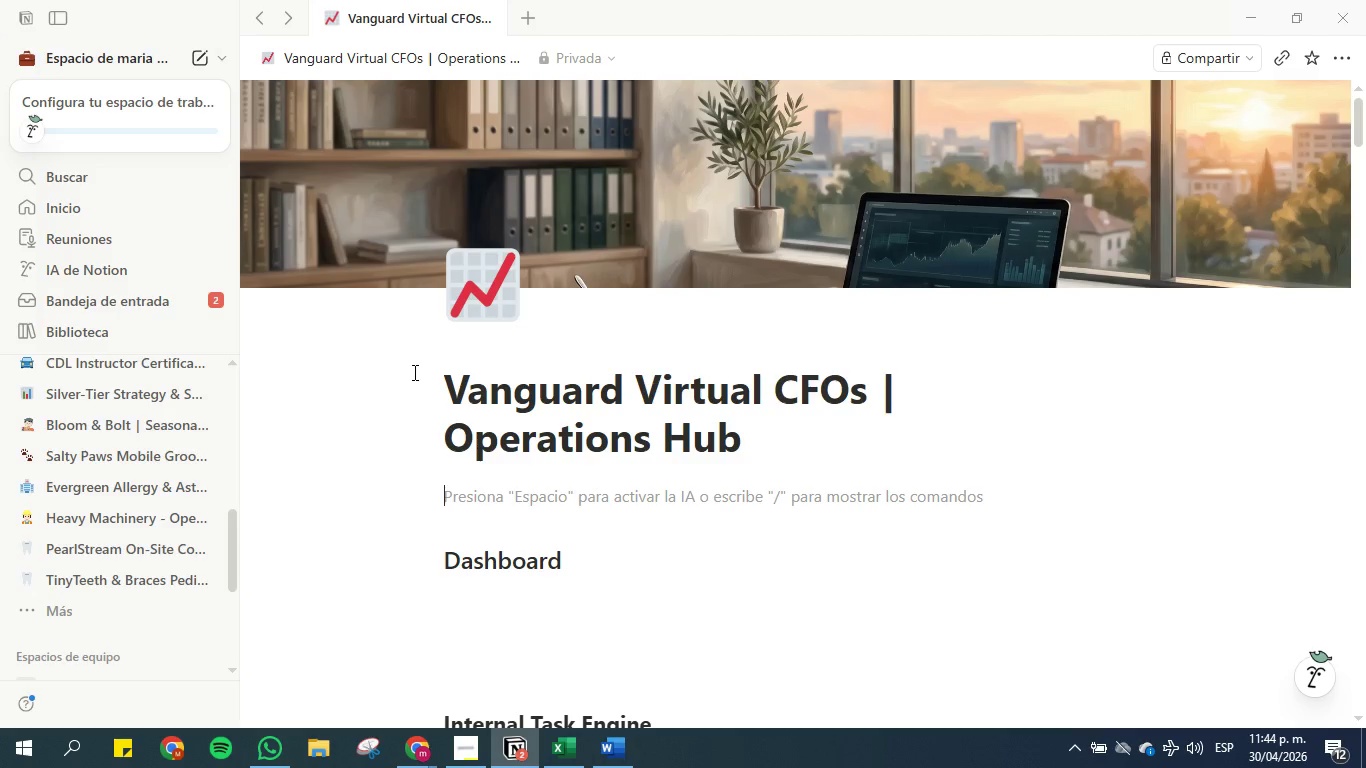 
scroll: coordinate [411, 375], scroll_direction: down, amount: 2.0
 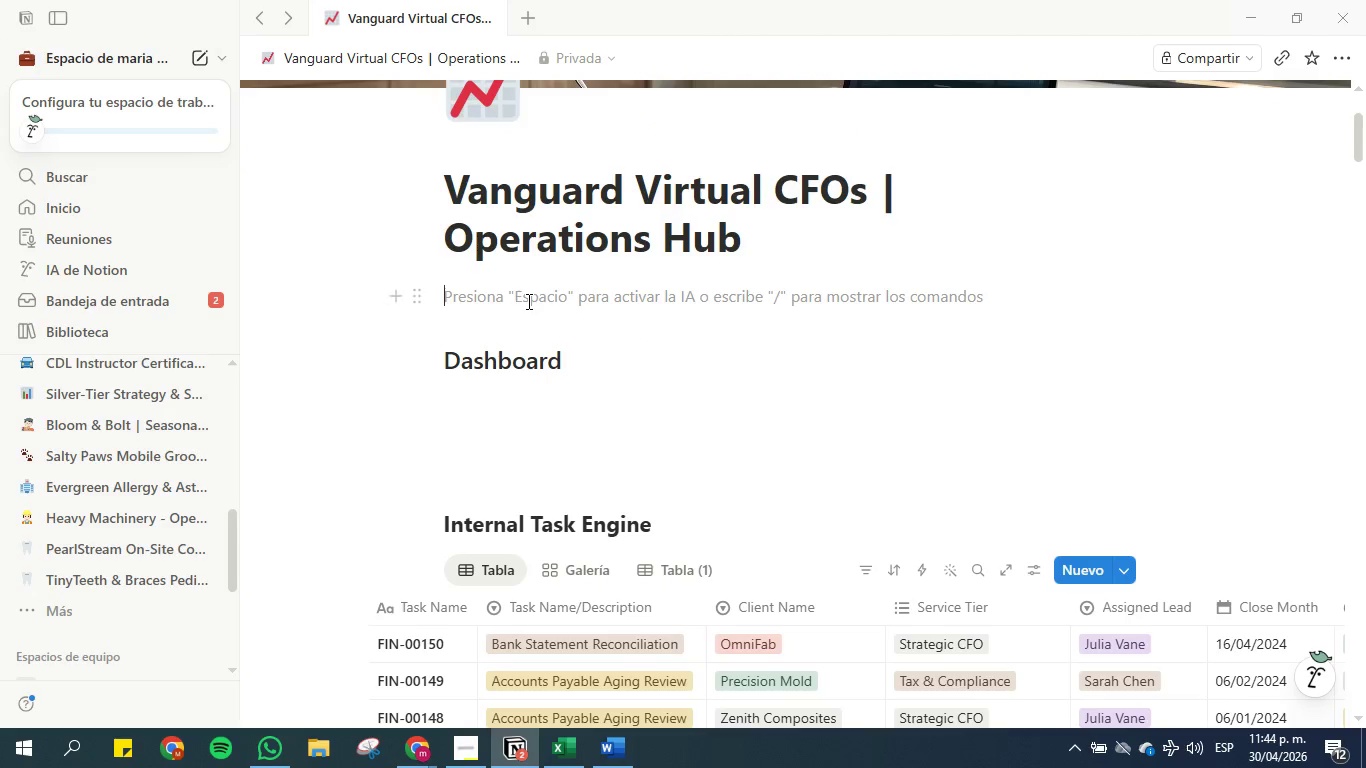 
scroll: coordinate [517, 289], scroll_direction: up, amount: 2.0
 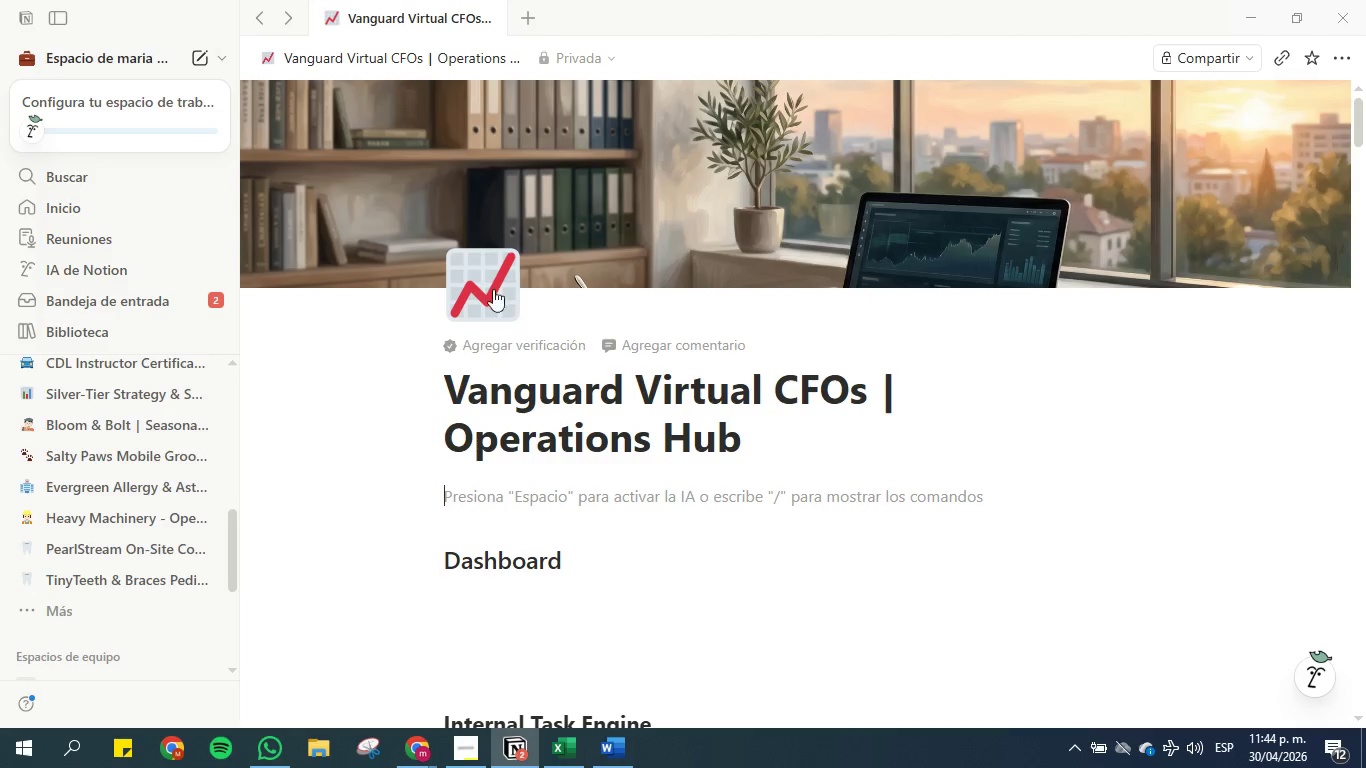 
scroll: coordinate [501, 408], scroll_direction: down, amount: 9.0
 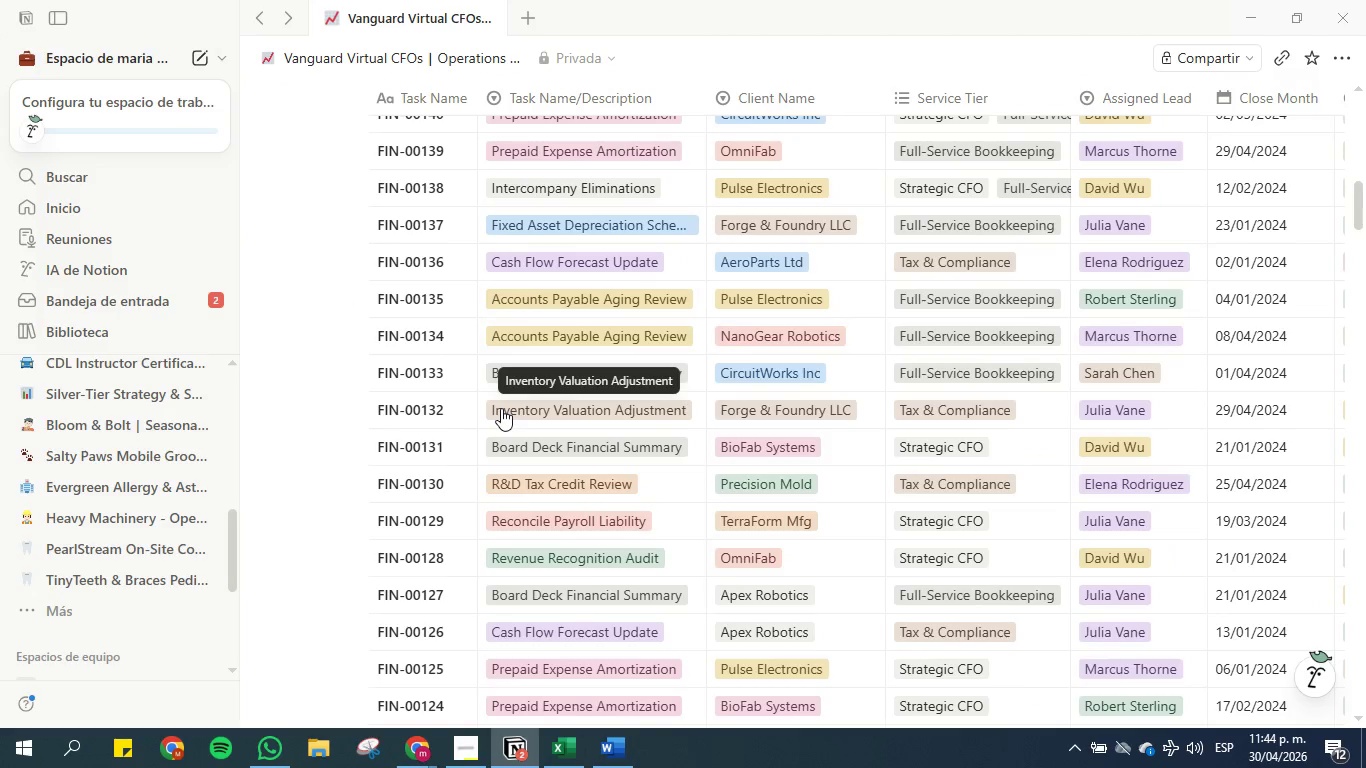 
scroll: coordinate [503, 401], scroll_direction: up, amount: 8.0
 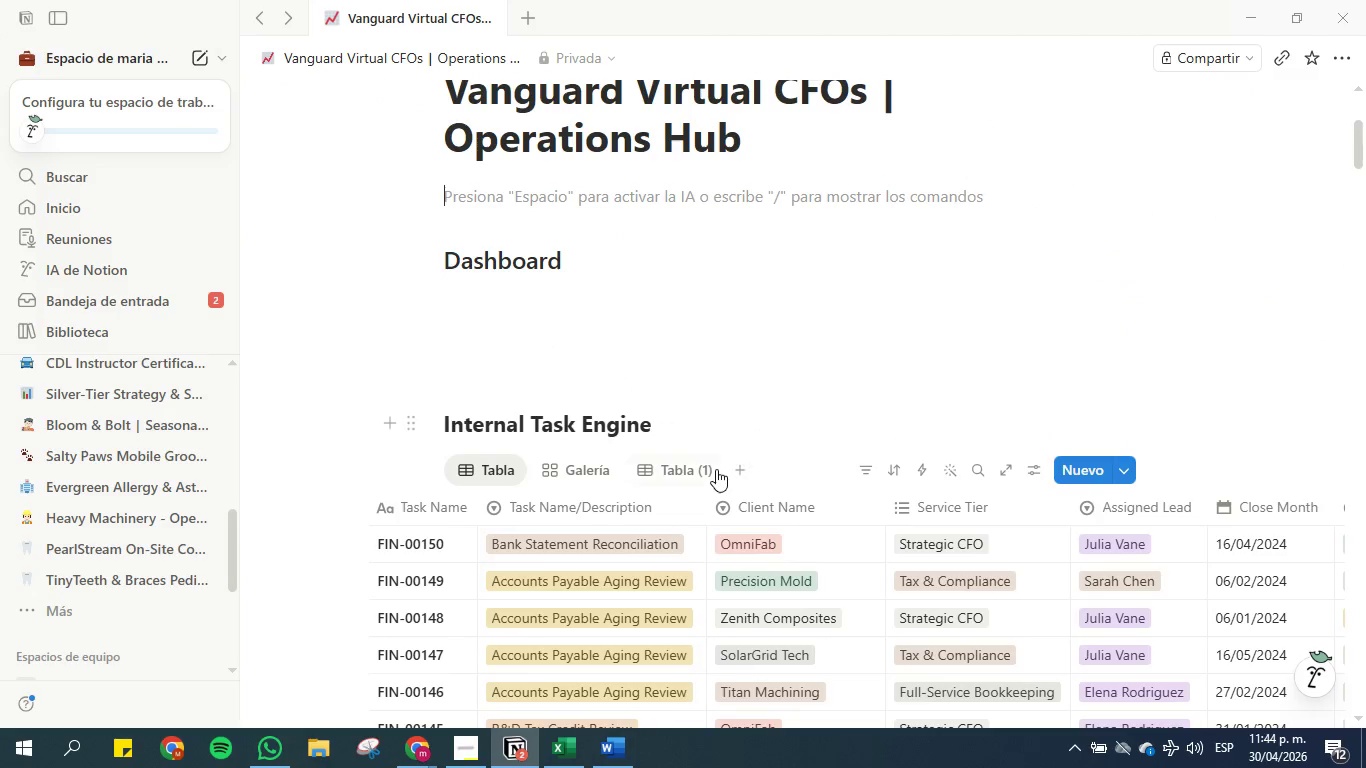 
left_click([690, 466])
 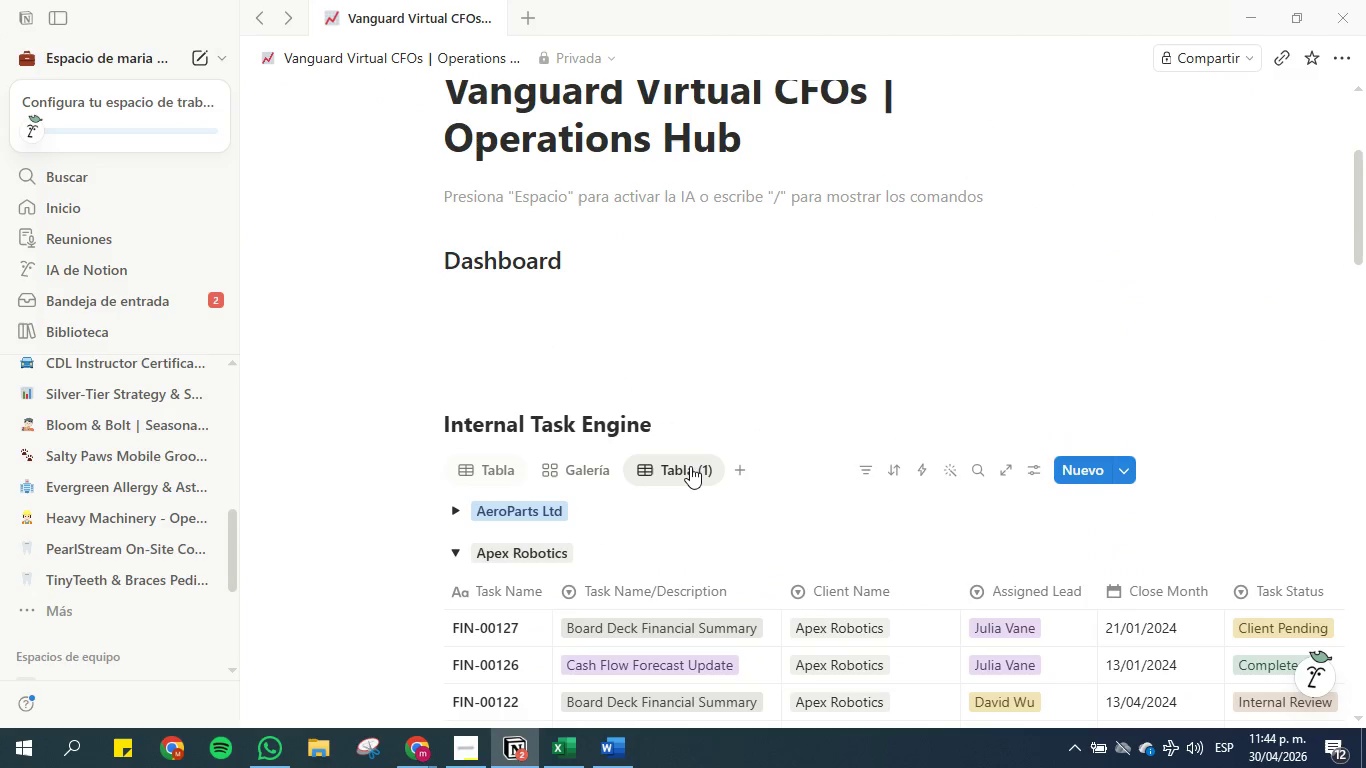 
right_click([690, 466])
 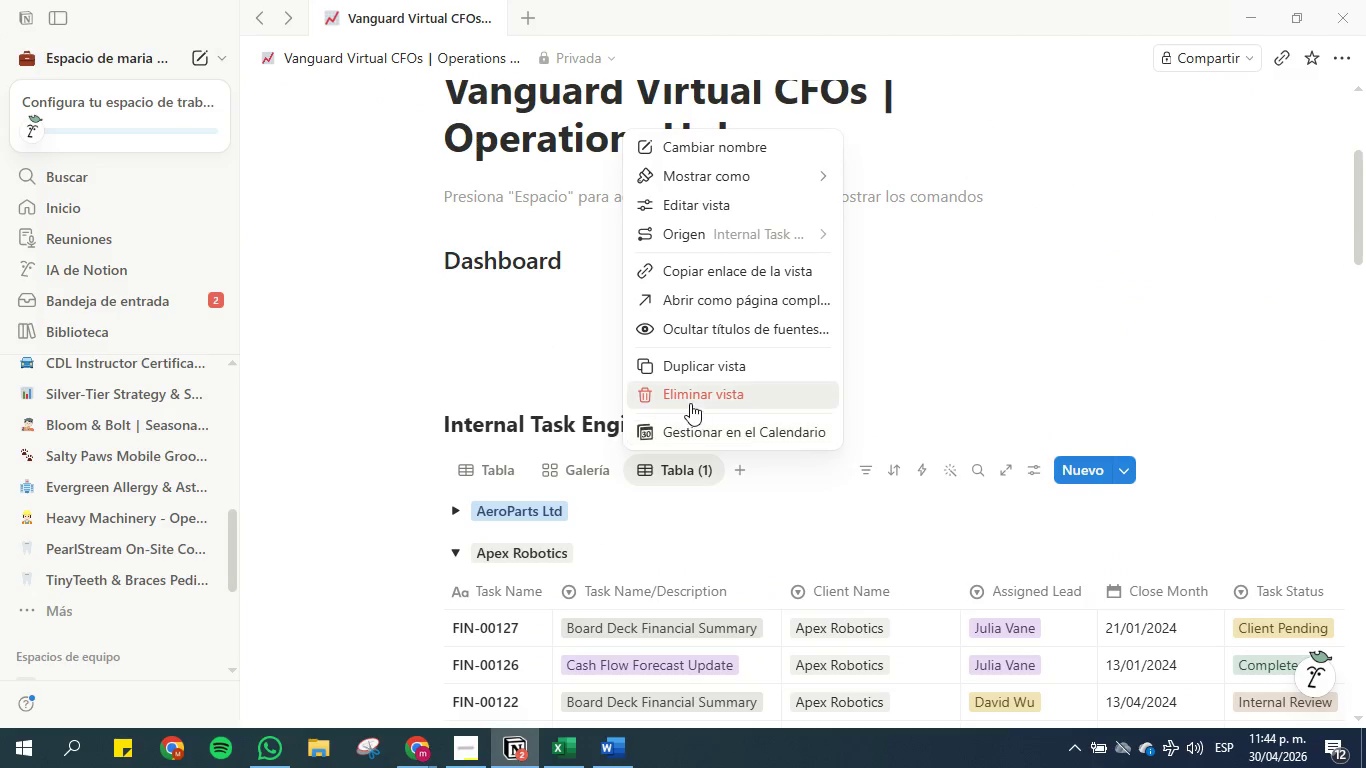 
left_click([690, 402])
 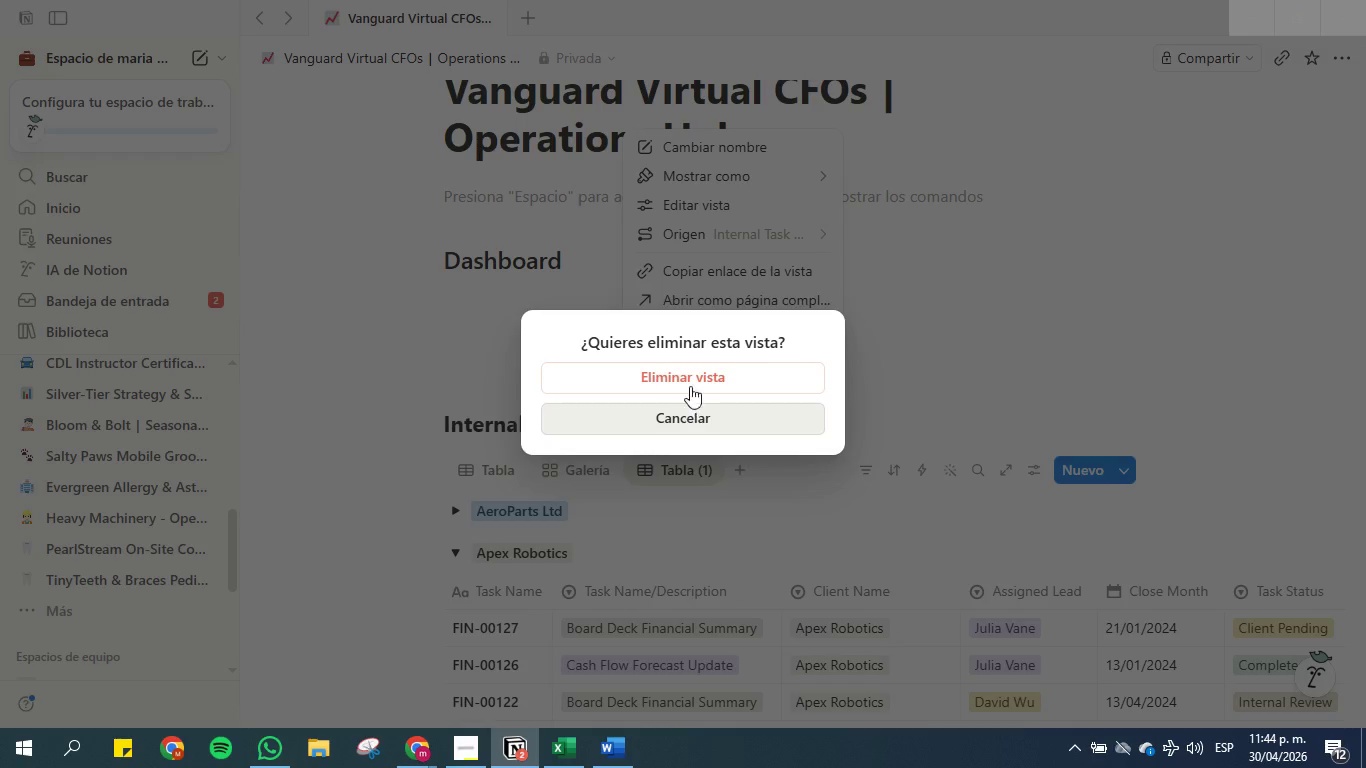 
left_click([690, 371])
 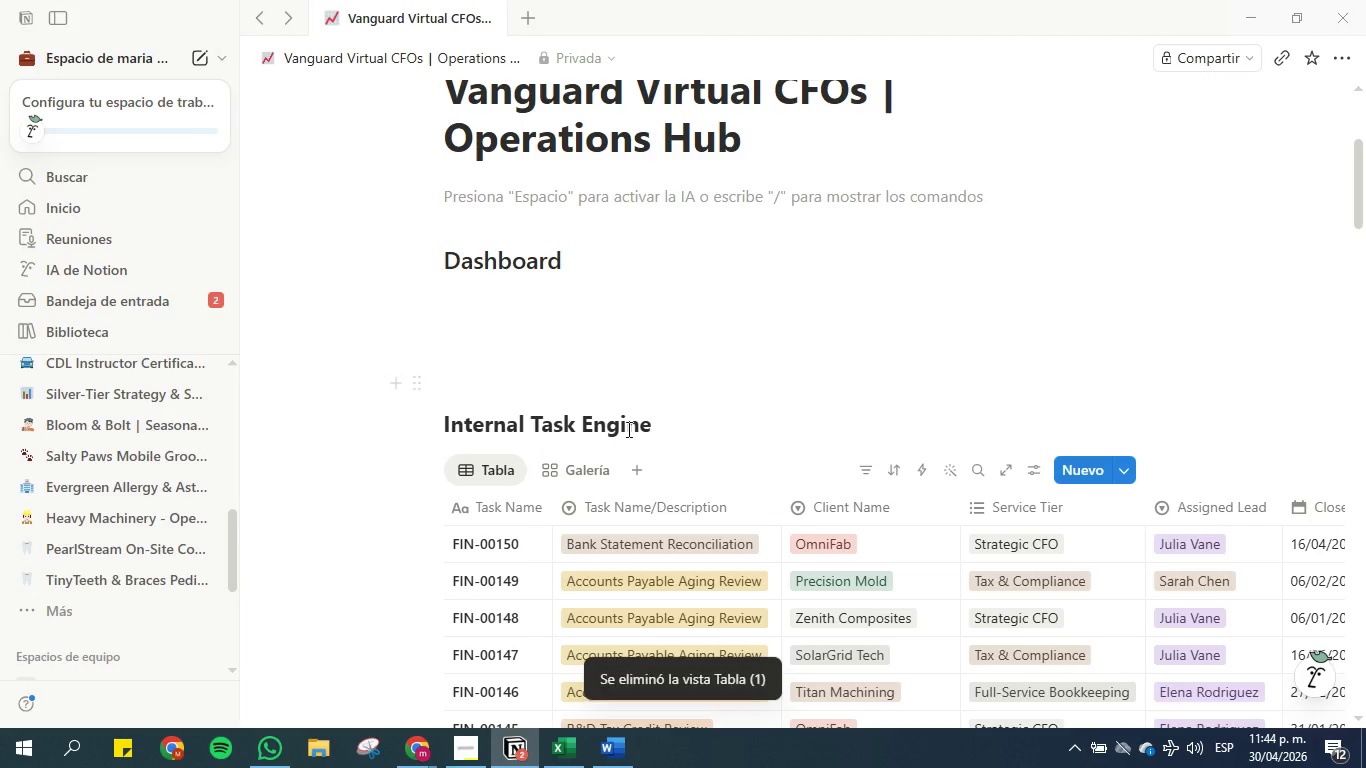 
right_click([589, 475])
 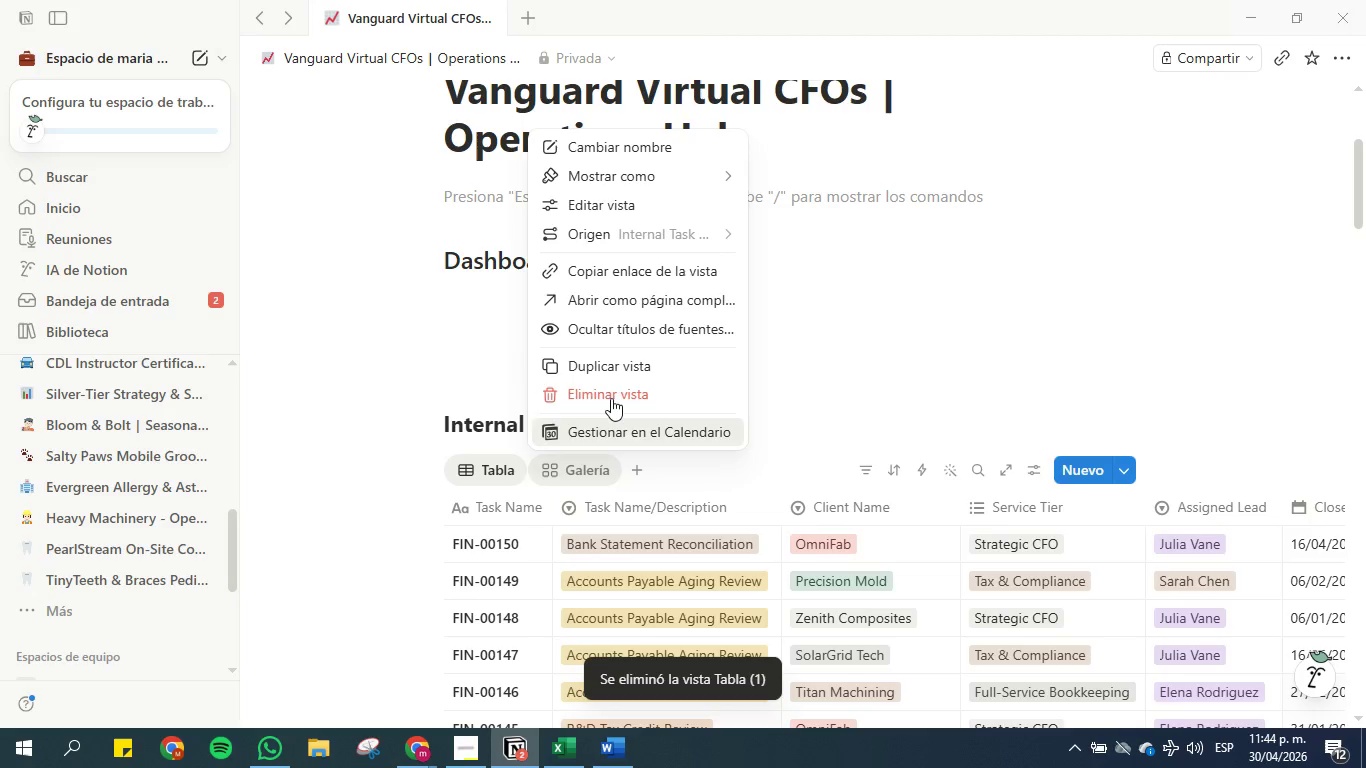 
left_click([610, 396])
 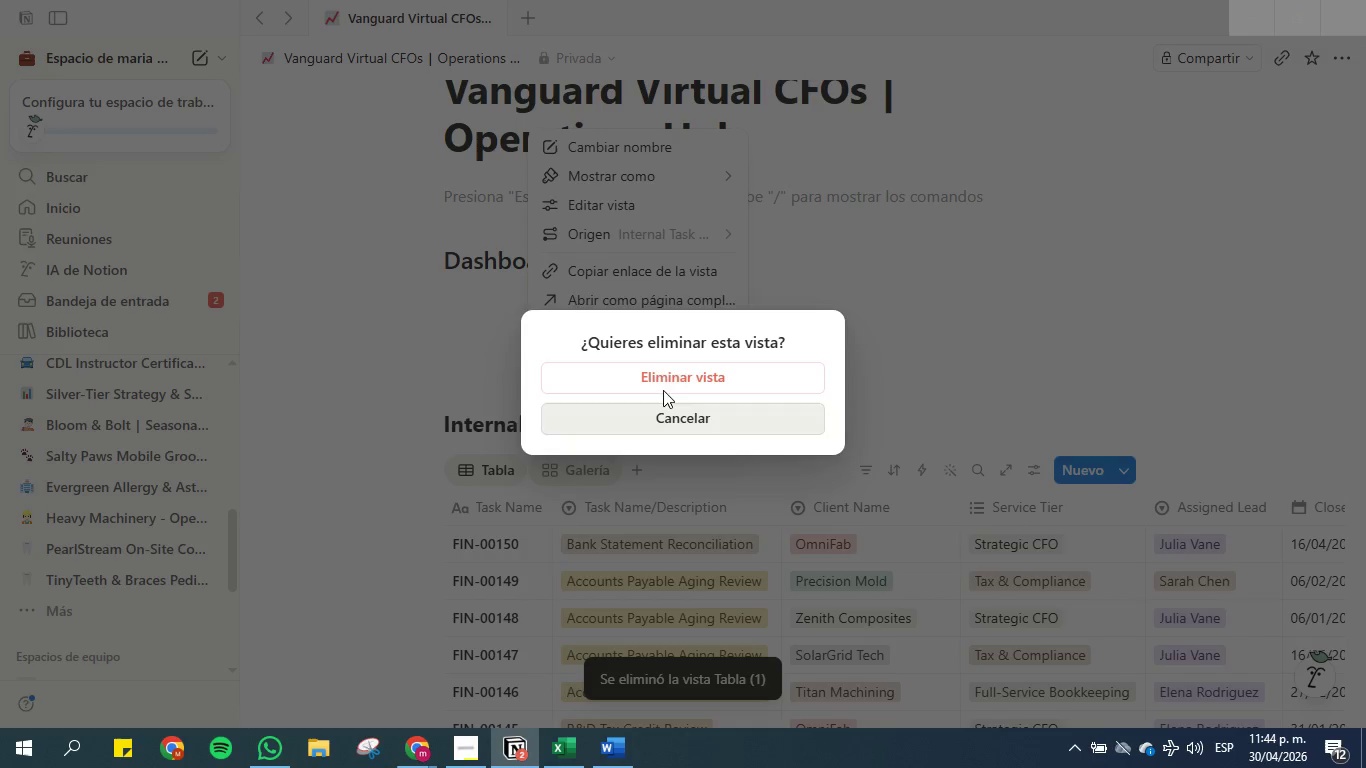 
left_click([663, 371])
 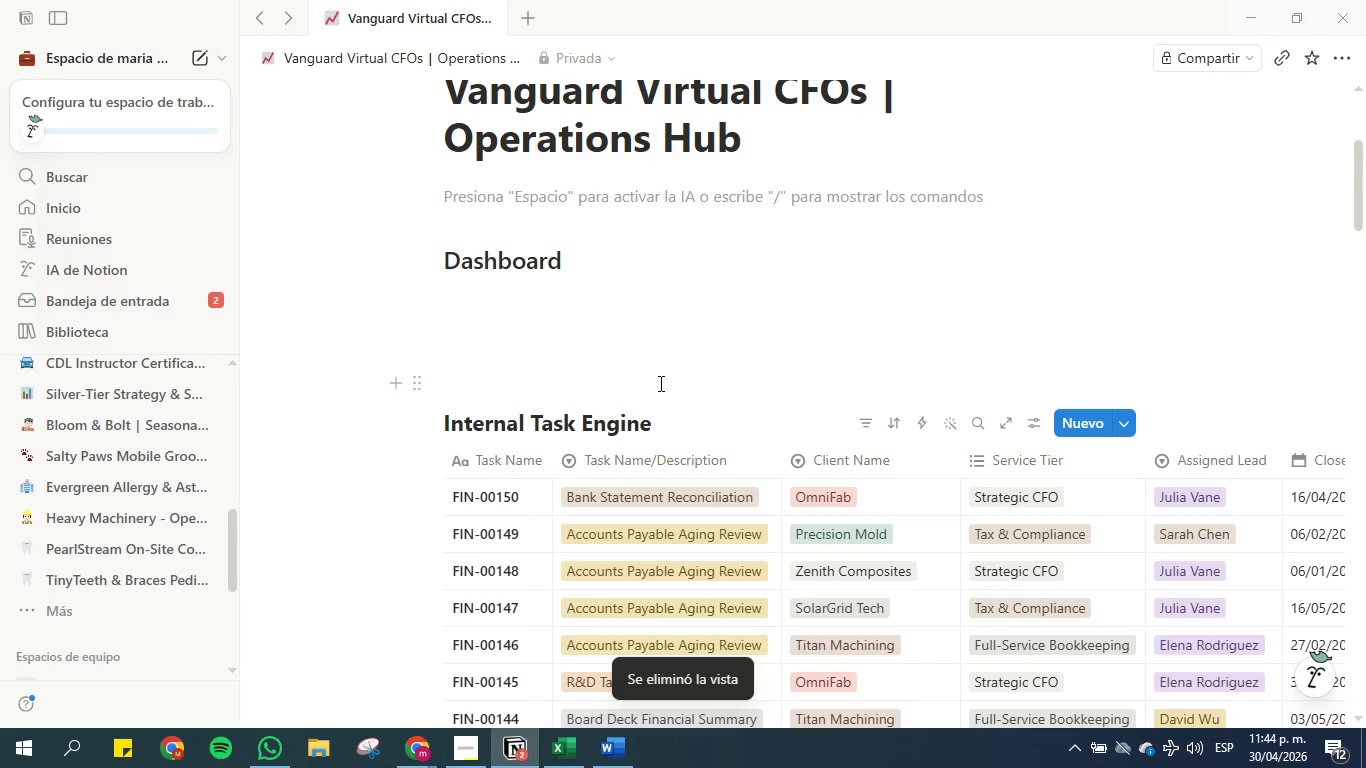 
mouse_move([594, 602])
 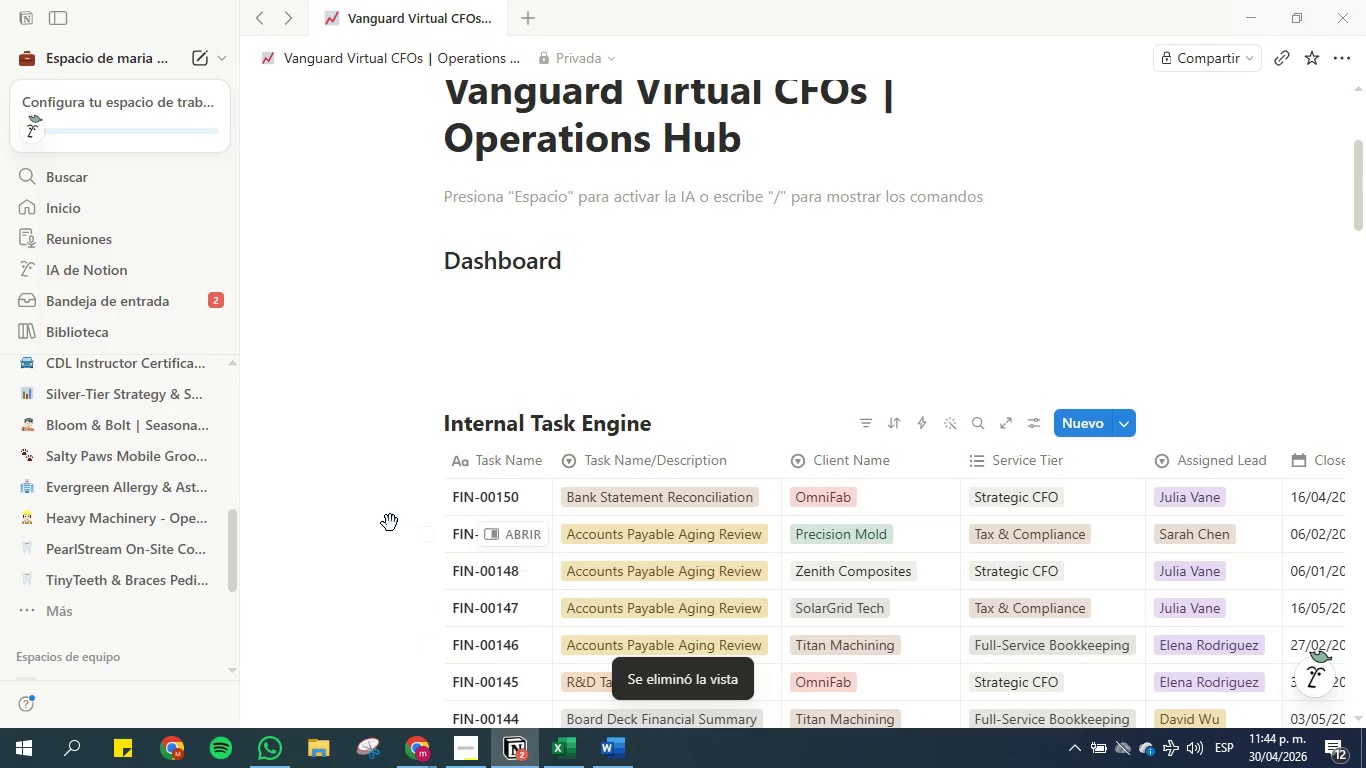 
scroll: coordinate [397, 522], scroll_direction: down, amount: 32.0
 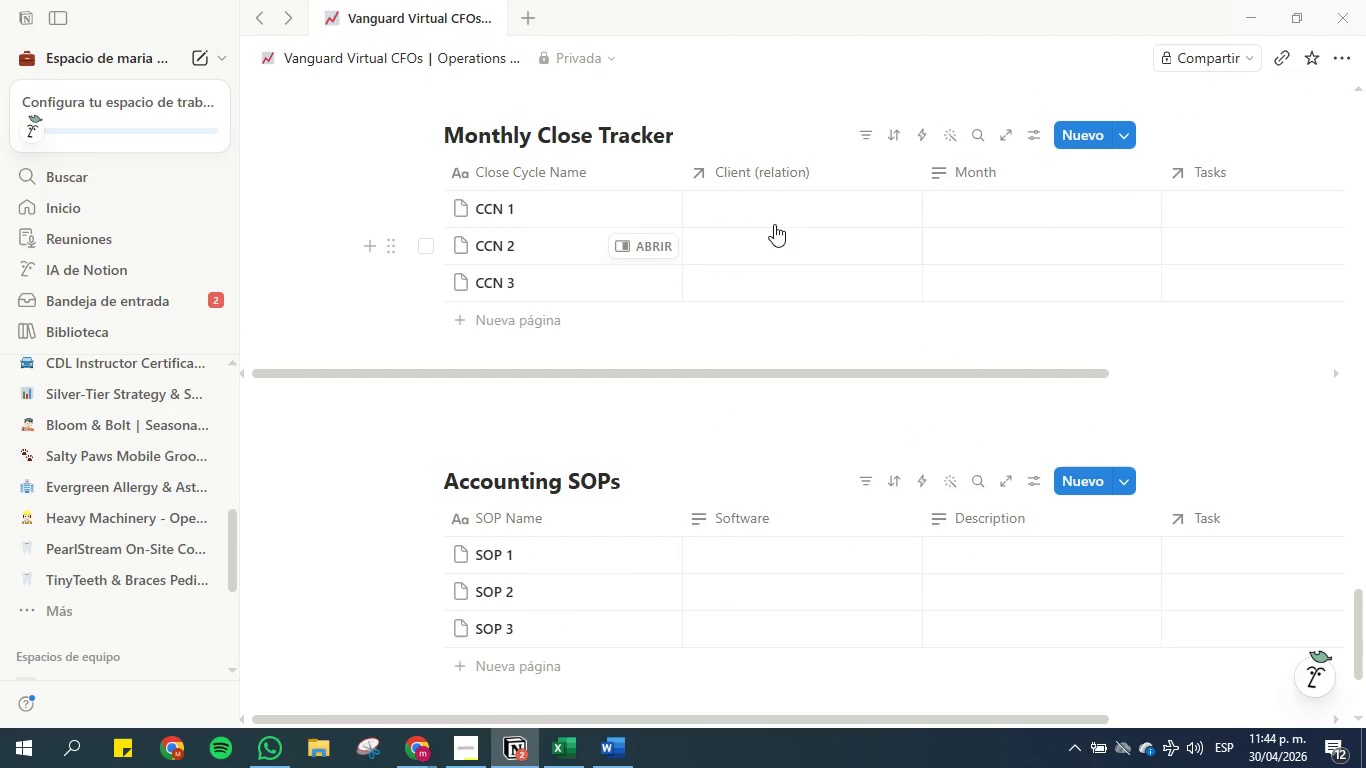 
left_click([763, 211])
 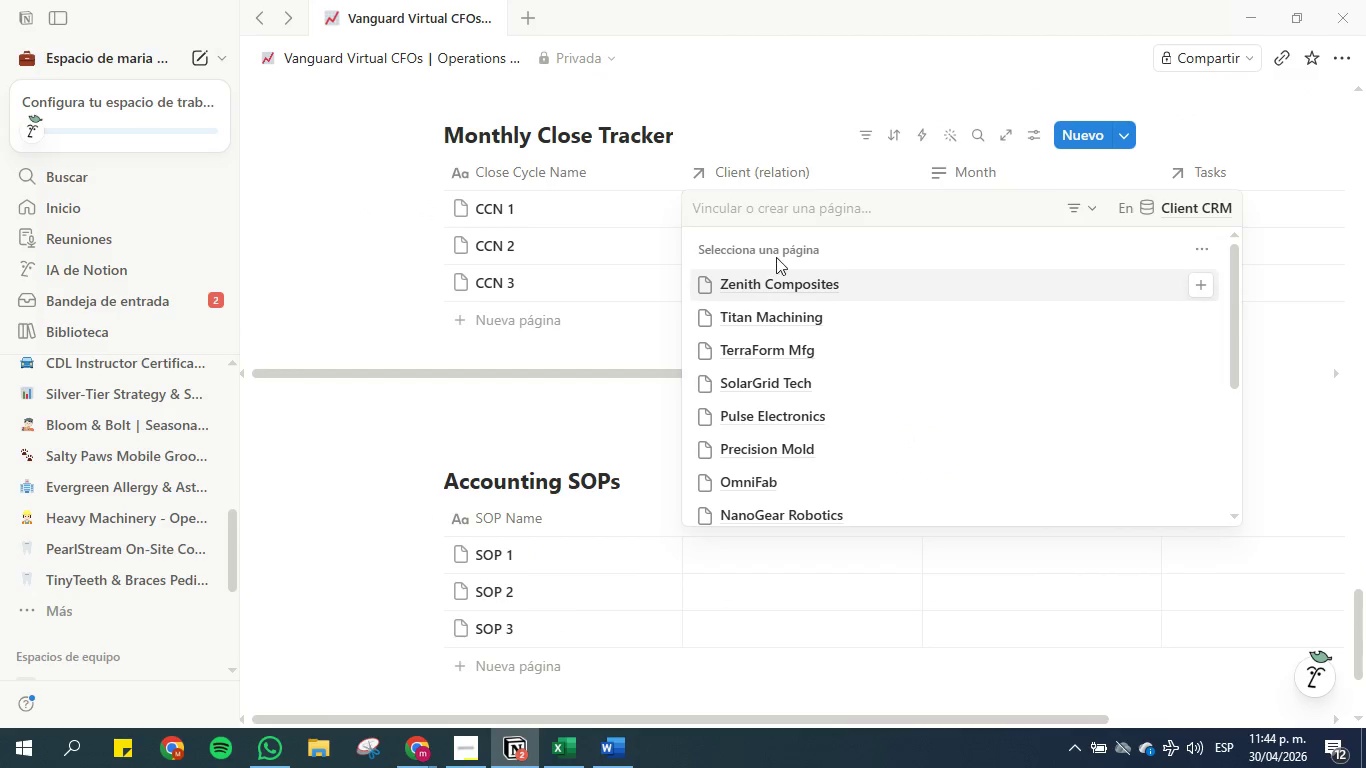 
left_click([779, 278])
 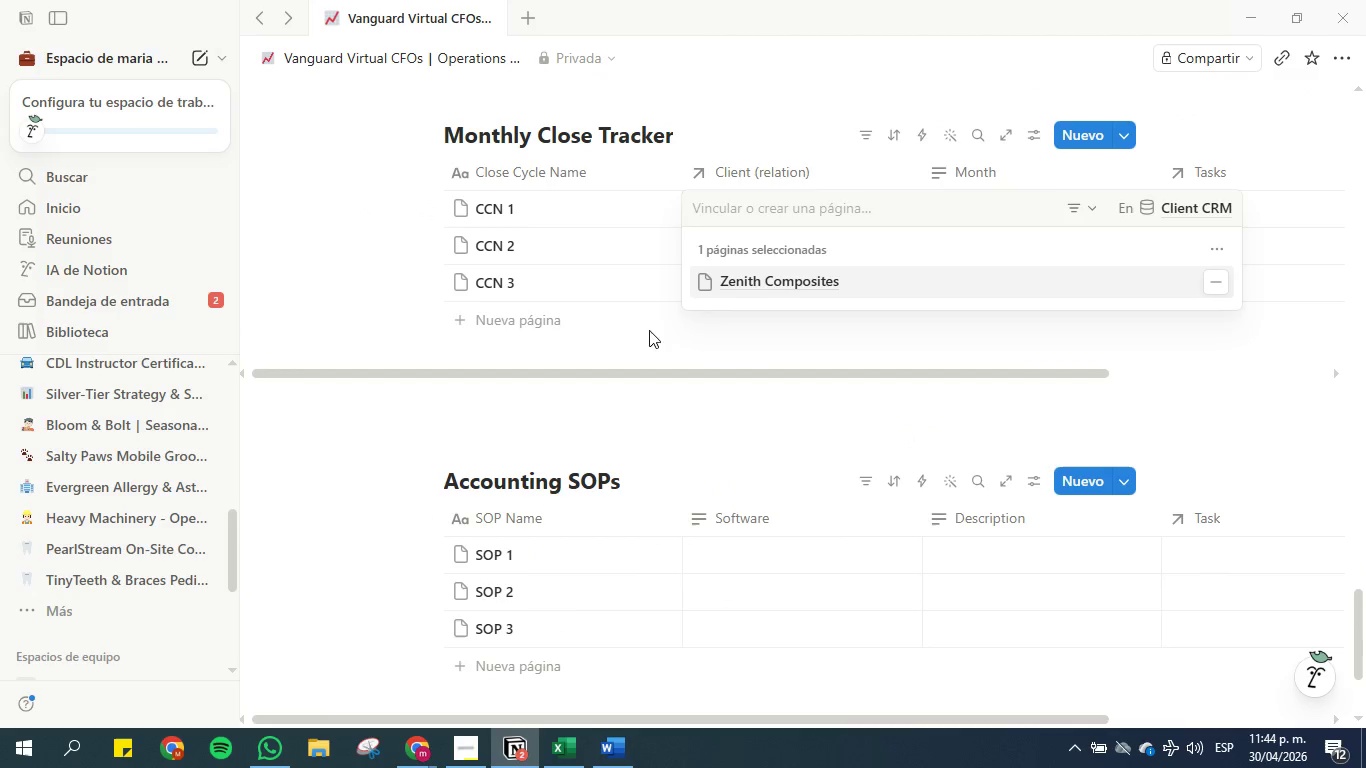 
left_click([643, 342])
 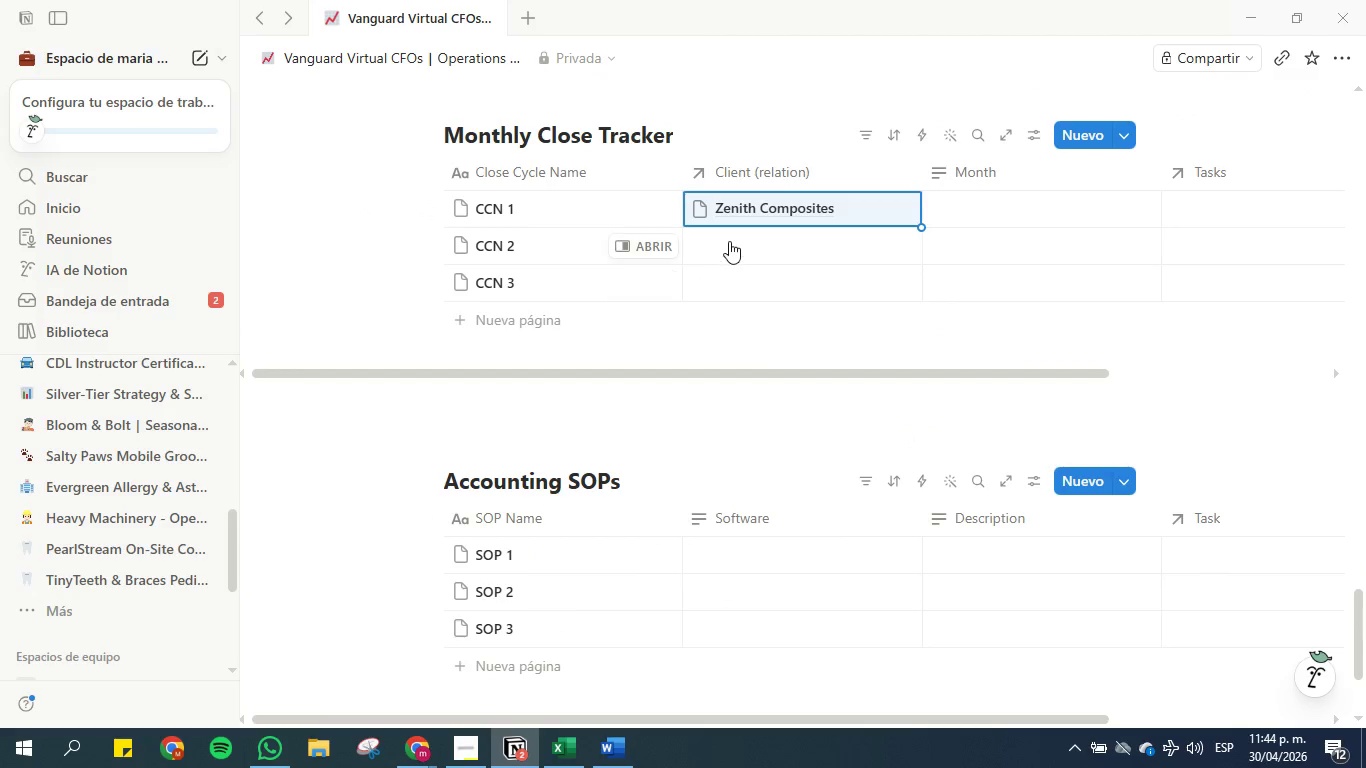 
left_click([729, 240])
 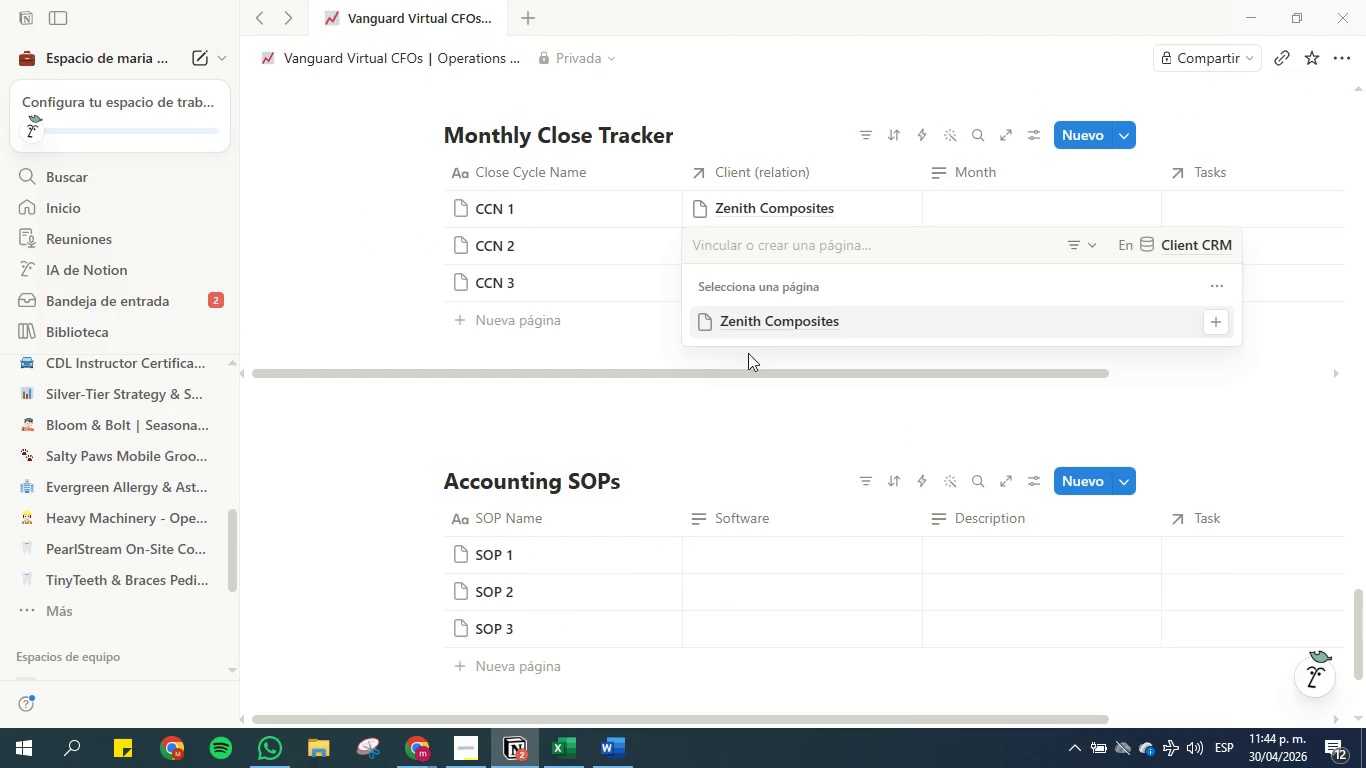 
left_click([749, 348])
 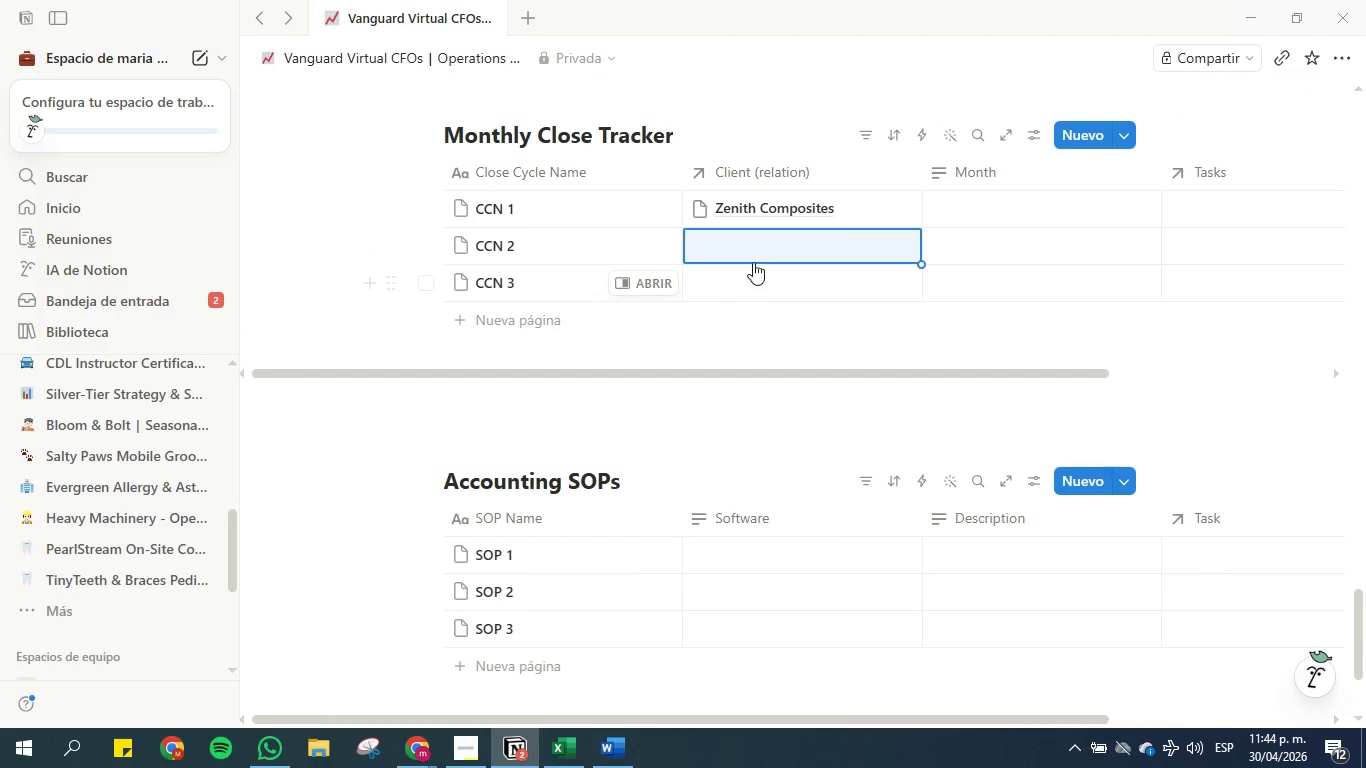 
left_click([763, 248])
 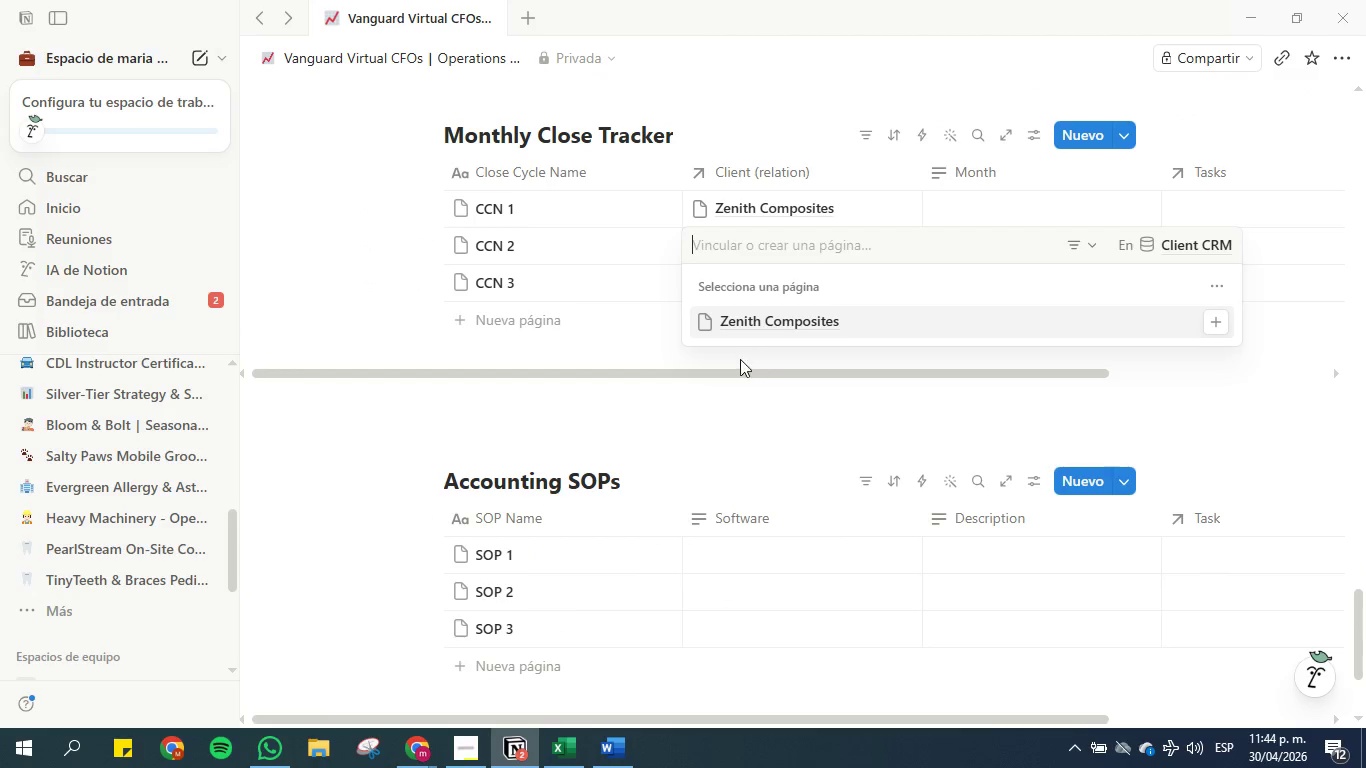 
left_click([644, 347])
 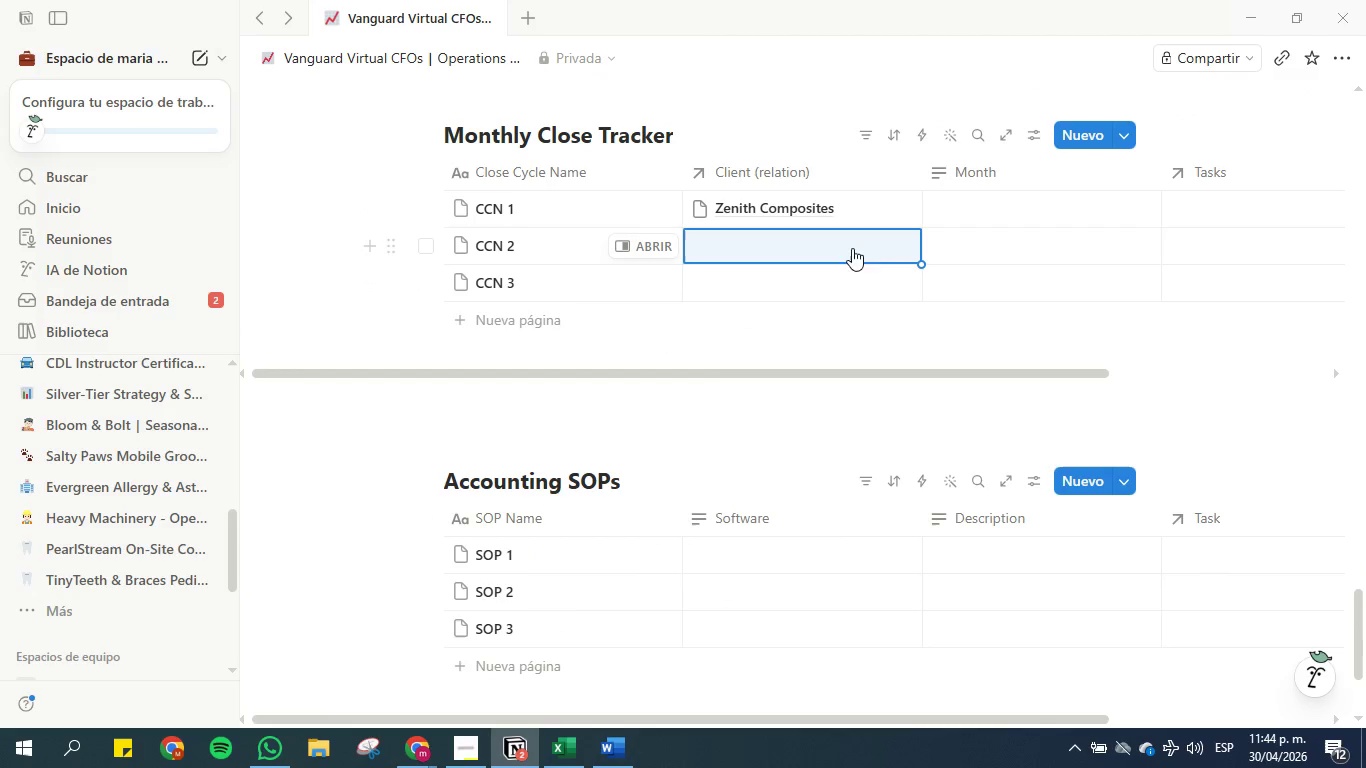 
left_click([863, 246])
 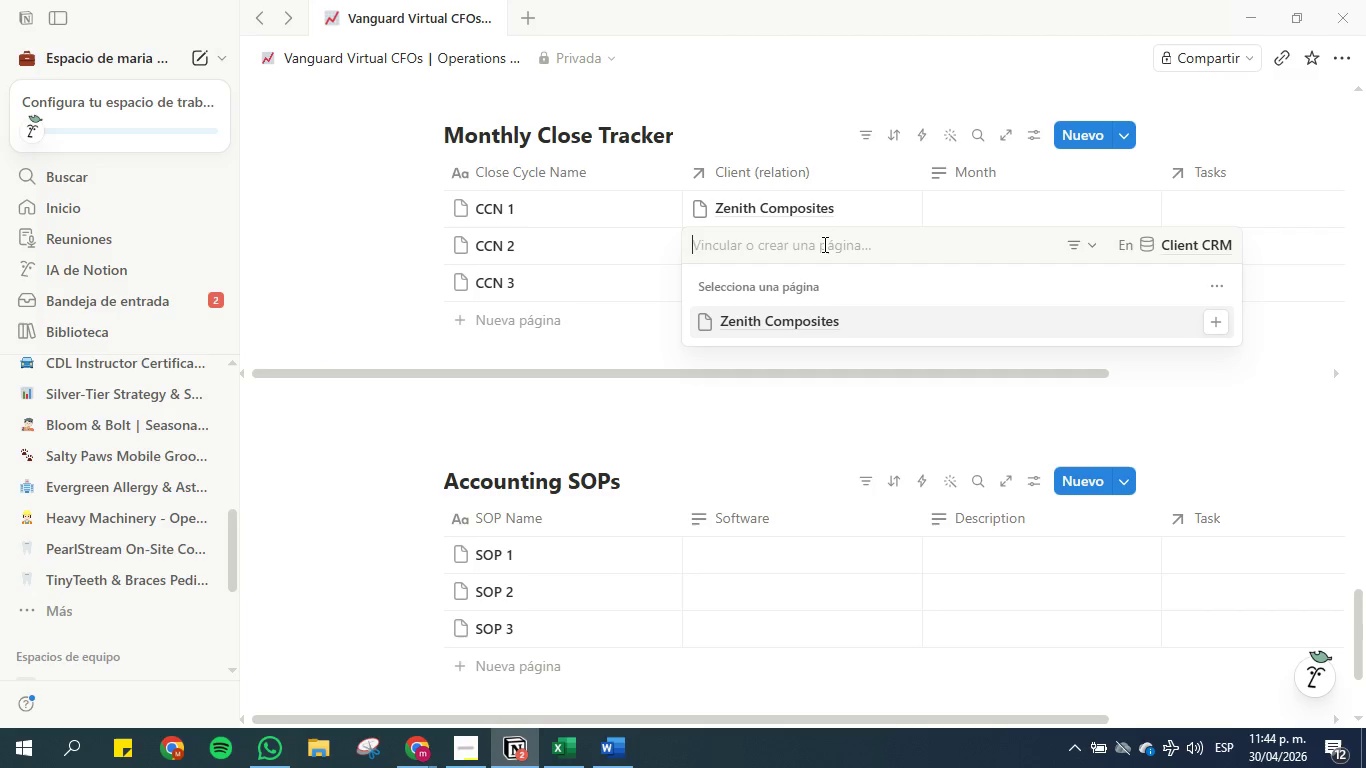 
key(O)
 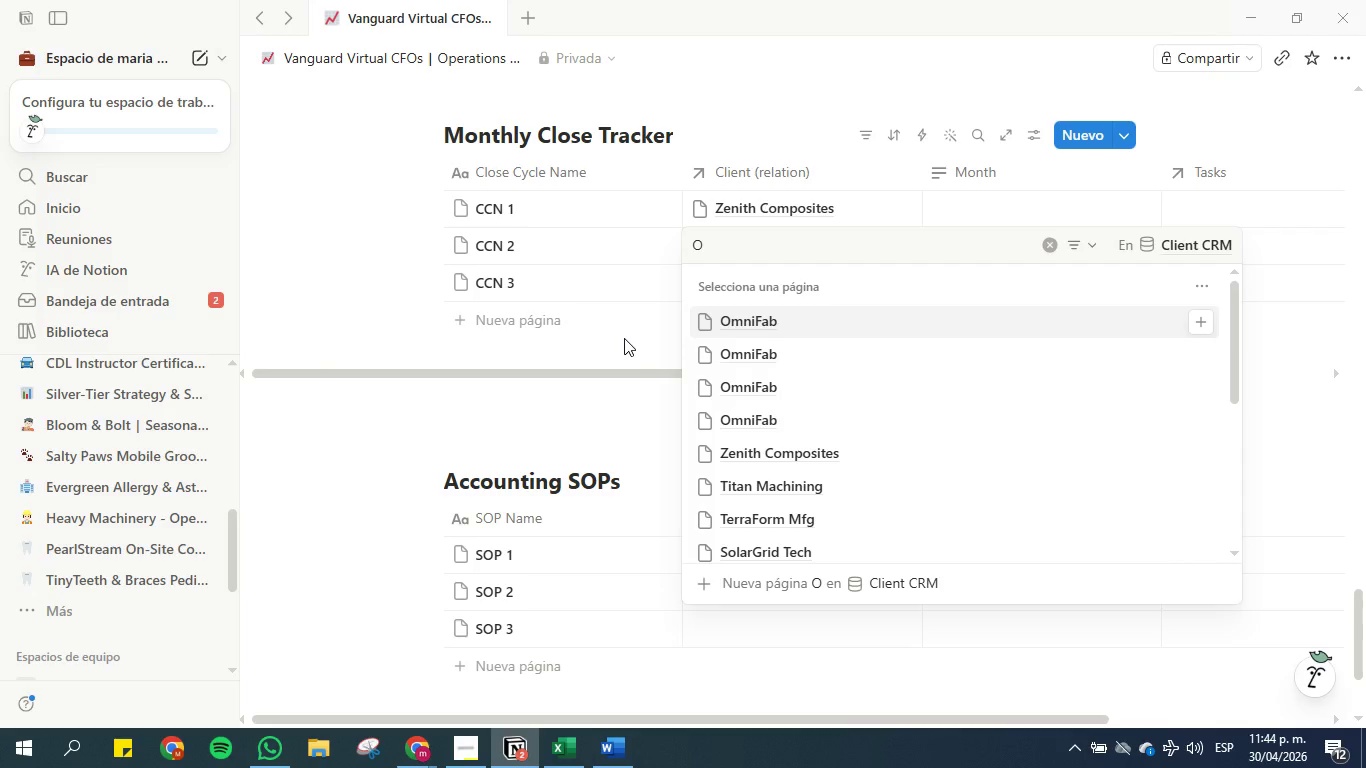 
wait(6.67)
 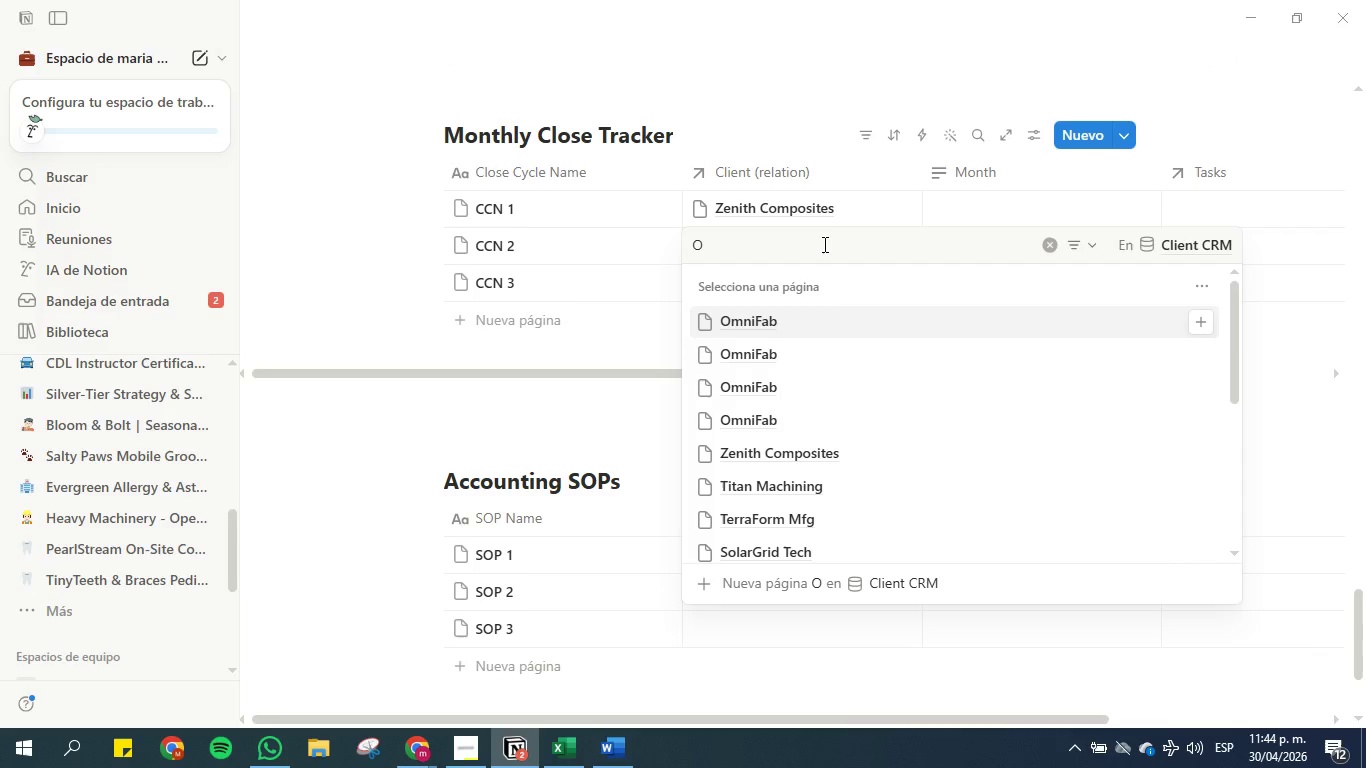 
scroll: coordinate [765, 346], scroll_direction: down, amount: 7.0
 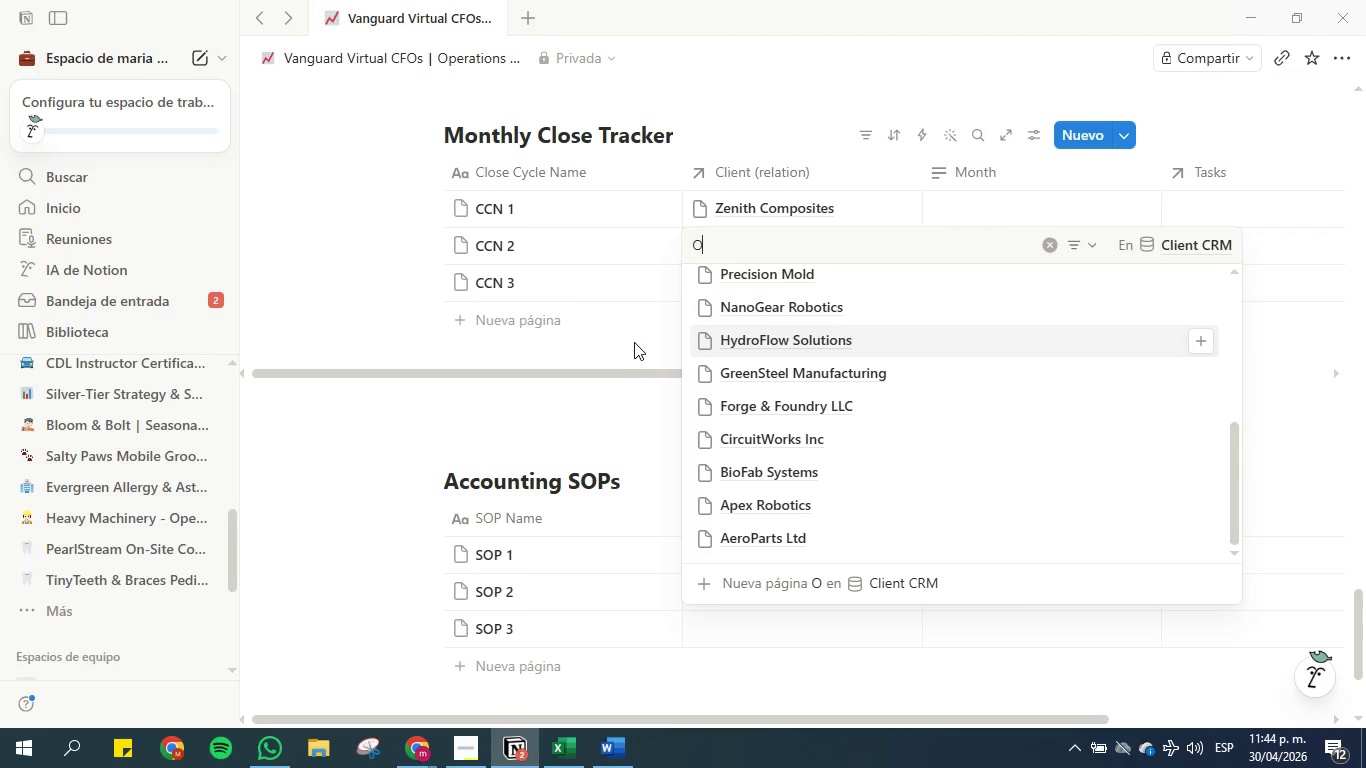 
left_click([634, 341])
 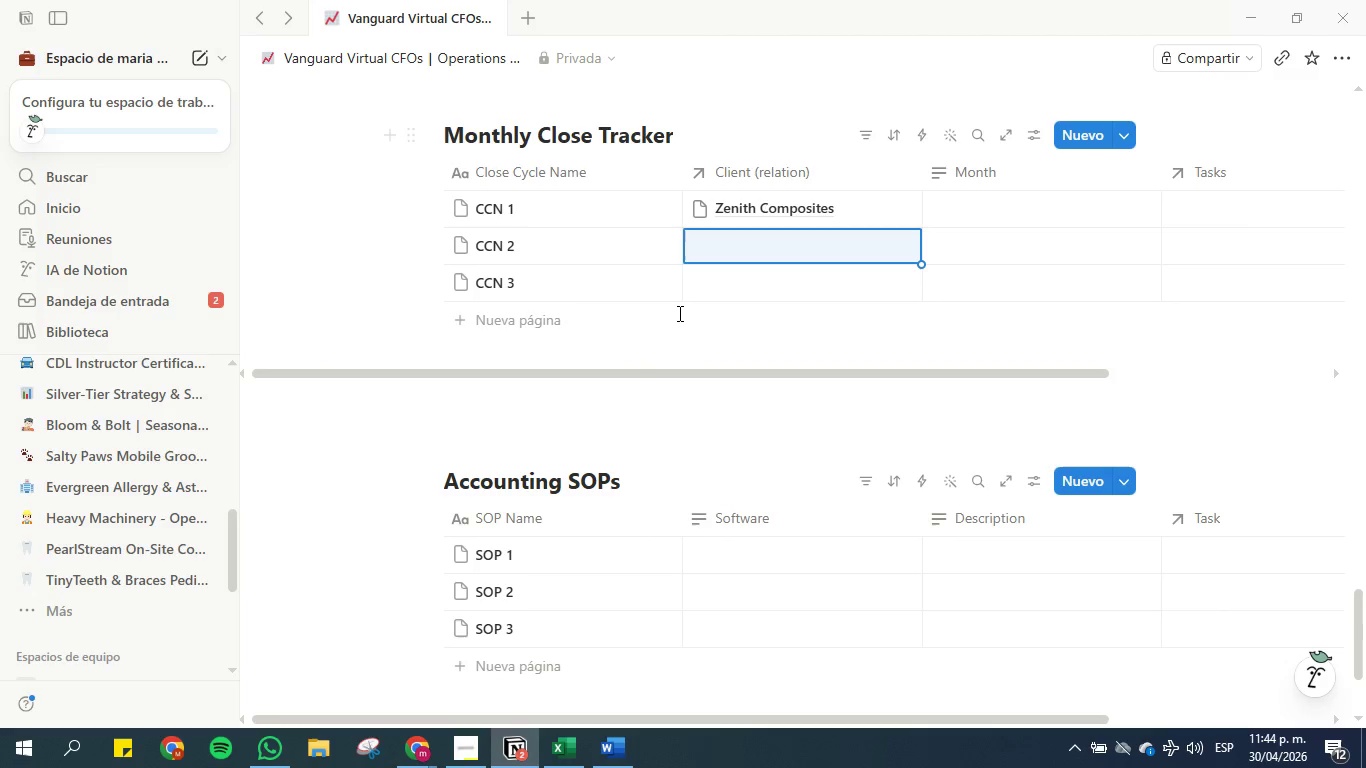 
scroll: coordinate [678, 313], scroll_direction: up, amount: 5.0
 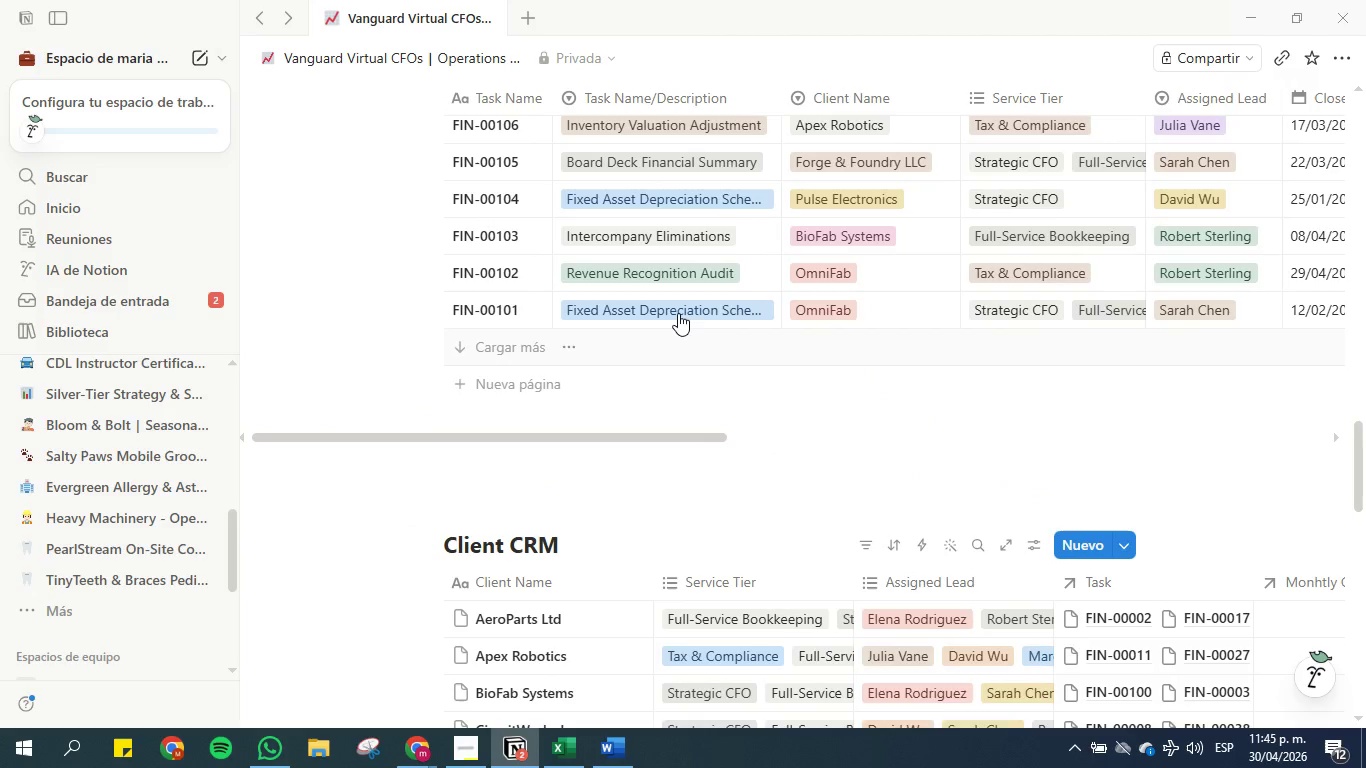 
scroll: coordinate [678, 313], scroll_direction: down, amount: 1.0
 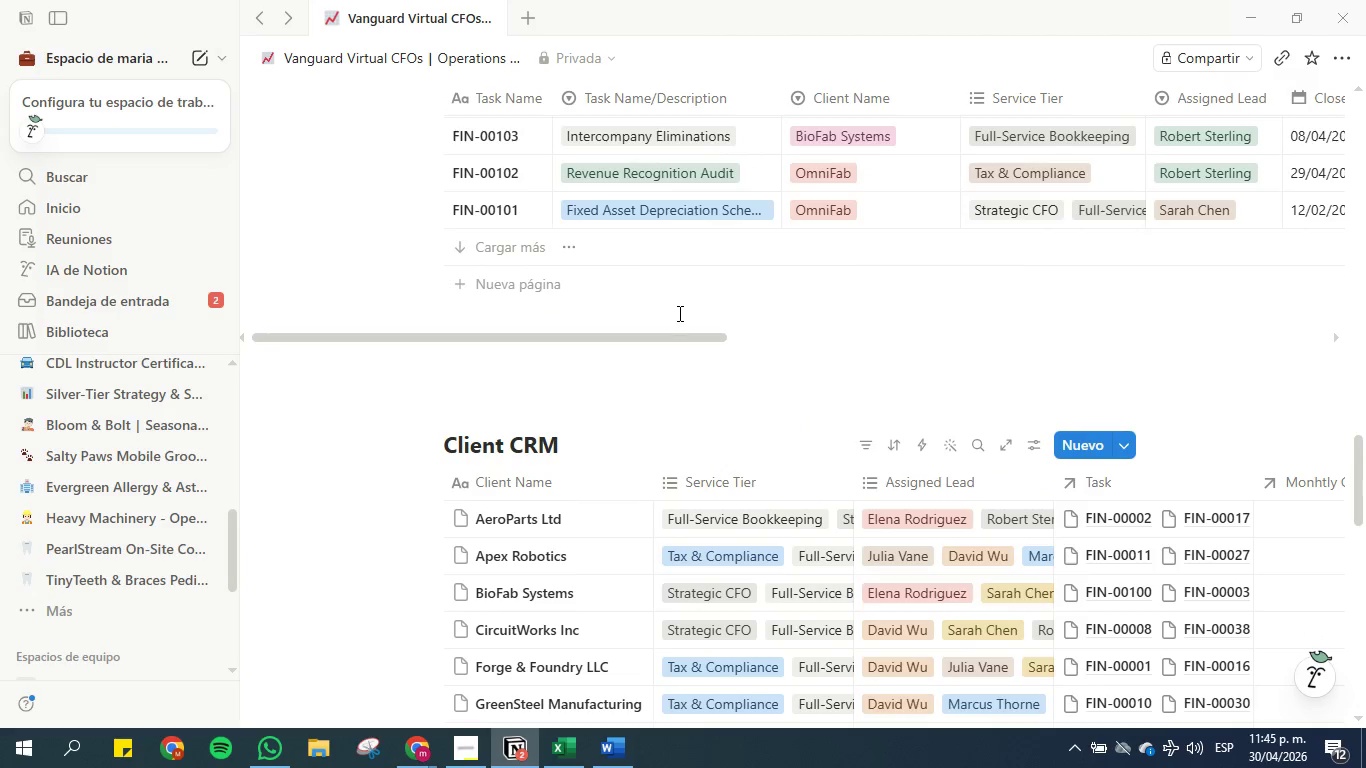 
scroll: coordinate [678, 313], scroll_direction: up, amount: 8.0
 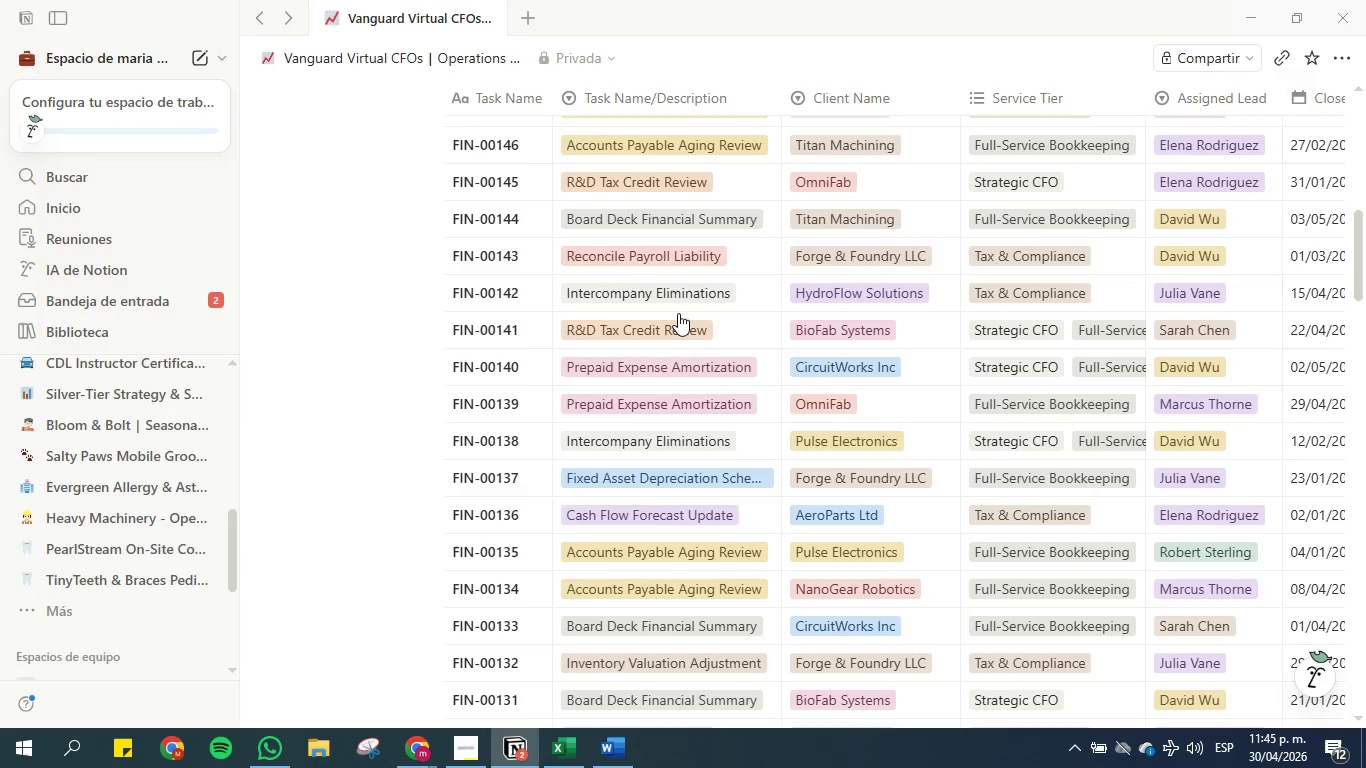 
scroll: coordinate [678, 313], scroll_direction: down, amount: 19.0
 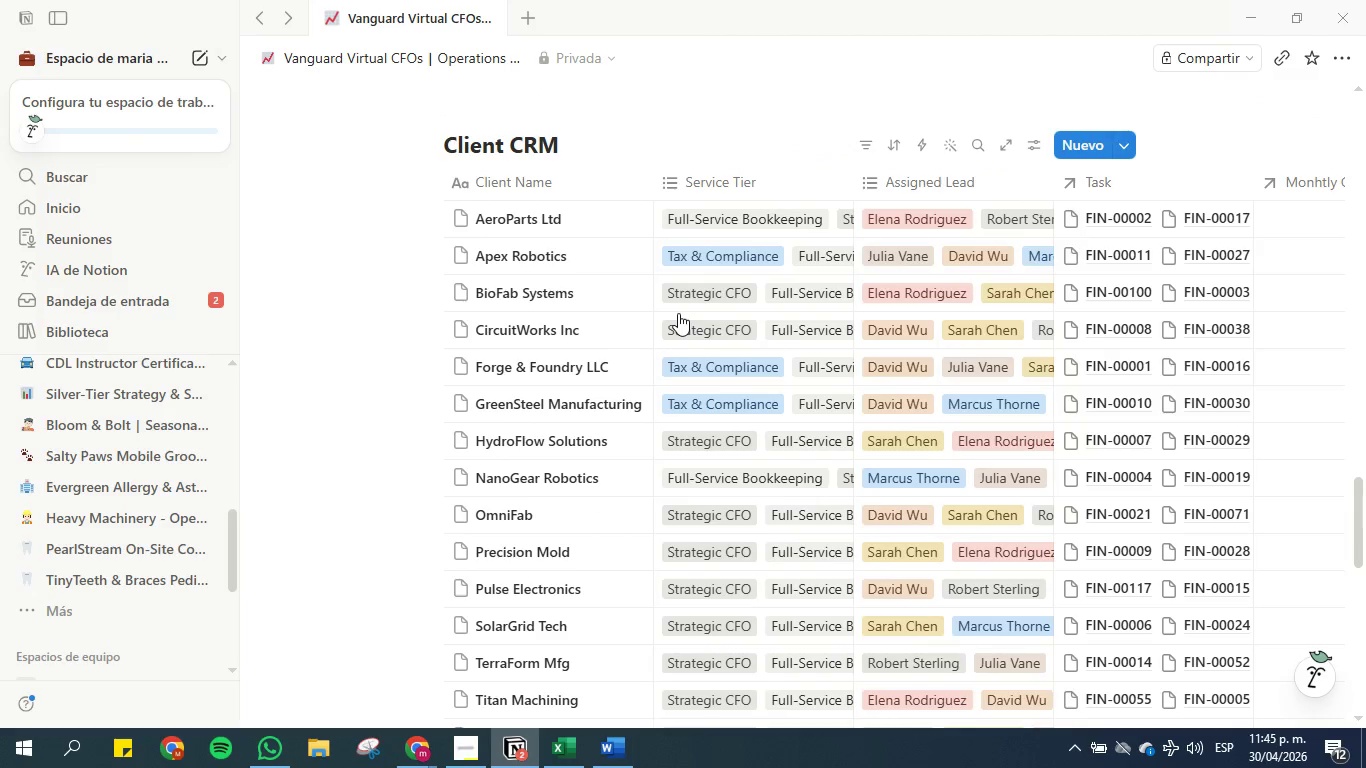 
scroll: coordinate [678, 313], scroll_direction: up, amount: 4.0
 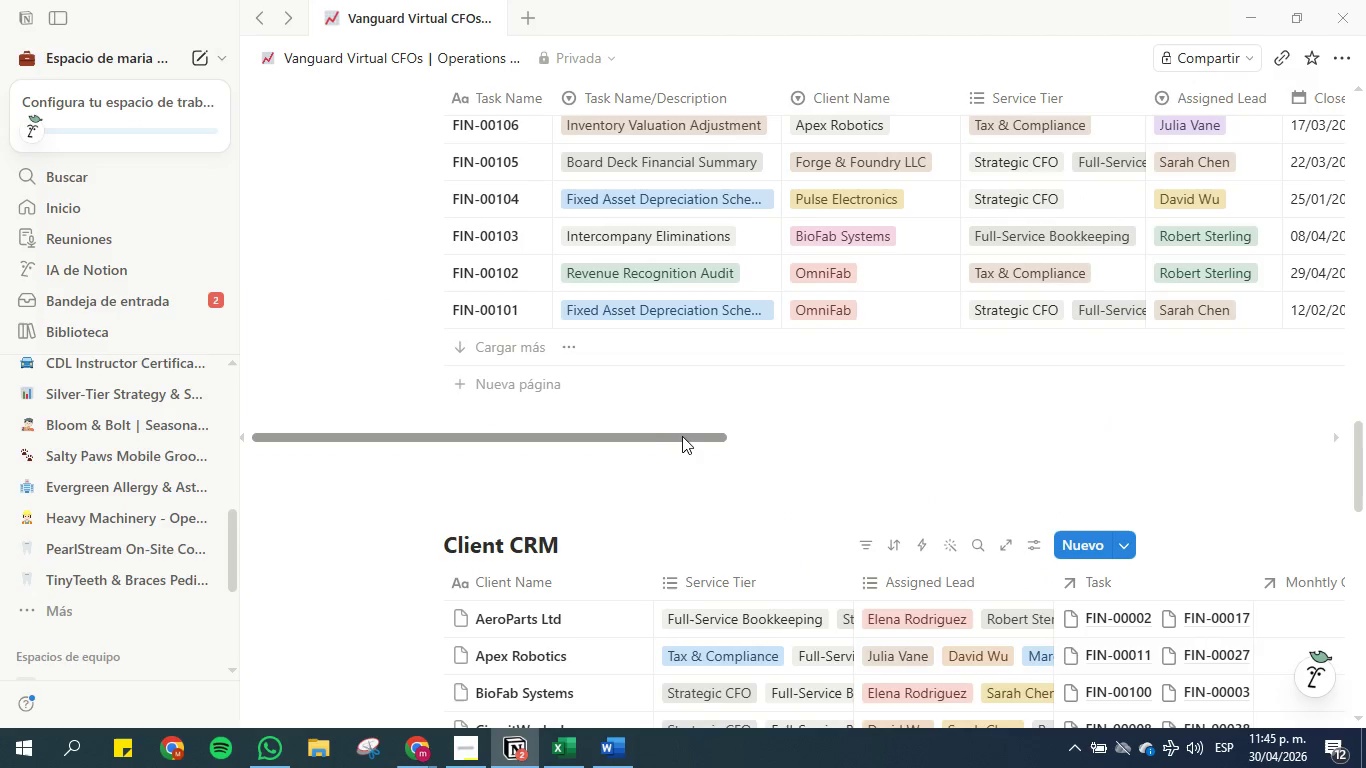 
left_click_drag(start_coordinate=[686, 439], to_coordinate=[1256, 378])
 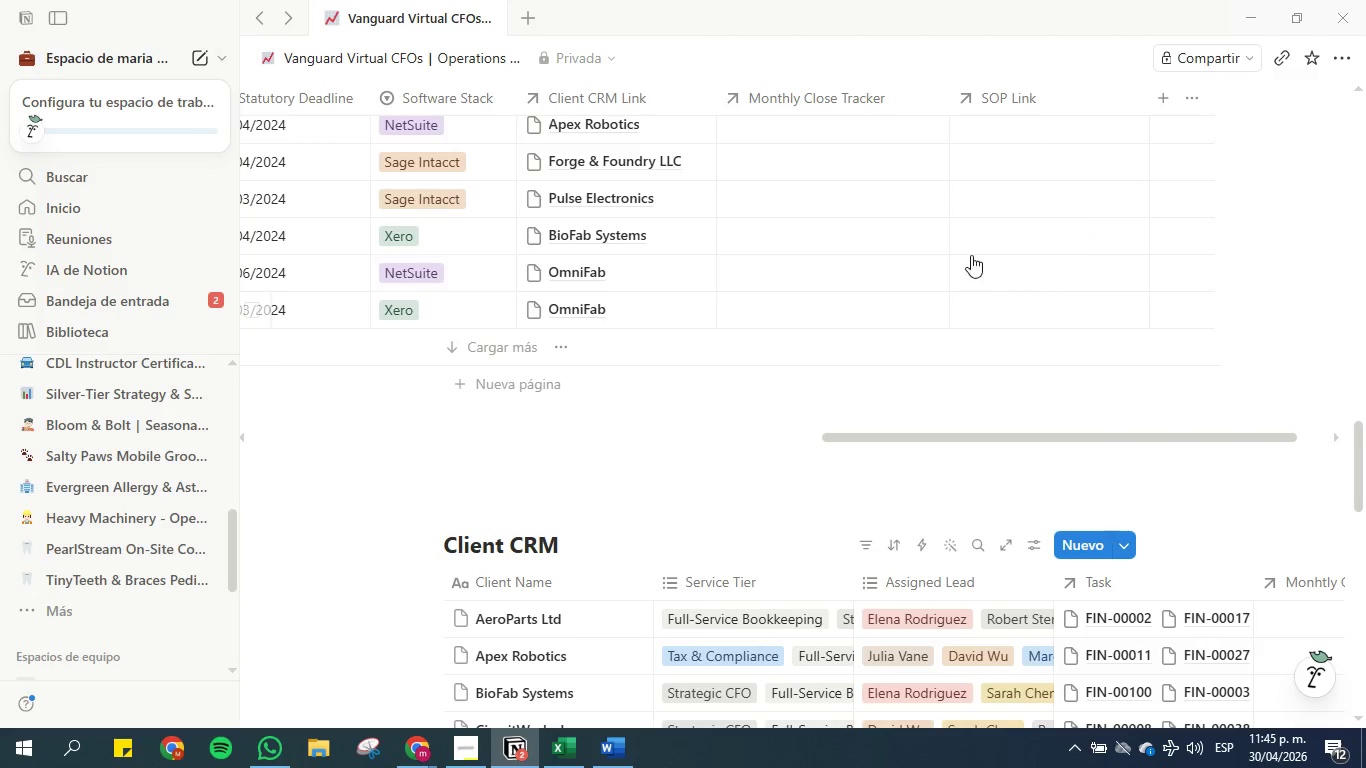 
scroll: coordinate [949, 235], scroll_direction: up, amount: 20.0
 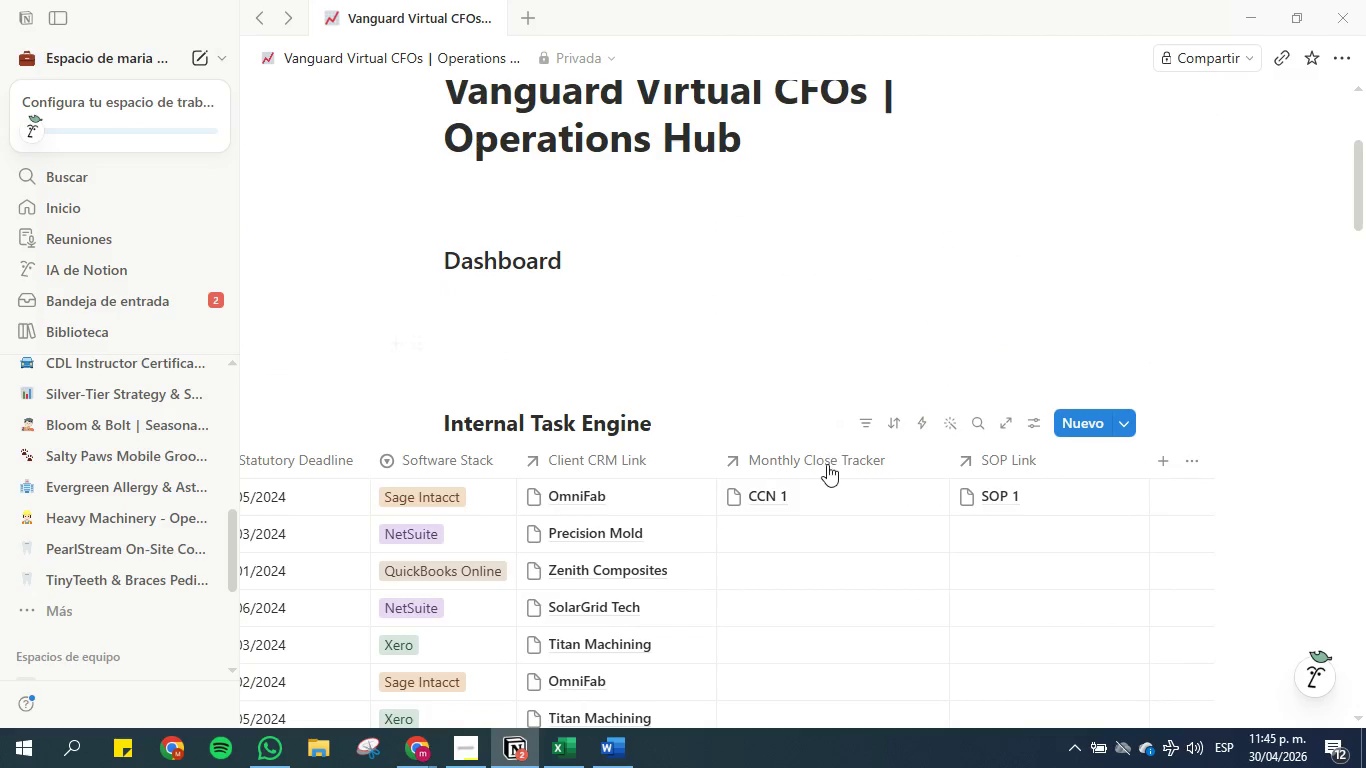 
scroll: coordinate [460, 417], scroll_direction: down, amount: 32.0
 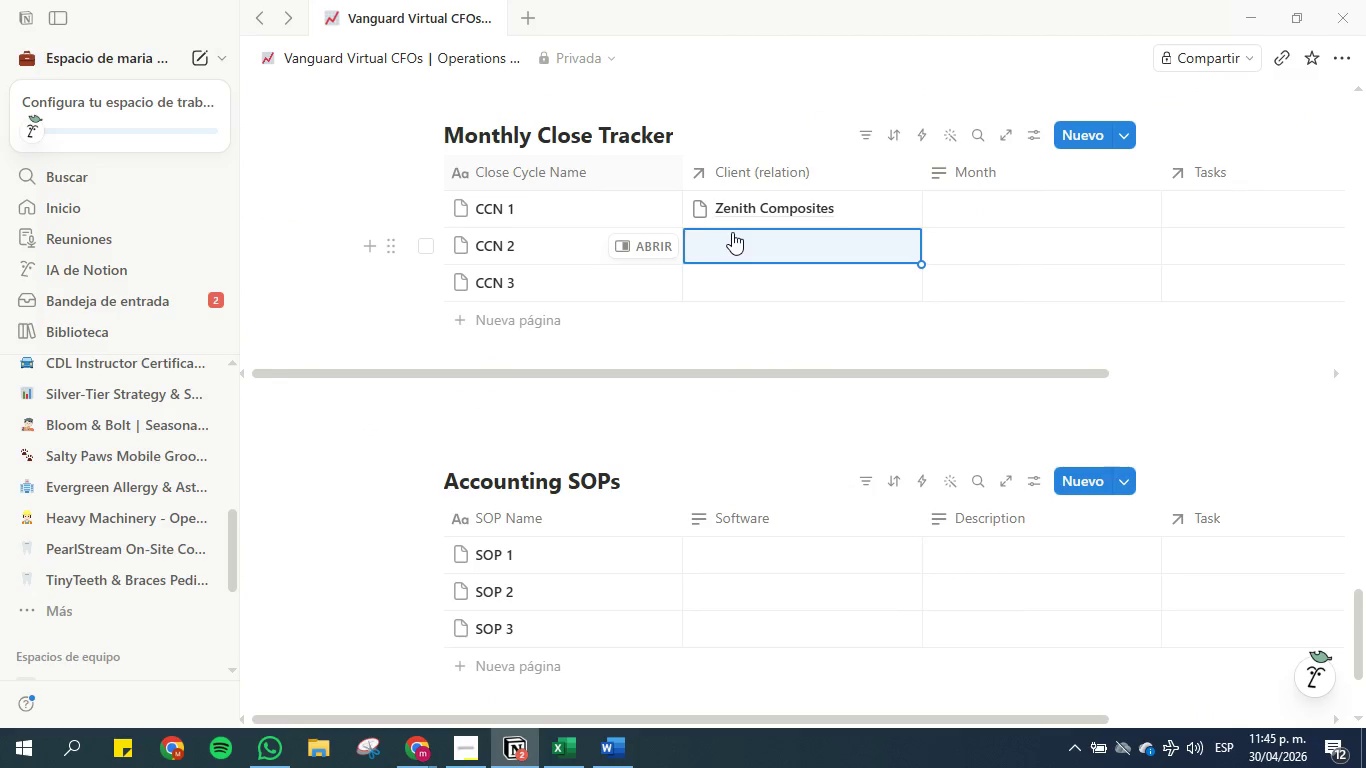 
left_click([748, 244])
 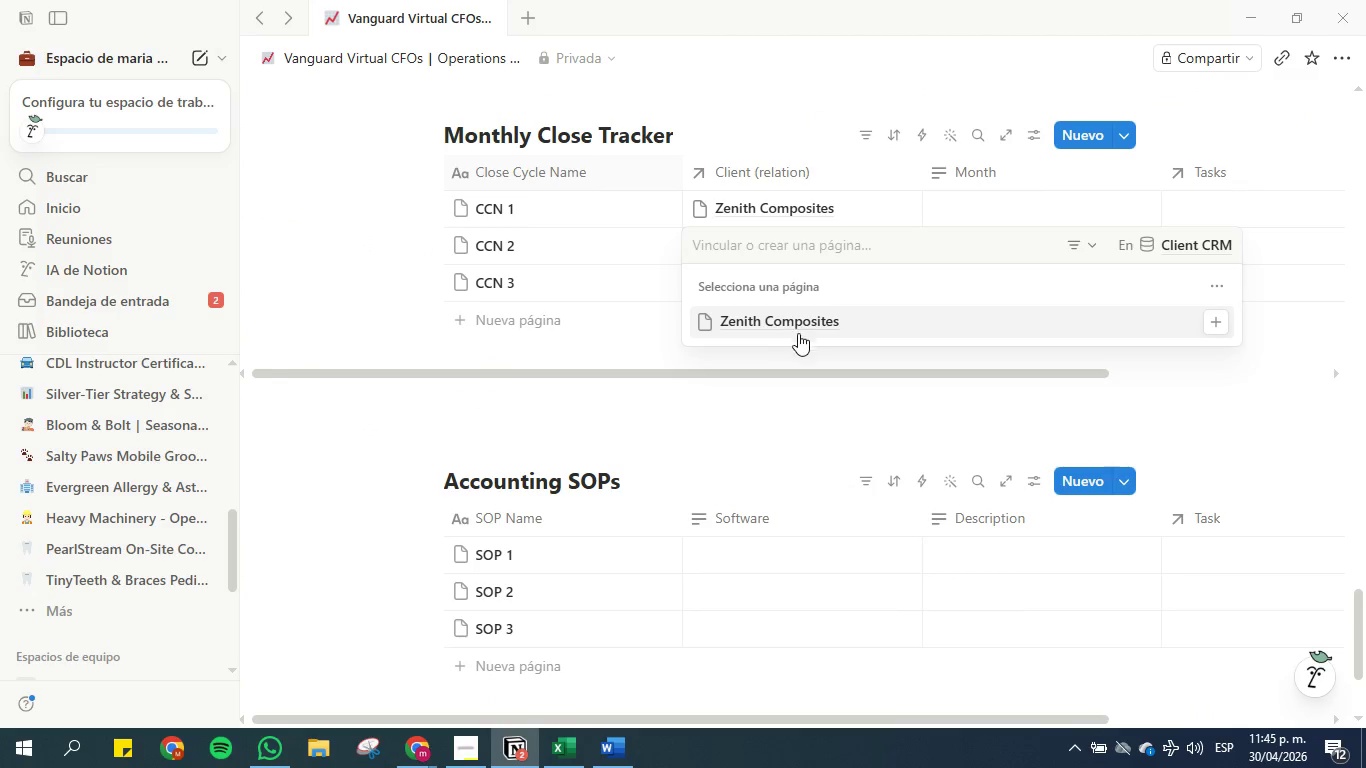 
left_click([854, 357])
 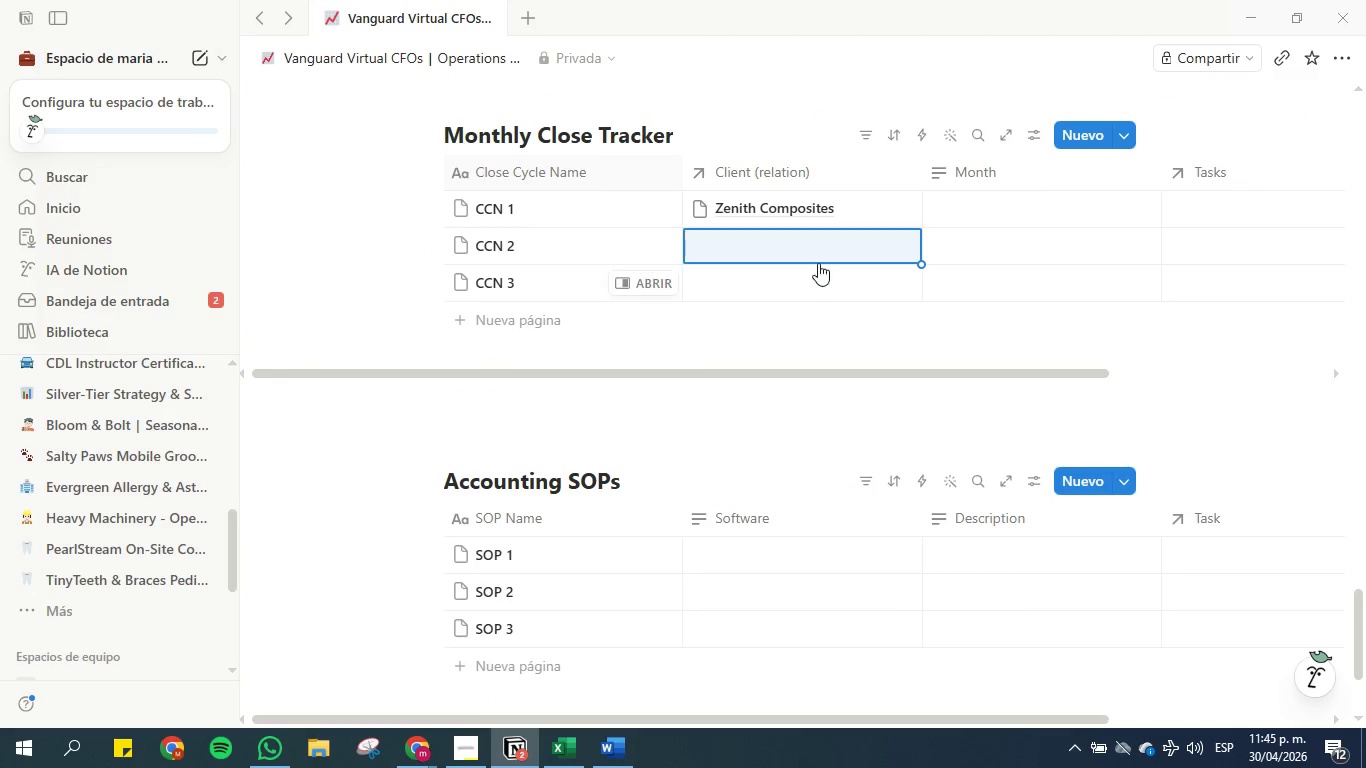 
left_click([818, 253])
 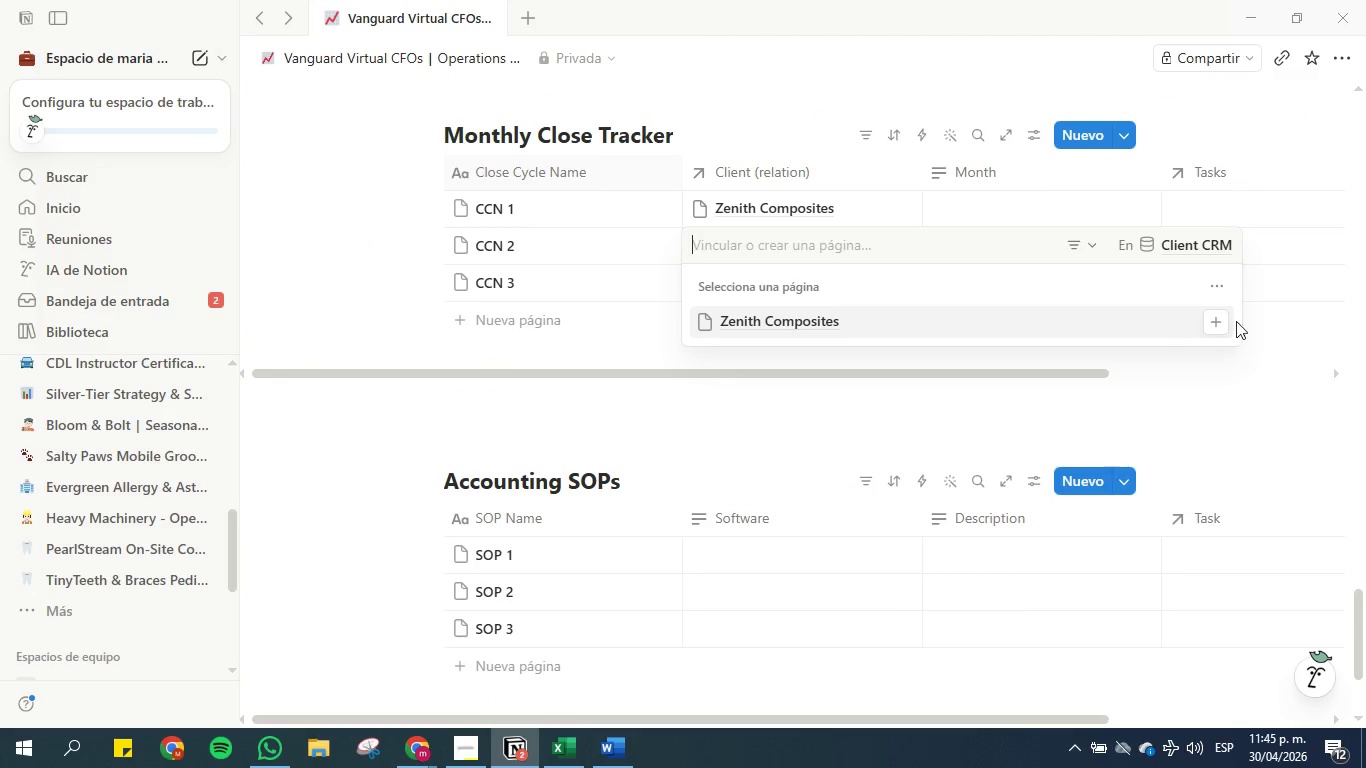 
left_click([1214, 317])
 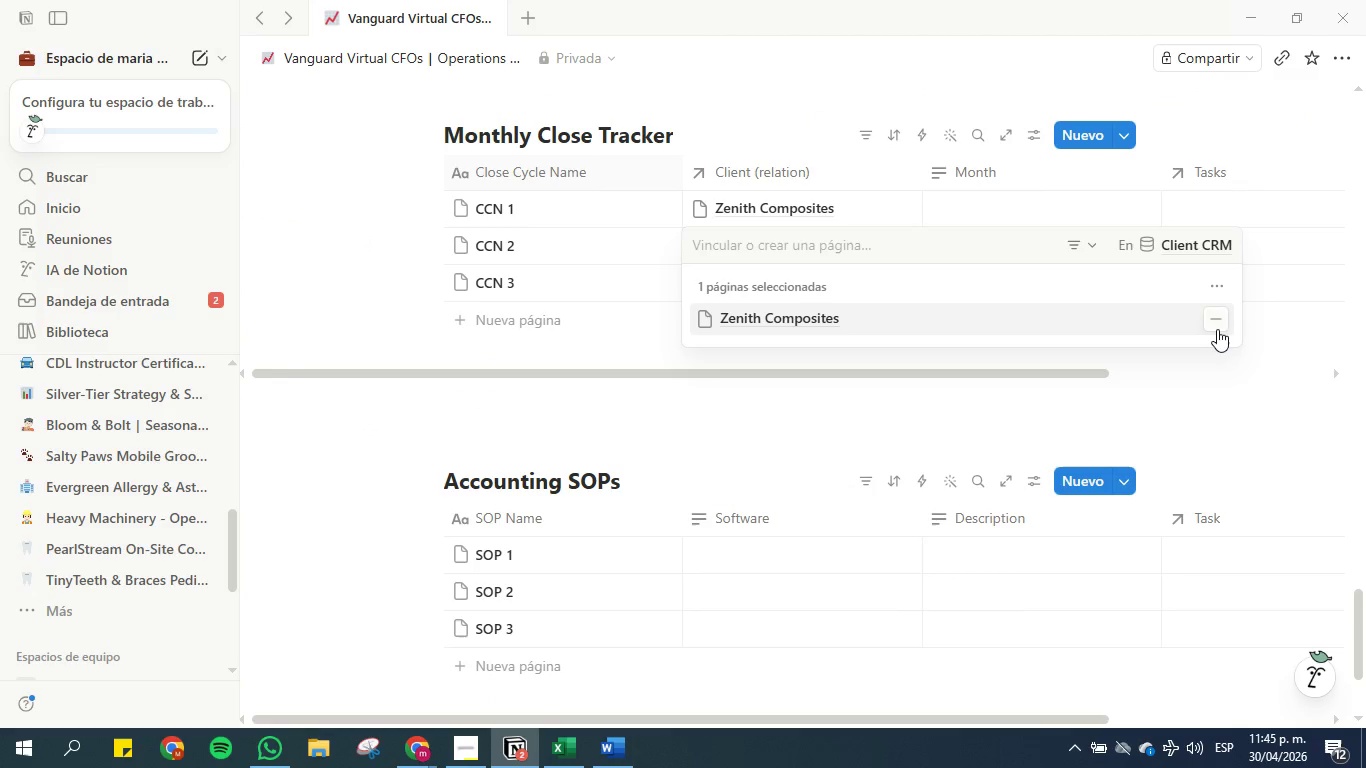 
left_click([1218, 326])
 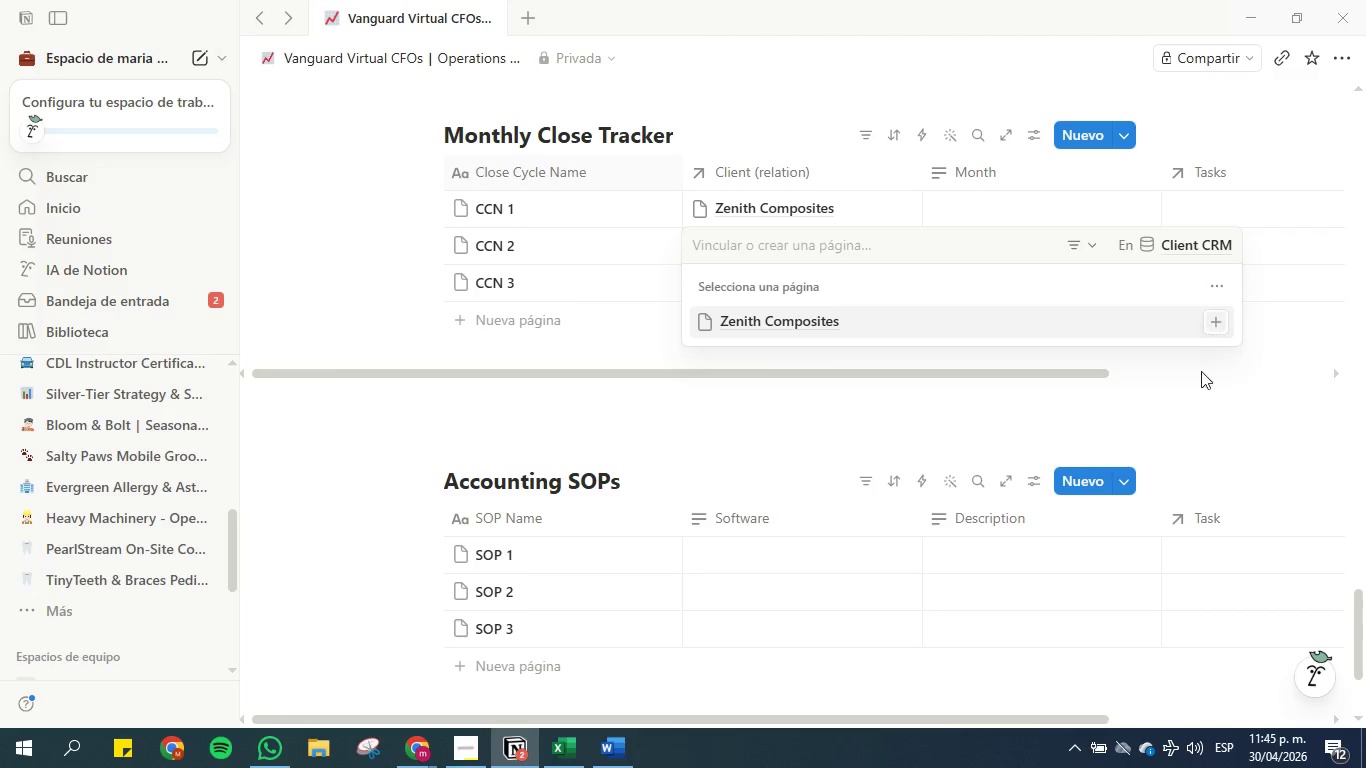 
left_click([1201, 395])
 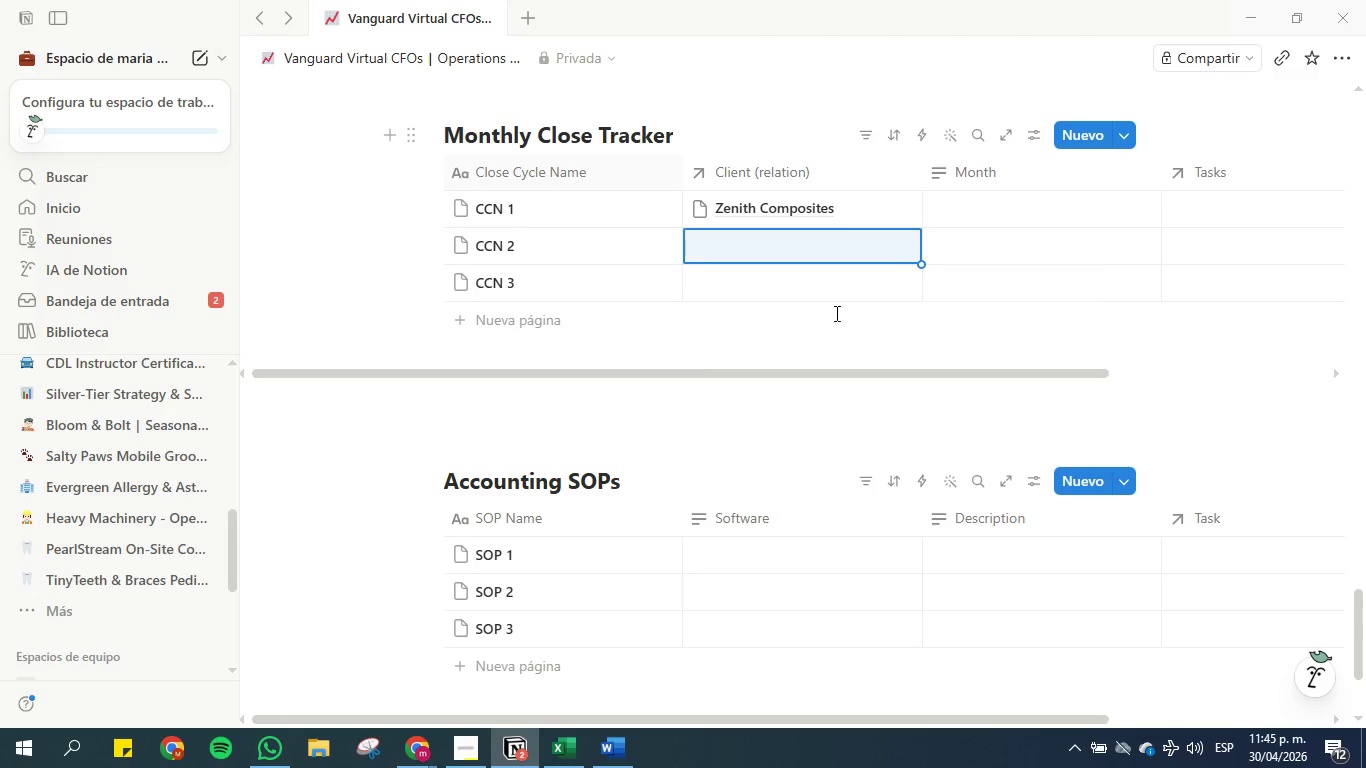 
left_click([823, 290])
 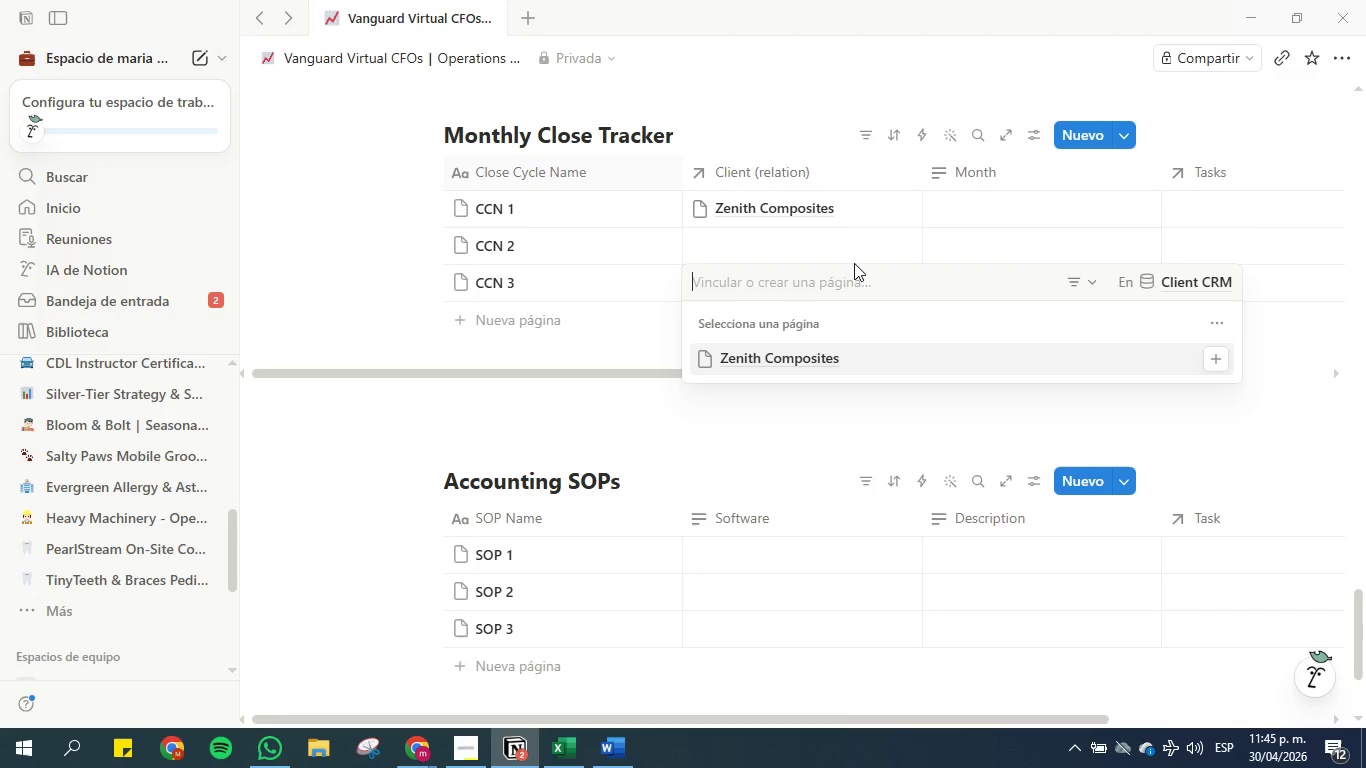 
type(ONMI)
 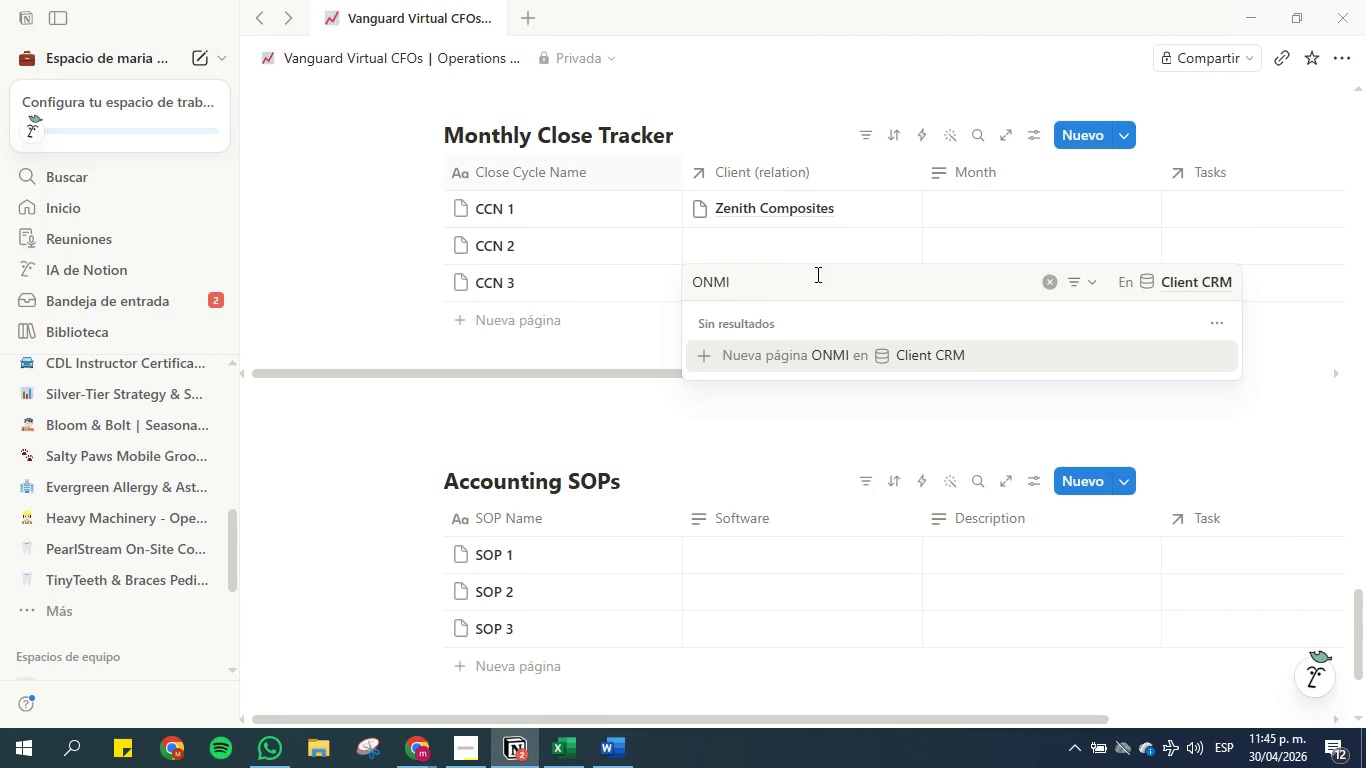 
key(Backspace)
key(Backspace)
key(Backspace)
type(,ni)
 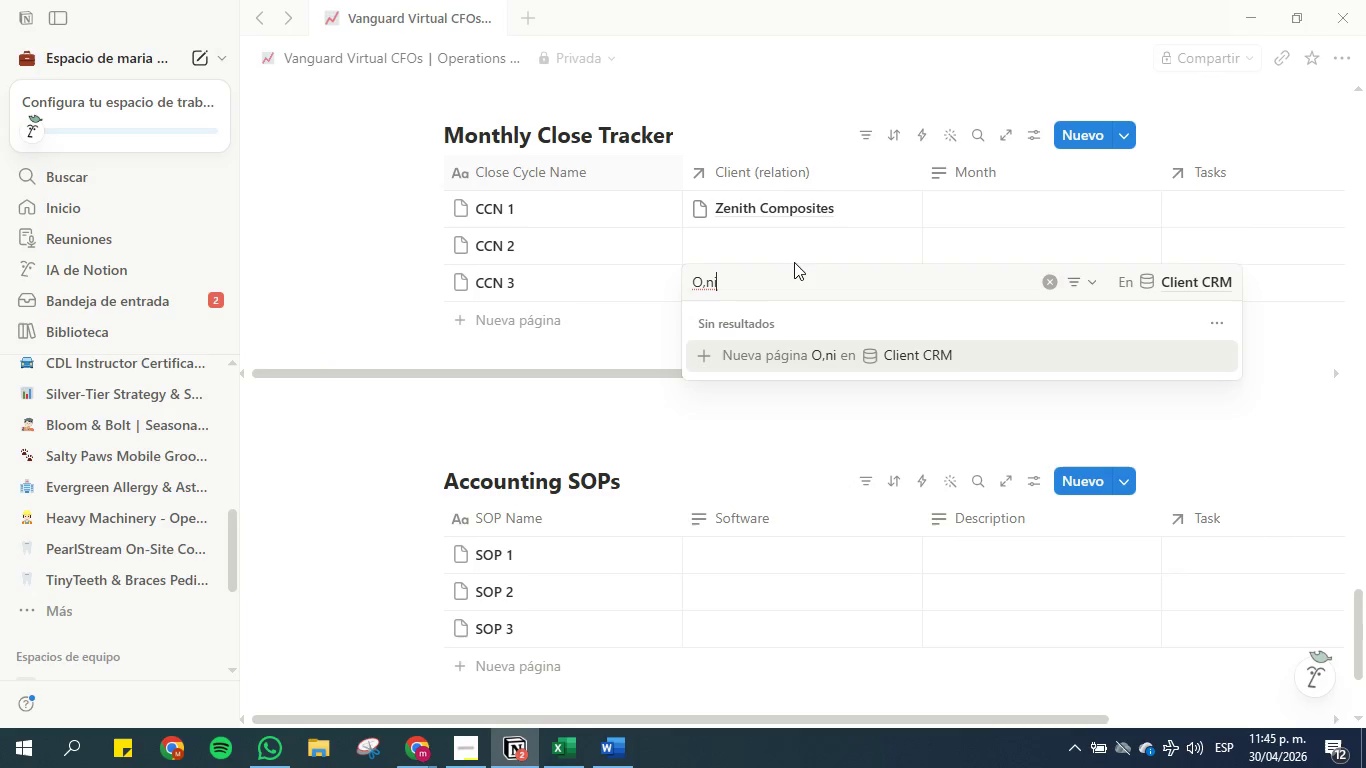 
key(Backspace)
key(Backspace)
key(Backspace)
type(,)
key(Backspace)
type(mni)
 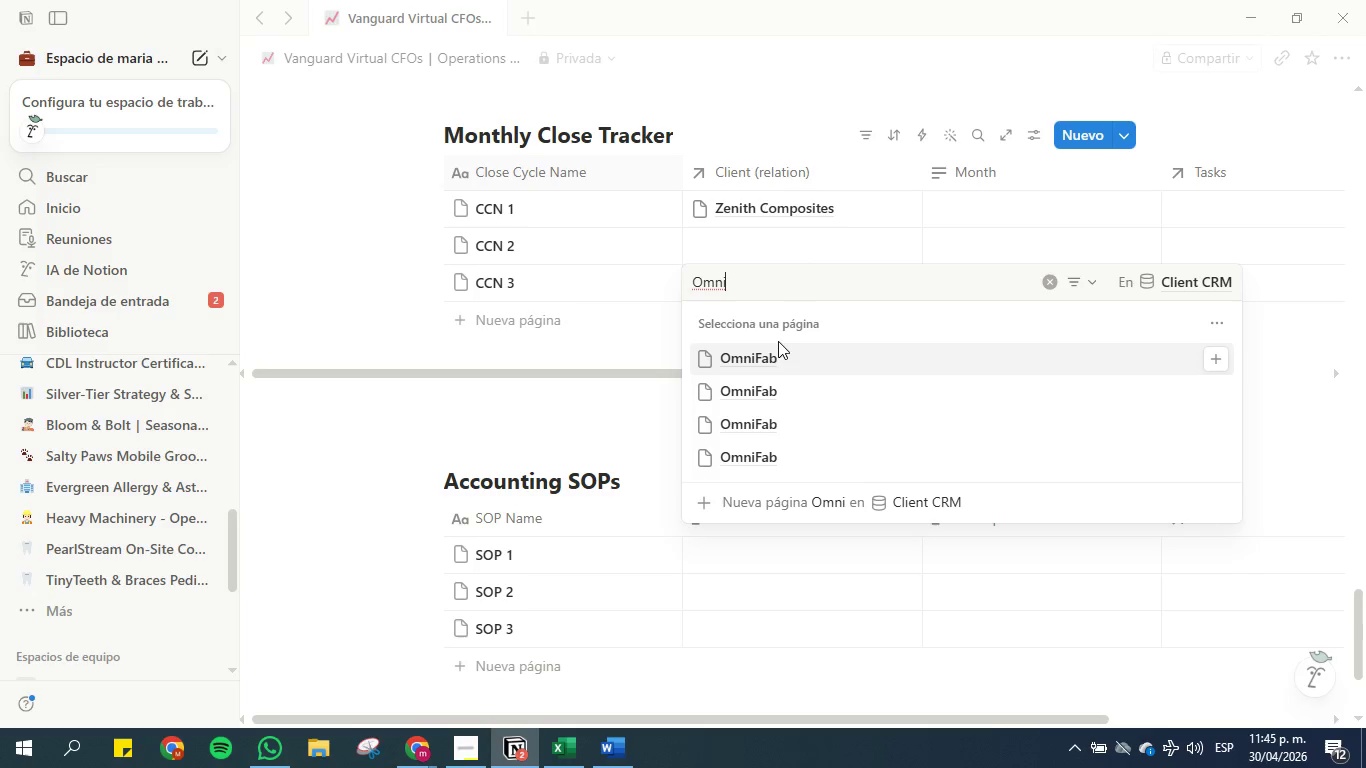 
left_click([778, 352])
 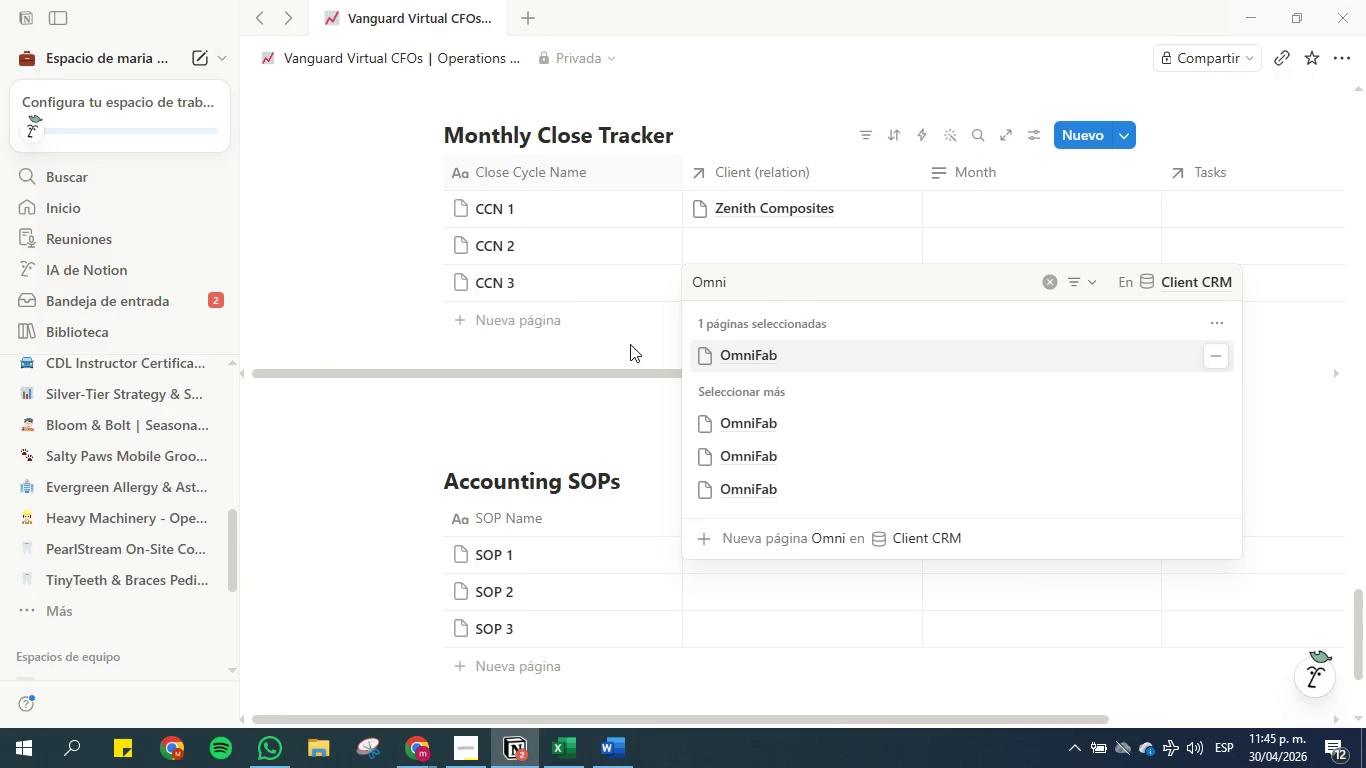 
left_click([630, 344])
 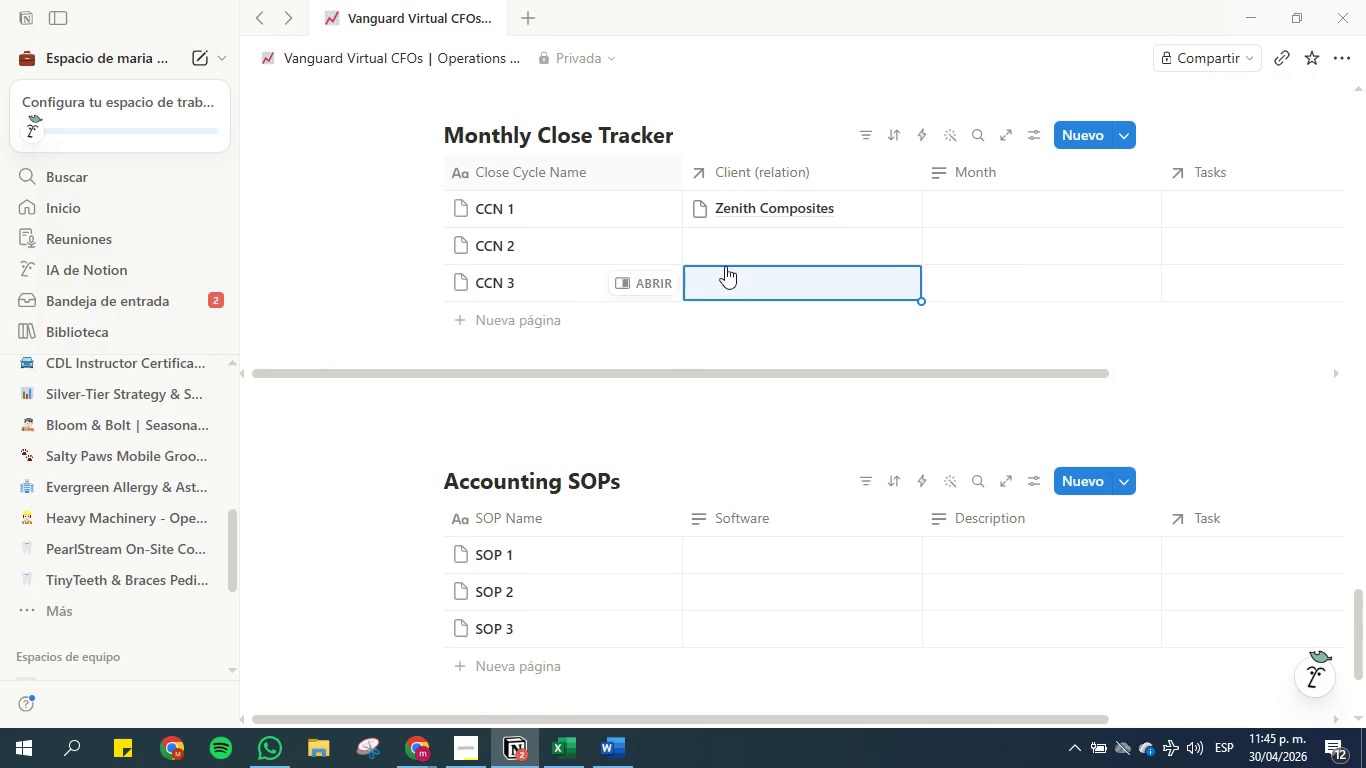 
left_click([725, 241])
 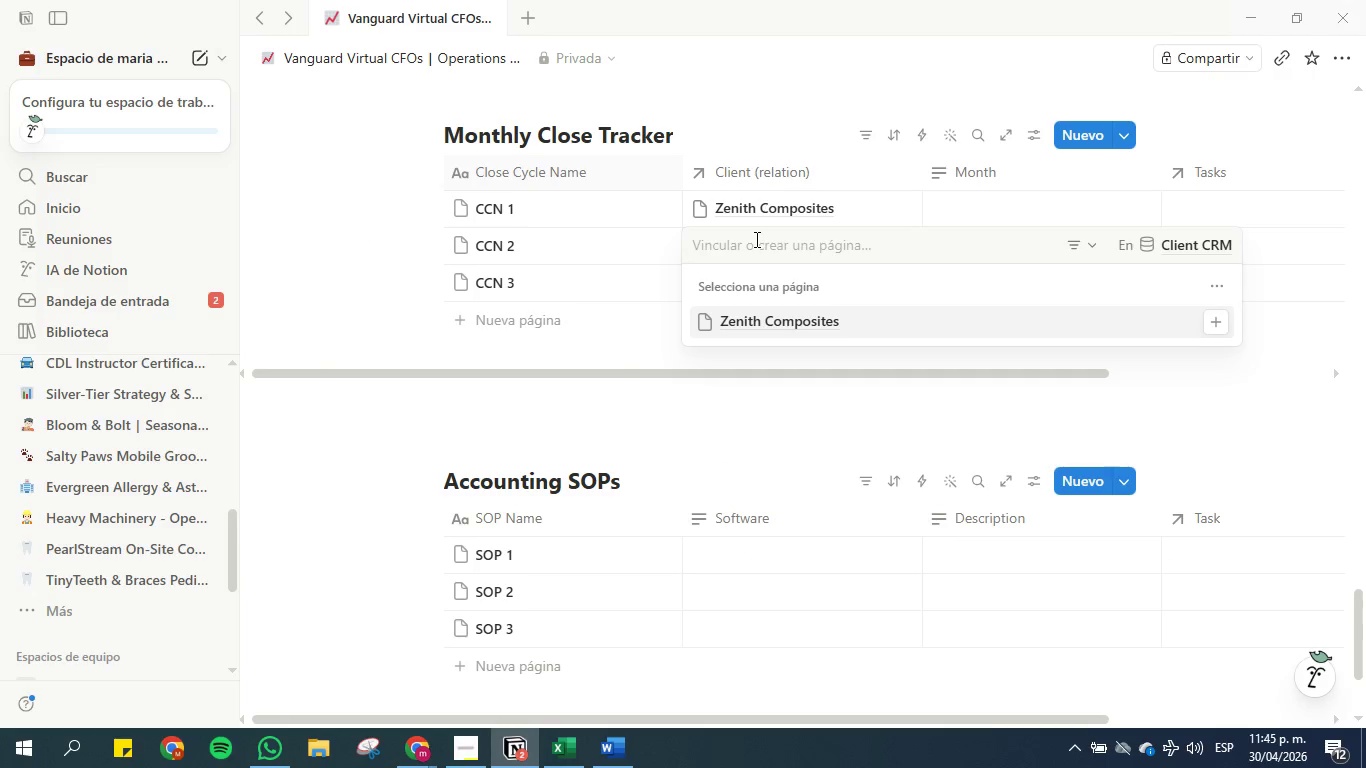 
type(Omni)
 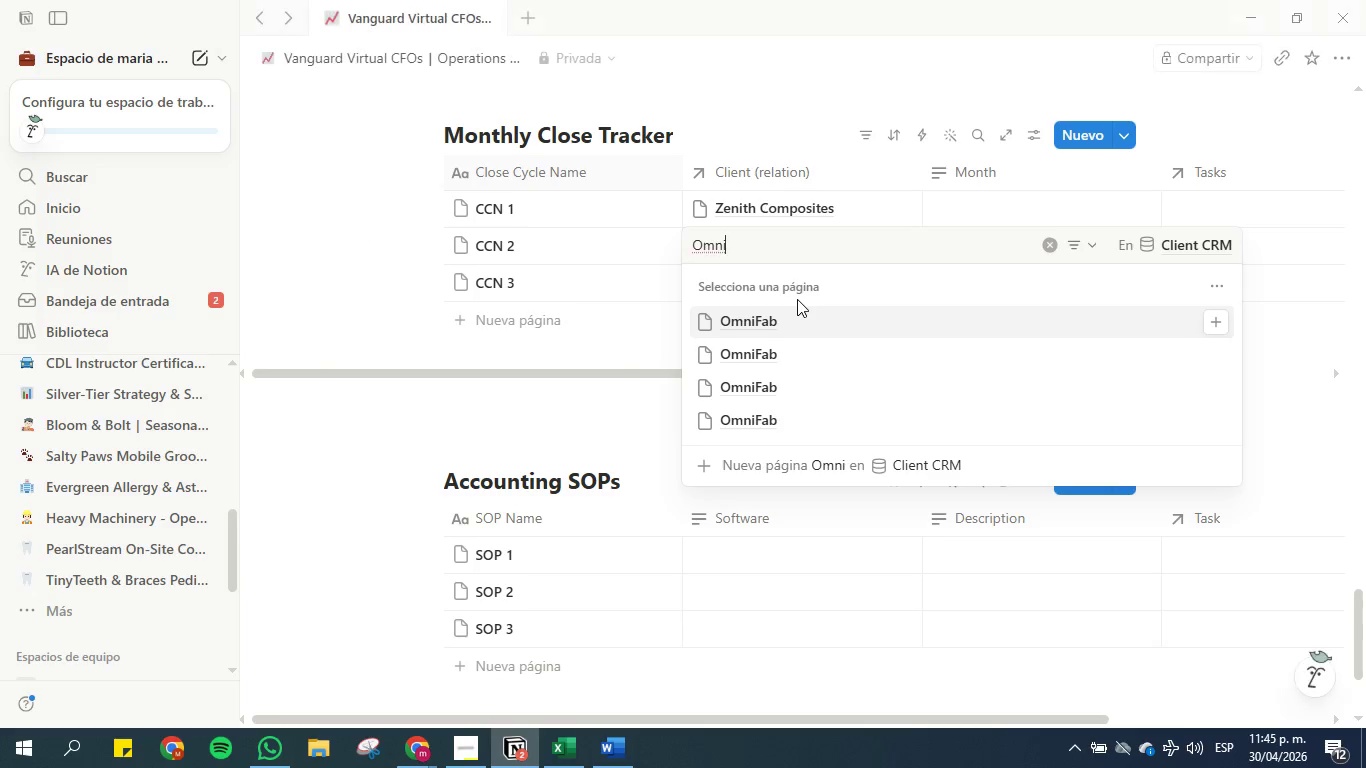 
left_click([791, 316])
 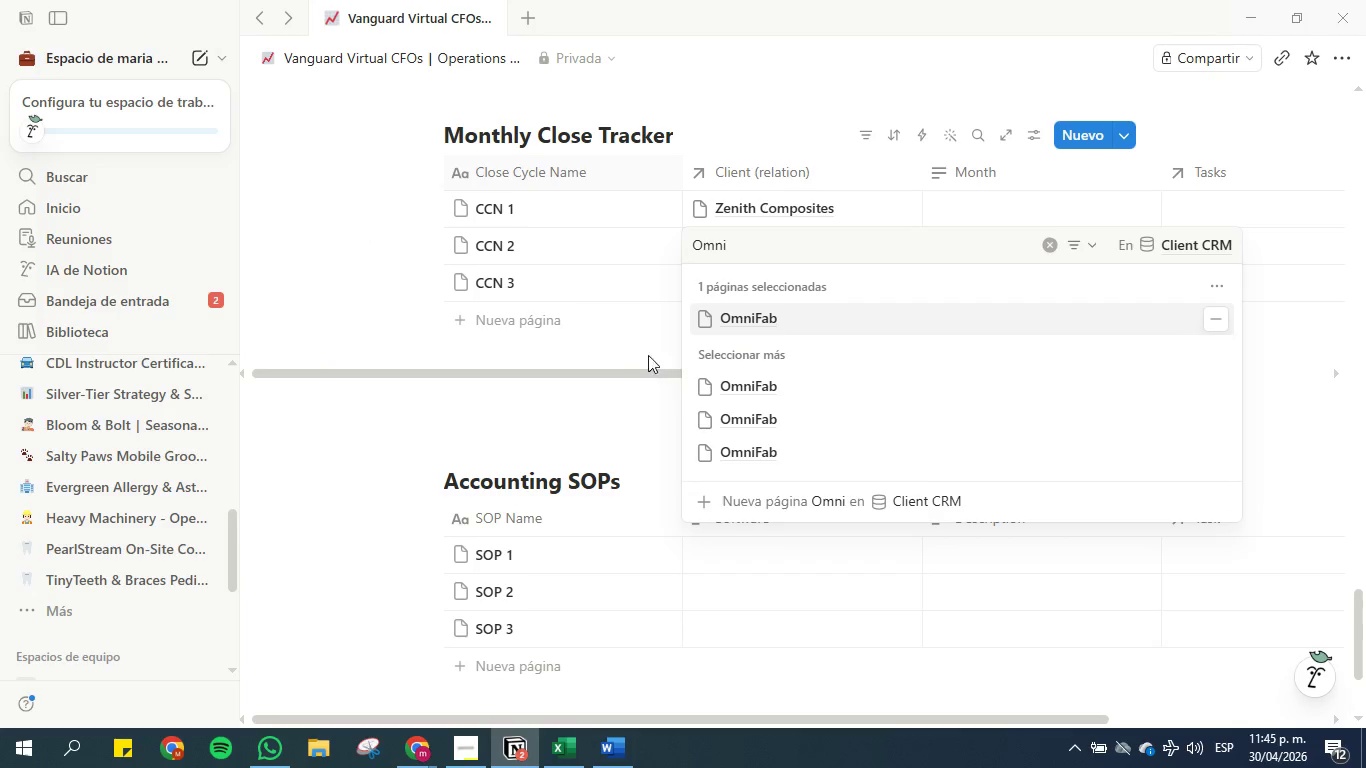 
left_click([637, 348])
 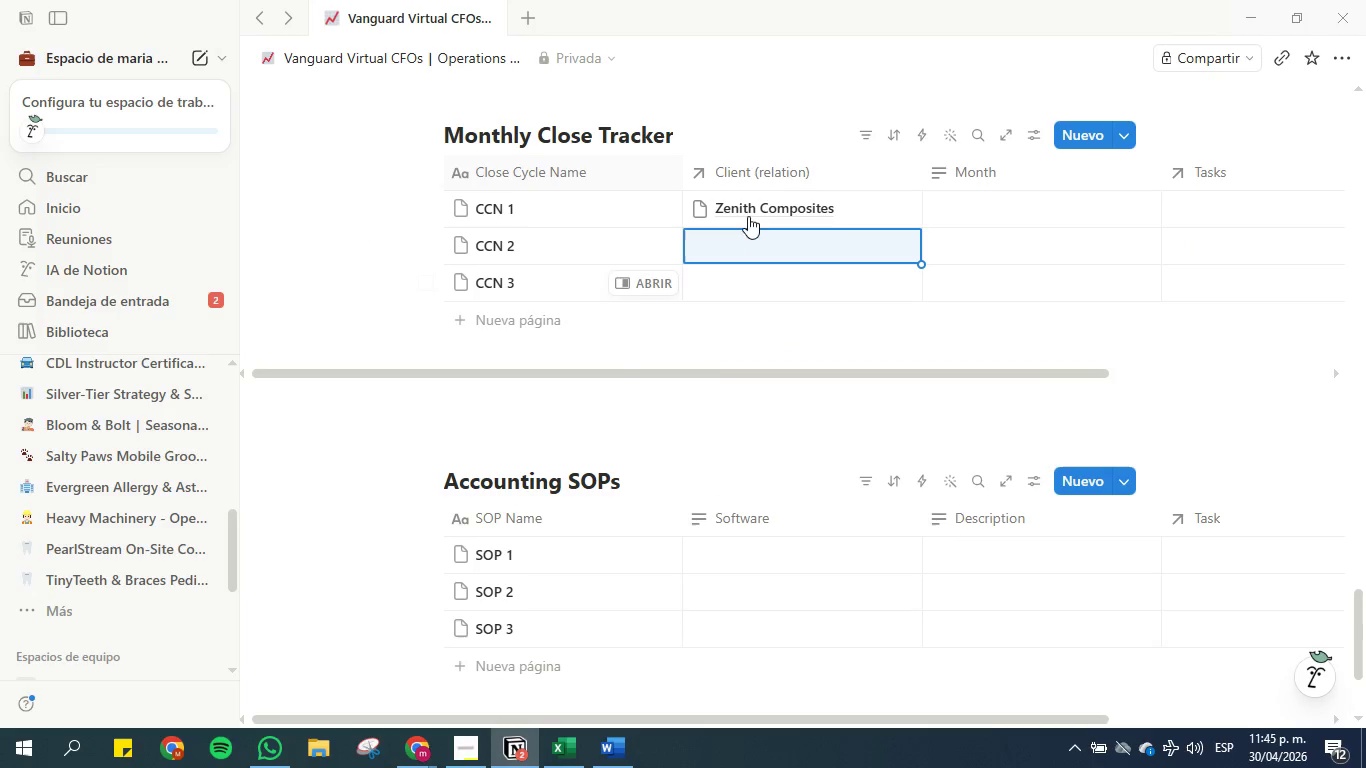 
left_click([752, 210])
 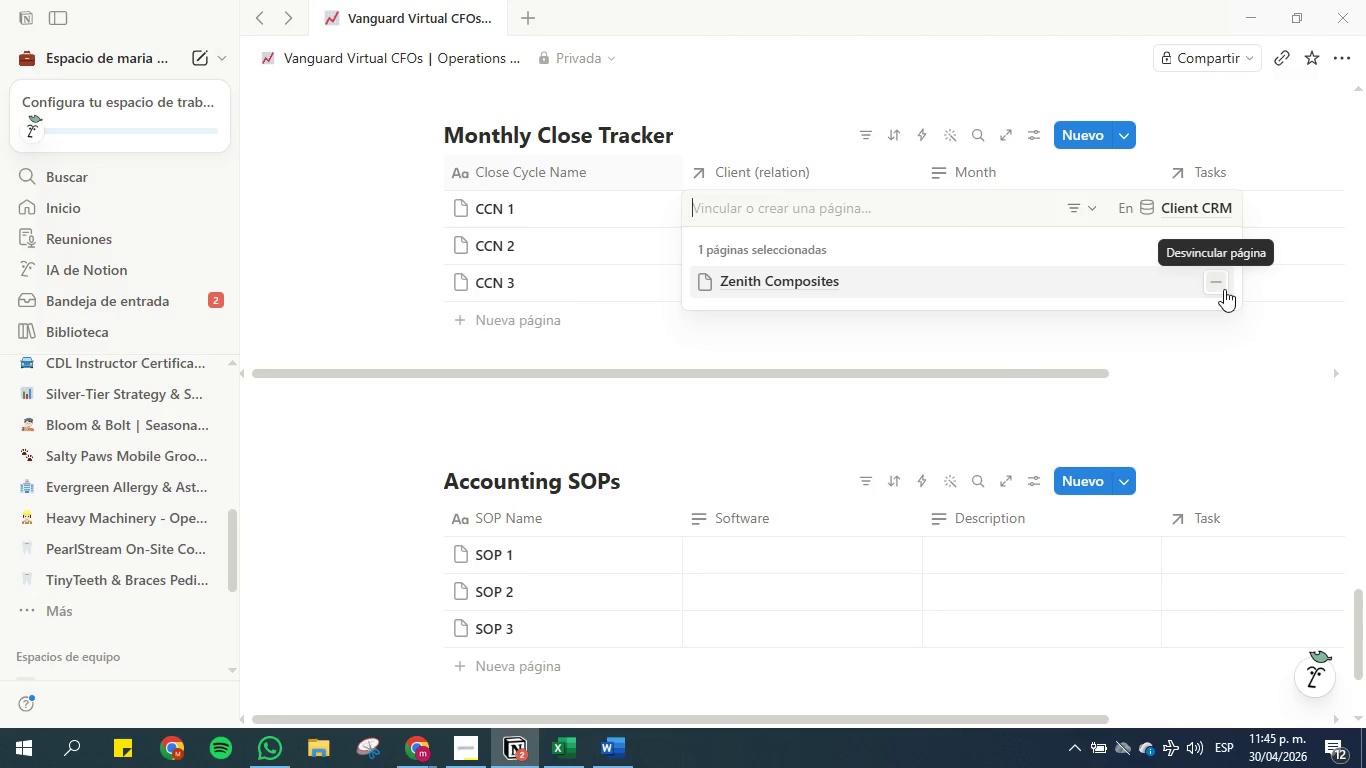 
left_click([1224, 289])
 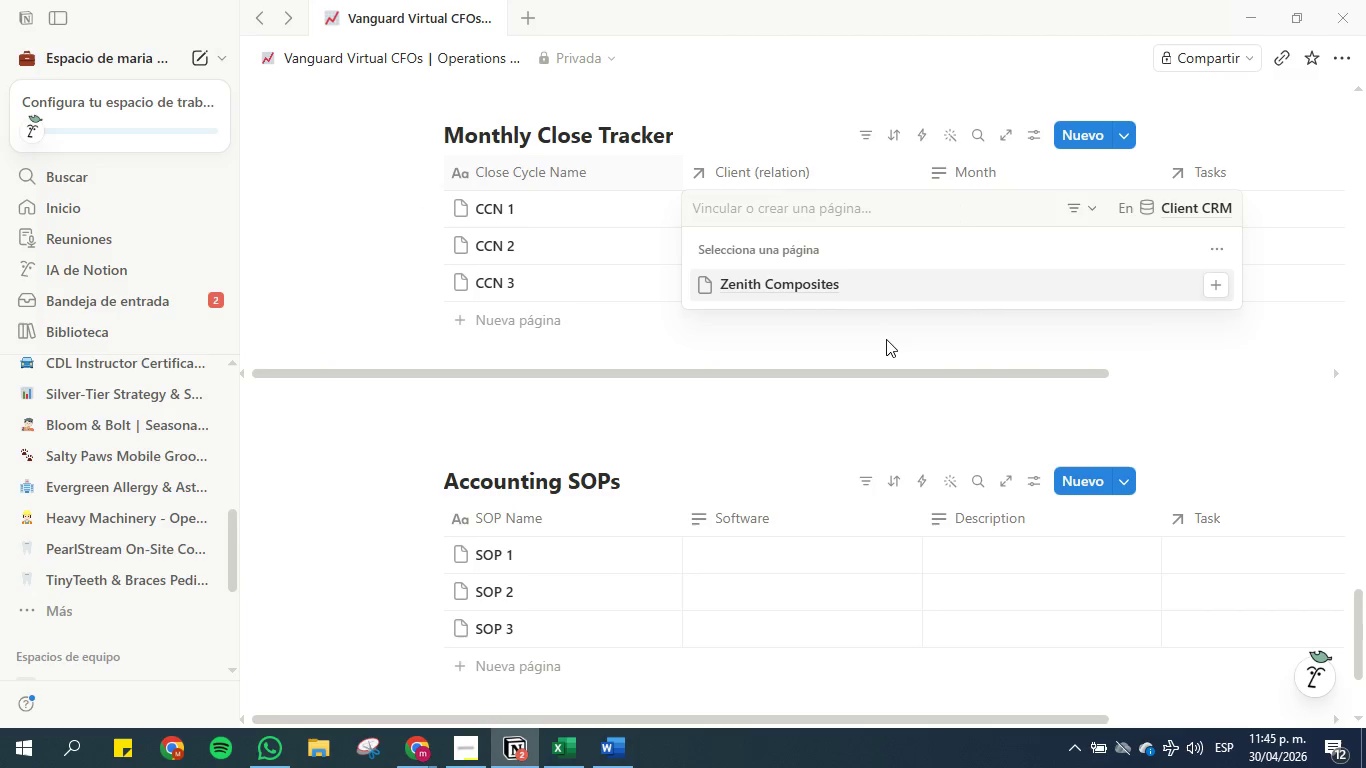 
left_click([886, 339])
 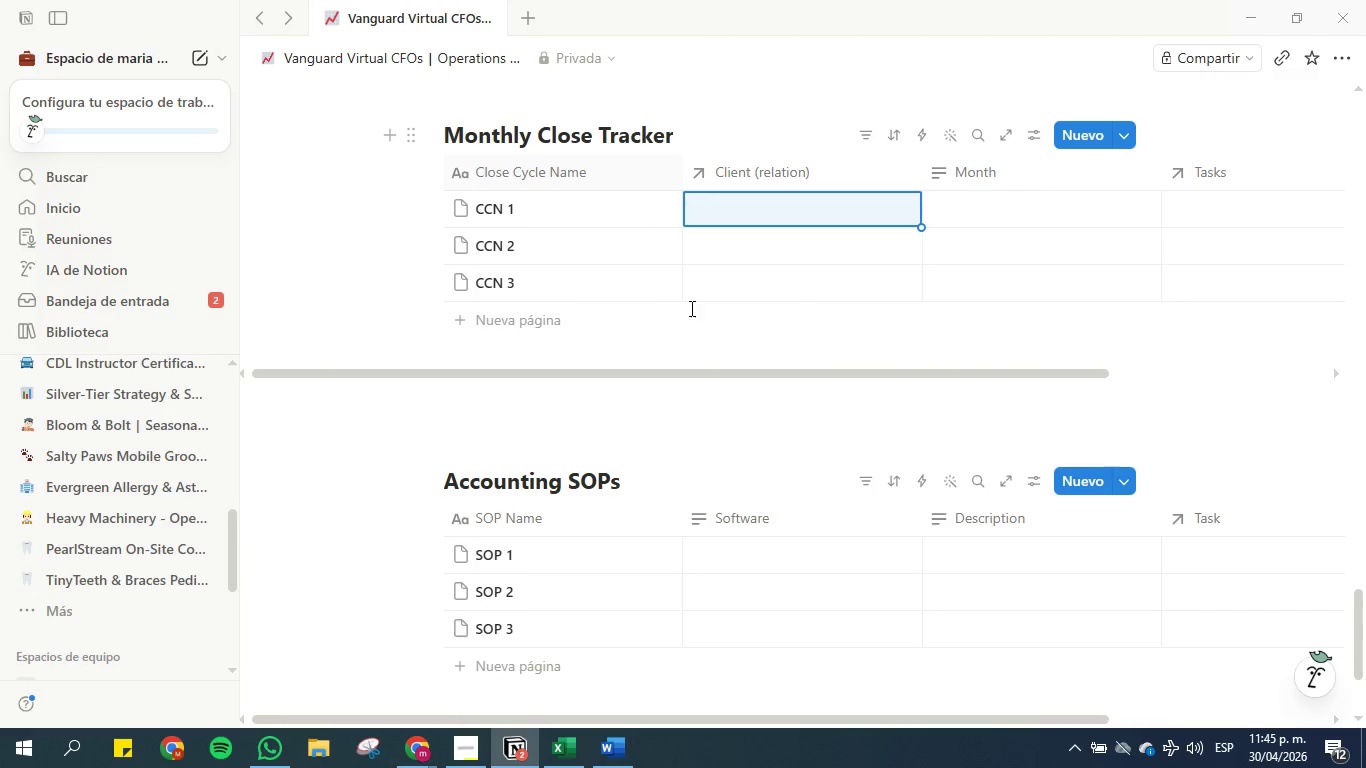 
scroll: coordinate [642, 301], scroll_direction: up, amount: 11.0
 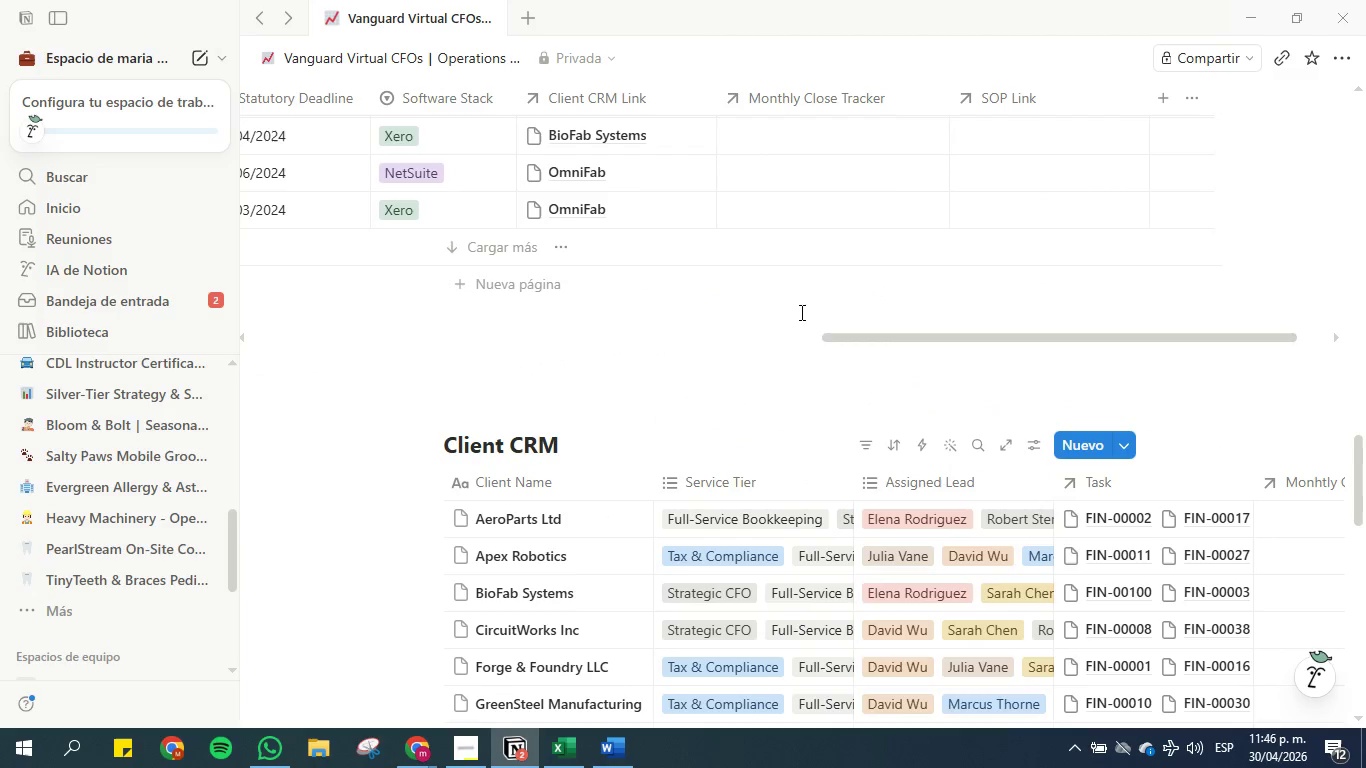 
left_click_drag(start_coordinate=[849, 338], to_coordinate=[140, 310])
 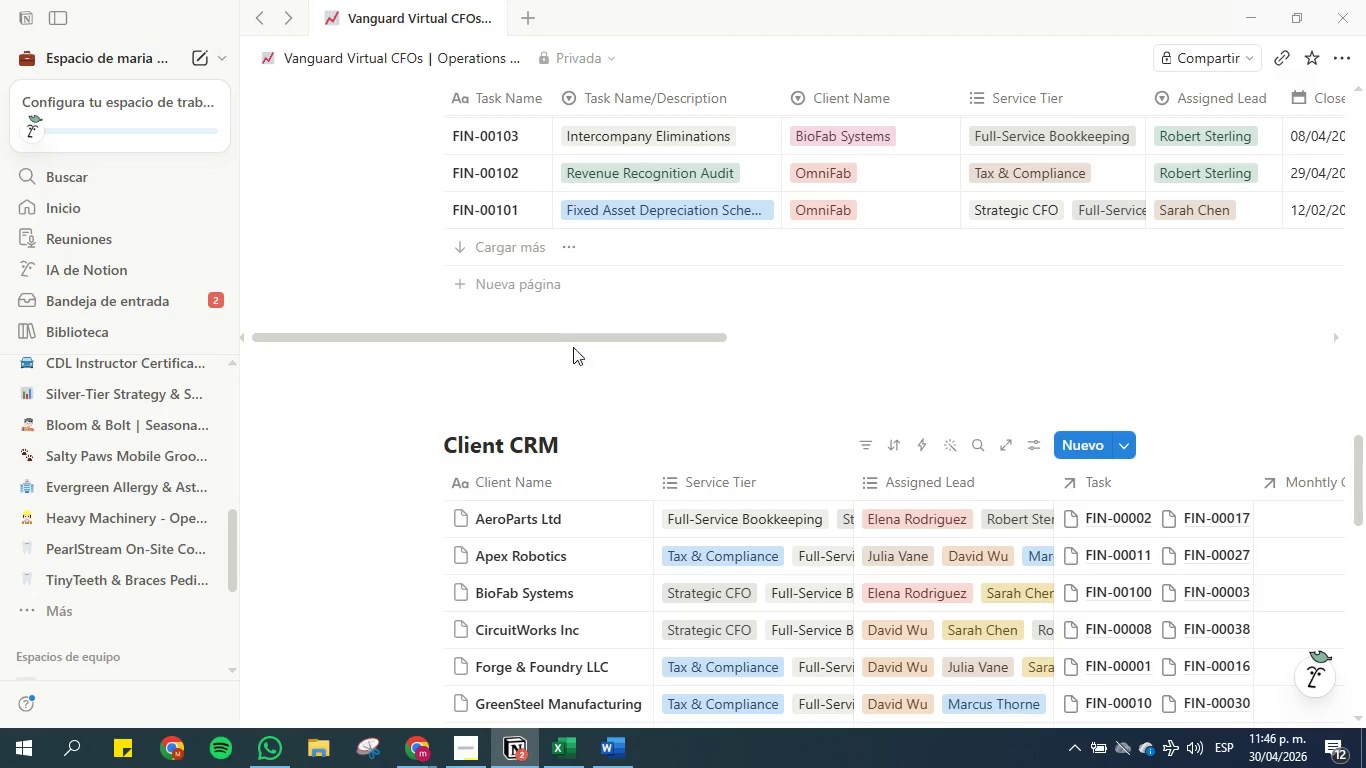 
scroll: coordinate [580, 385], scroll_direction: down, amount: 6.0
 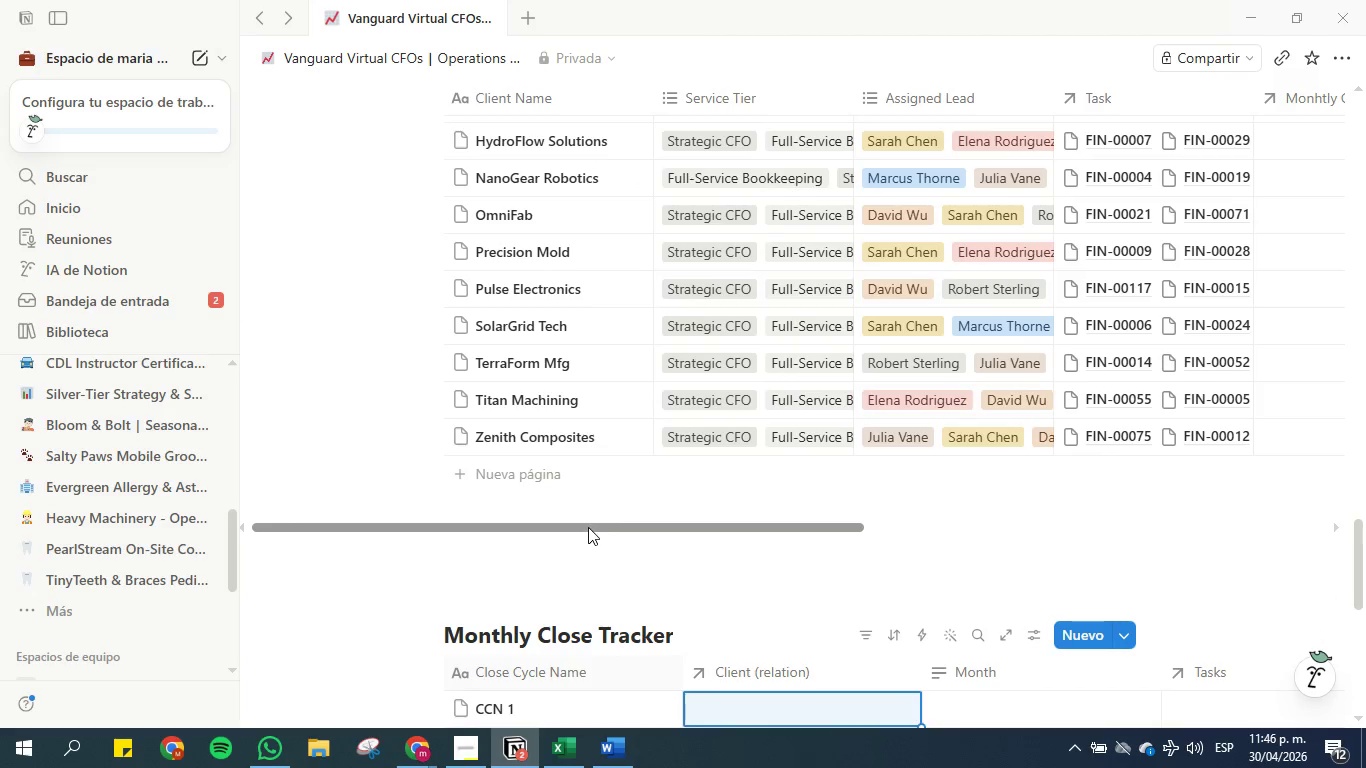 
left_click_drag(start_coordinate=[584, 524], to_coordinate=[690, 509])
 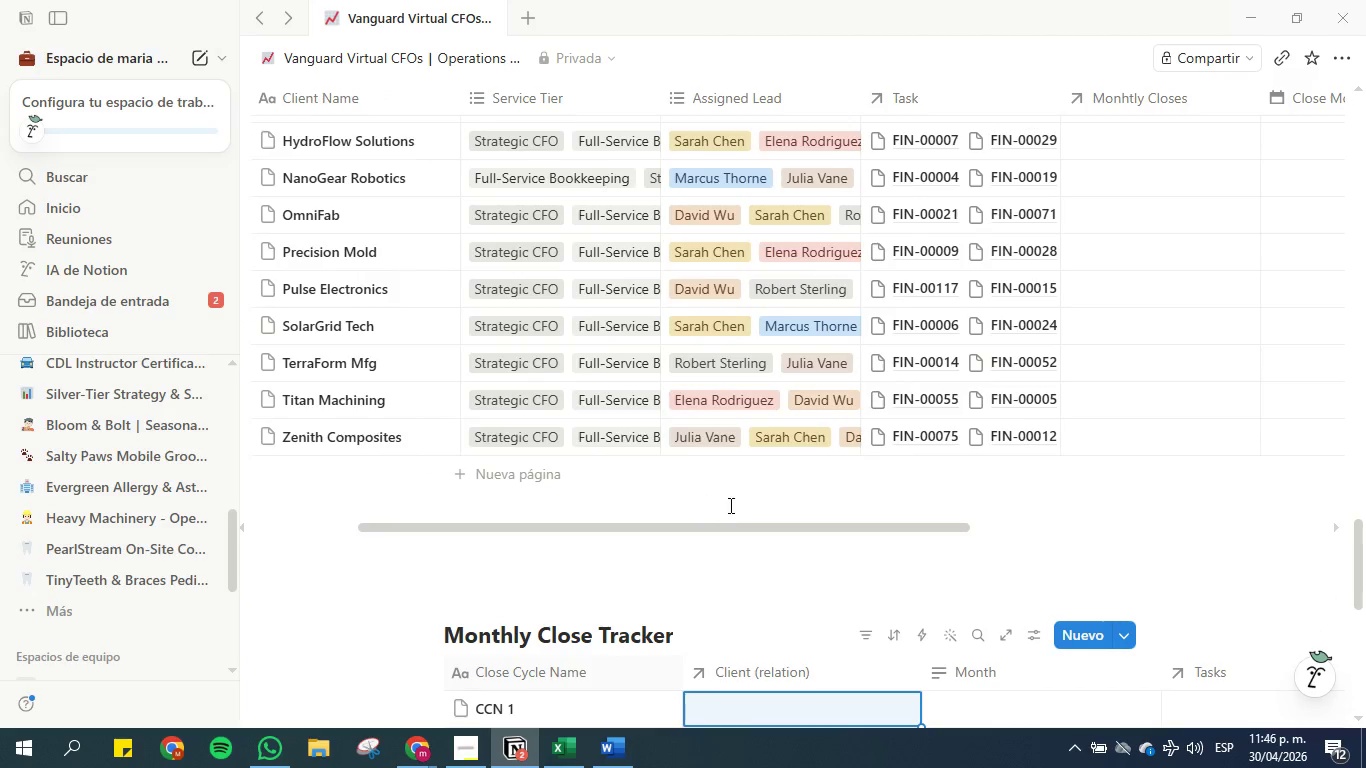 
scroll: coordinate [736, 504], scroll_direction: down, amount: 2.0
 